 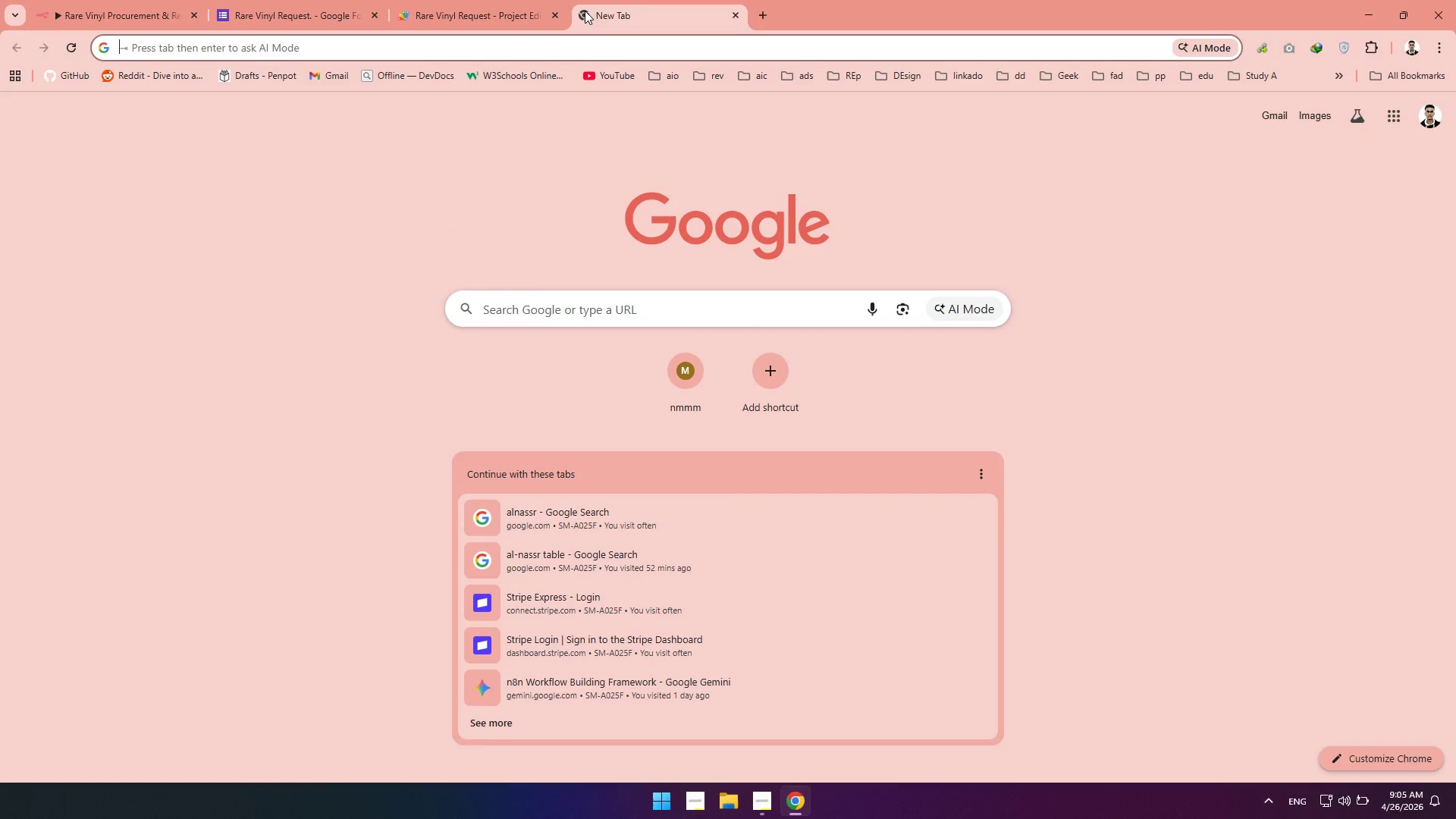 
key(Control+V)
 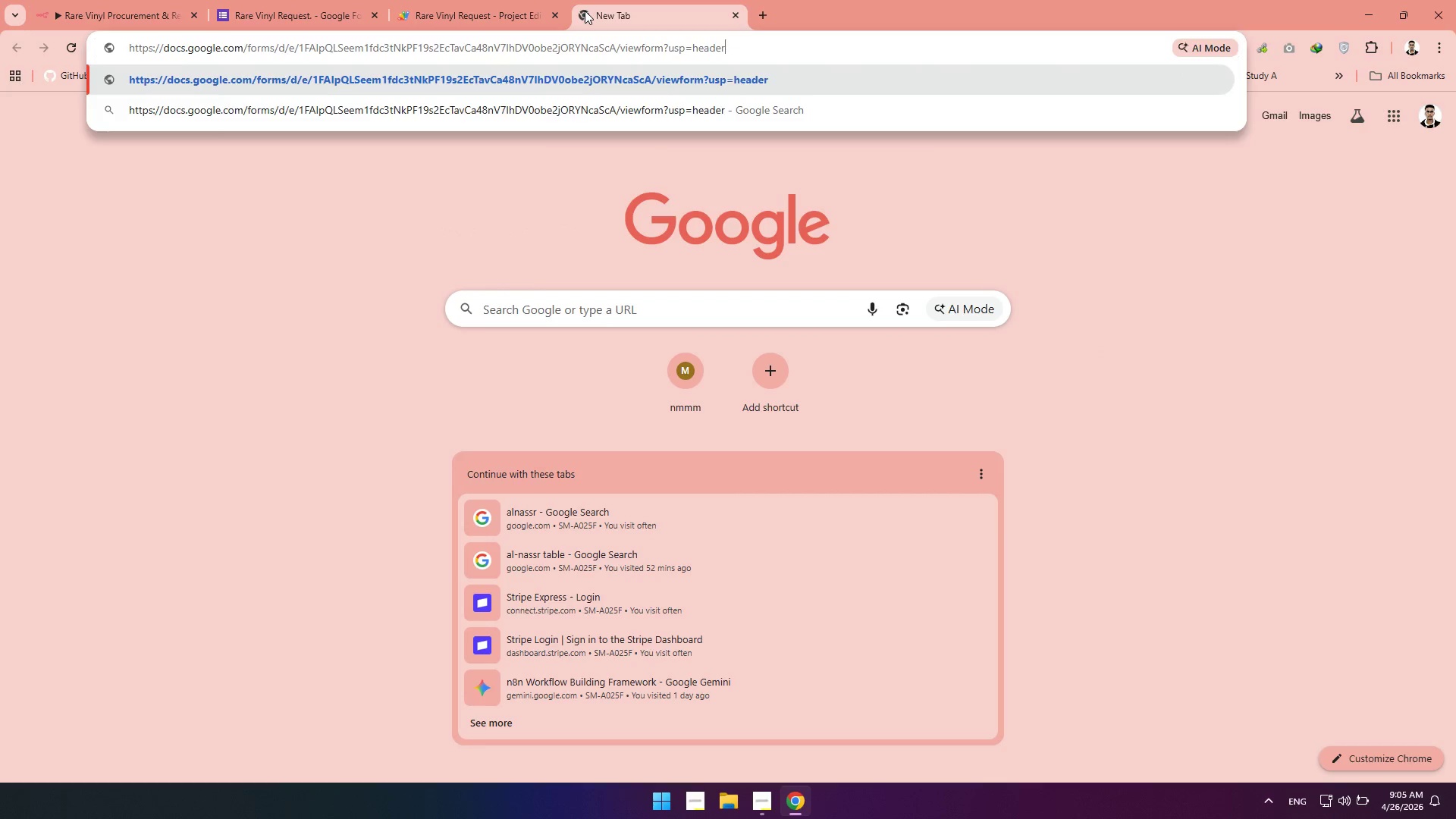 
key(Enter)
 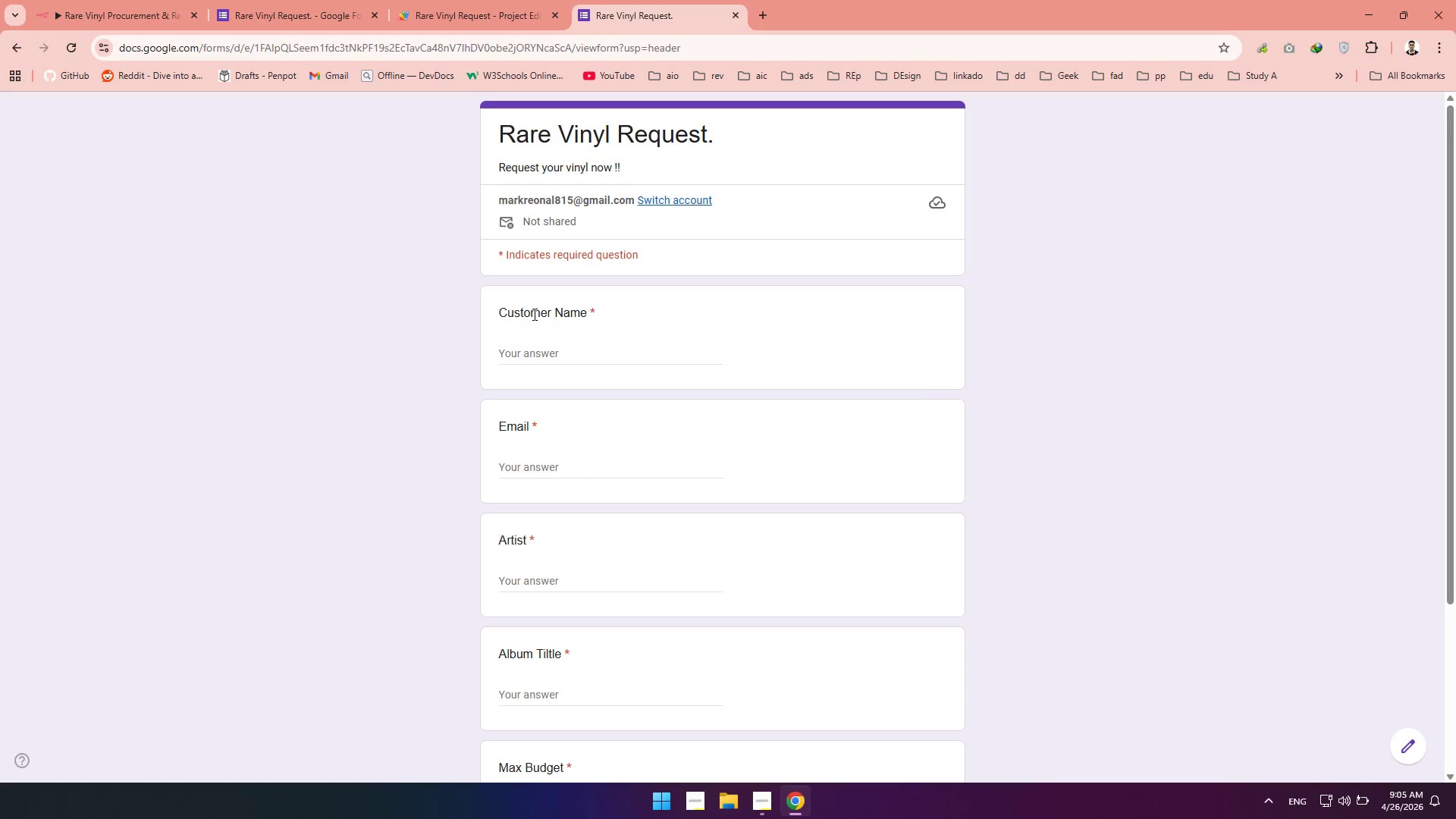 
left_click([530, 347])
 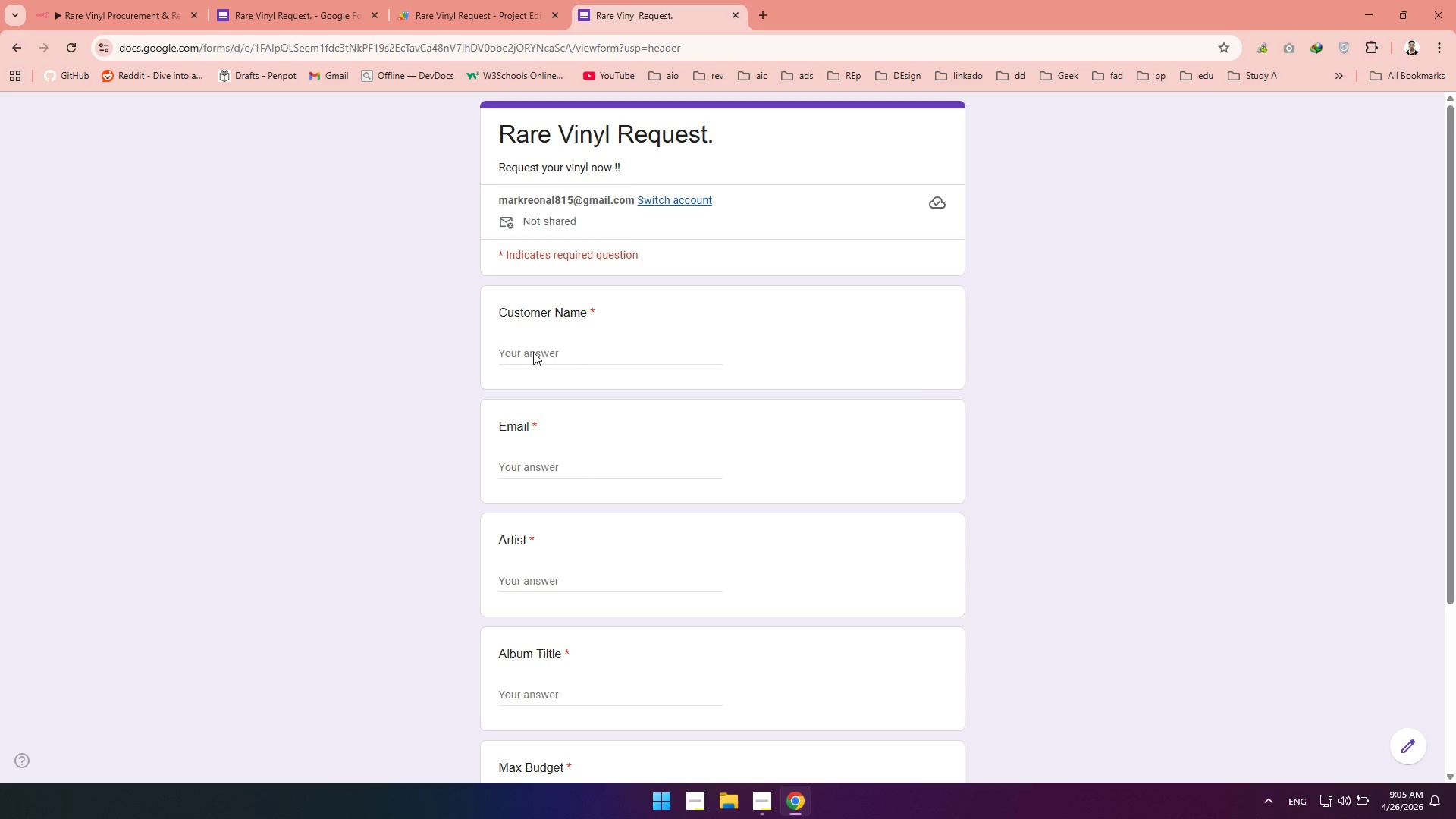 
left_click([533, 352])
 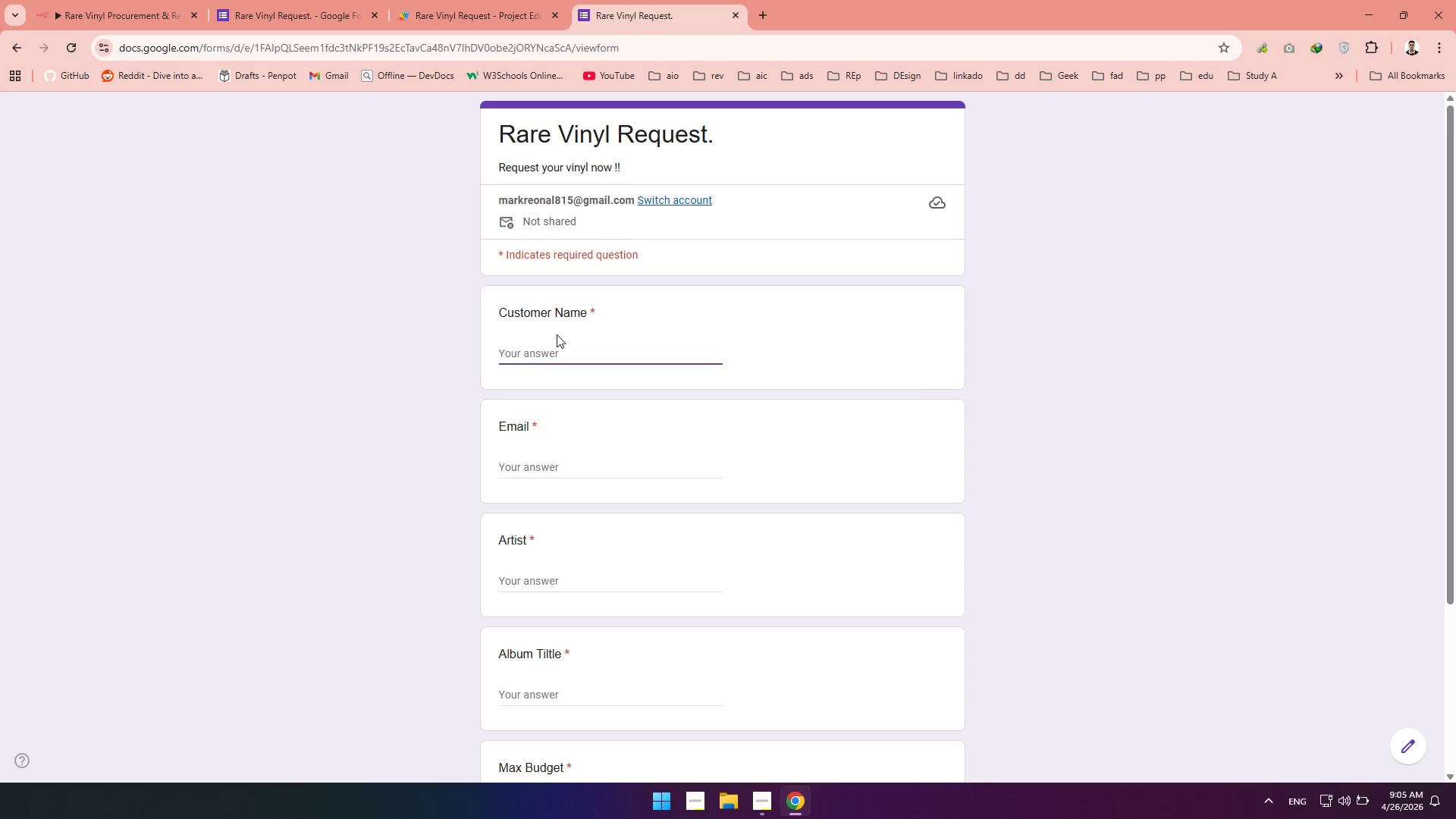 
type(james bond)
 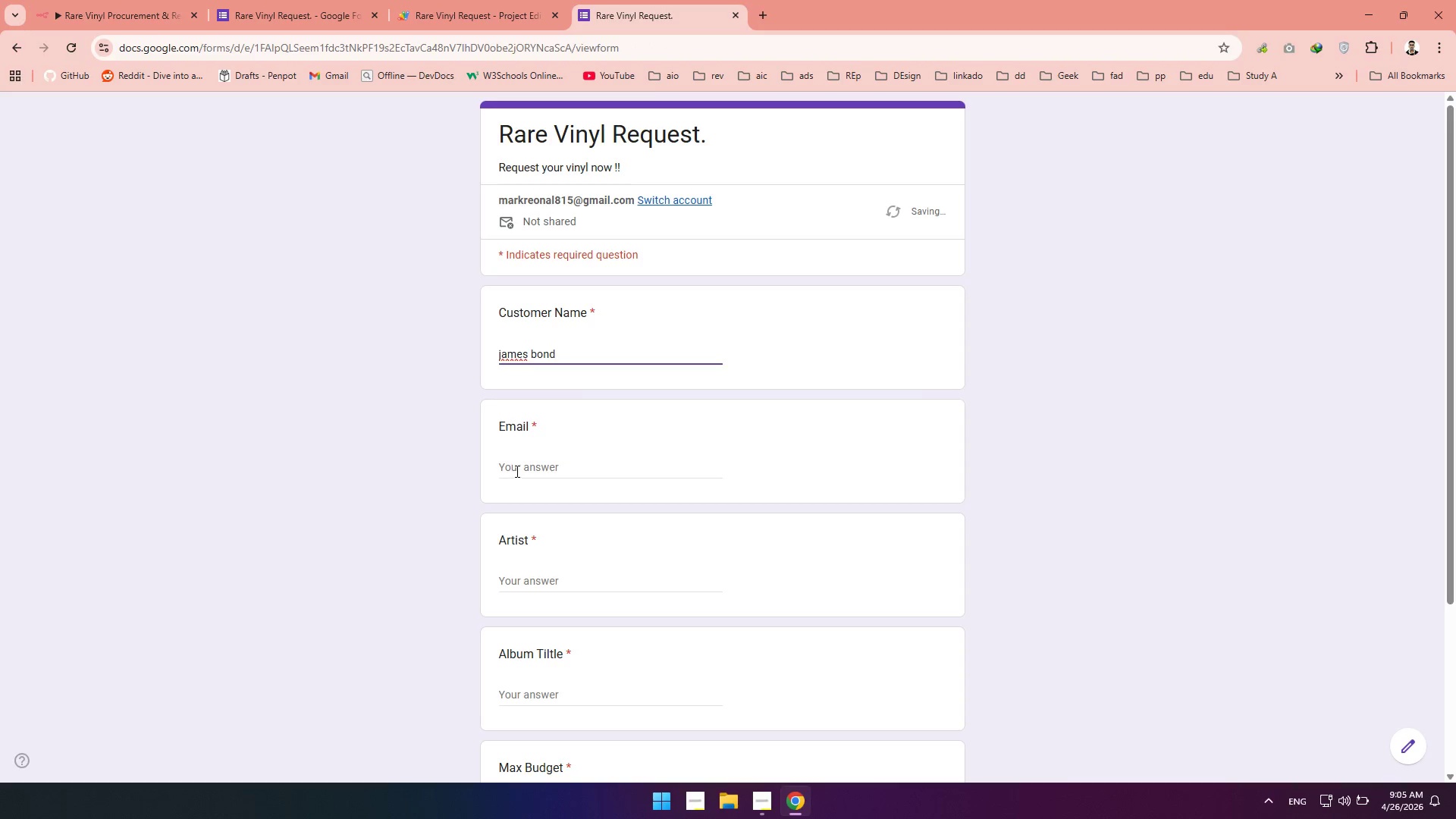 
left_click([516, 471])
 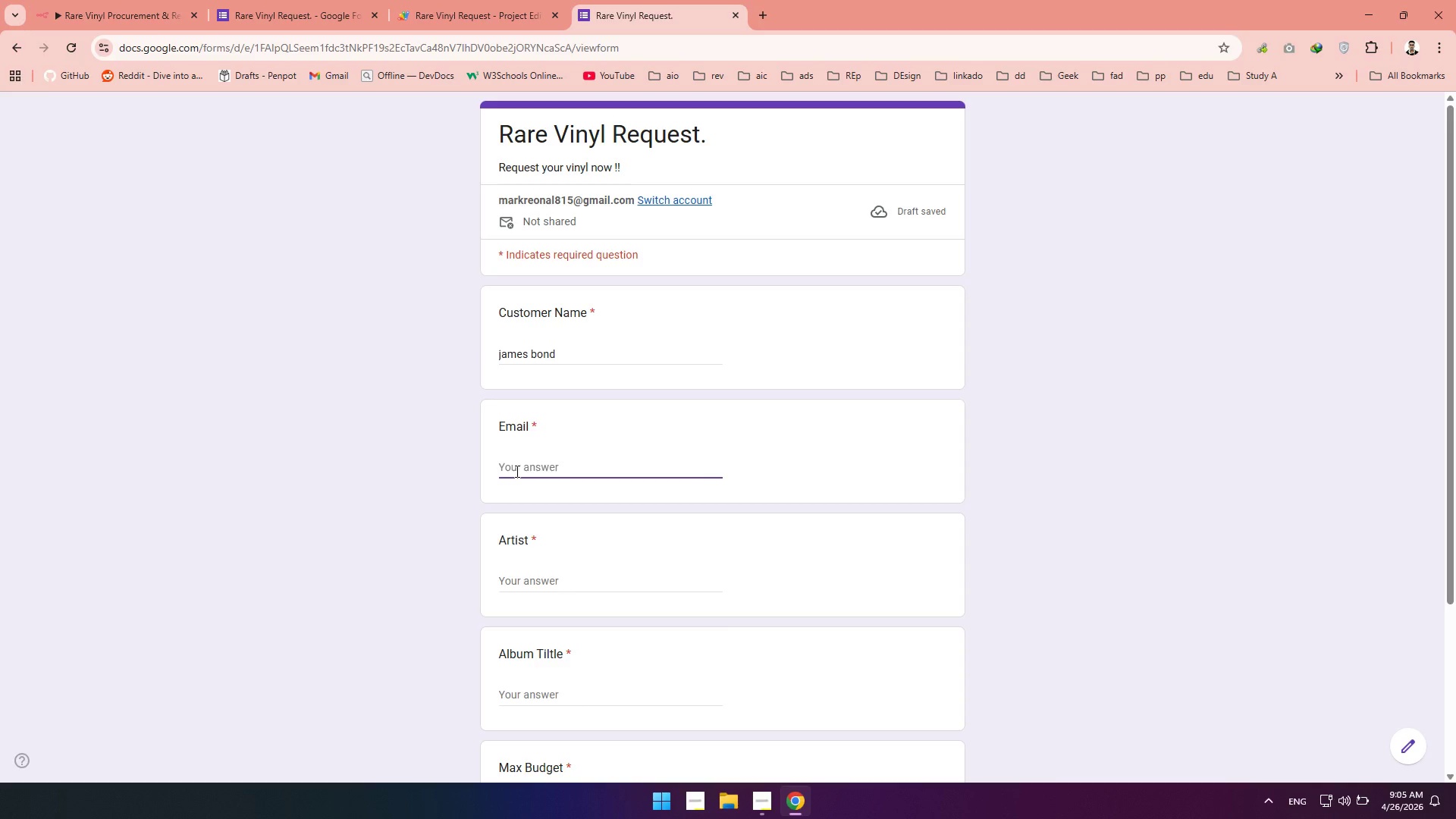 
type(mredwan.keml)
key(Backspace)
type(al@gmail.com)
 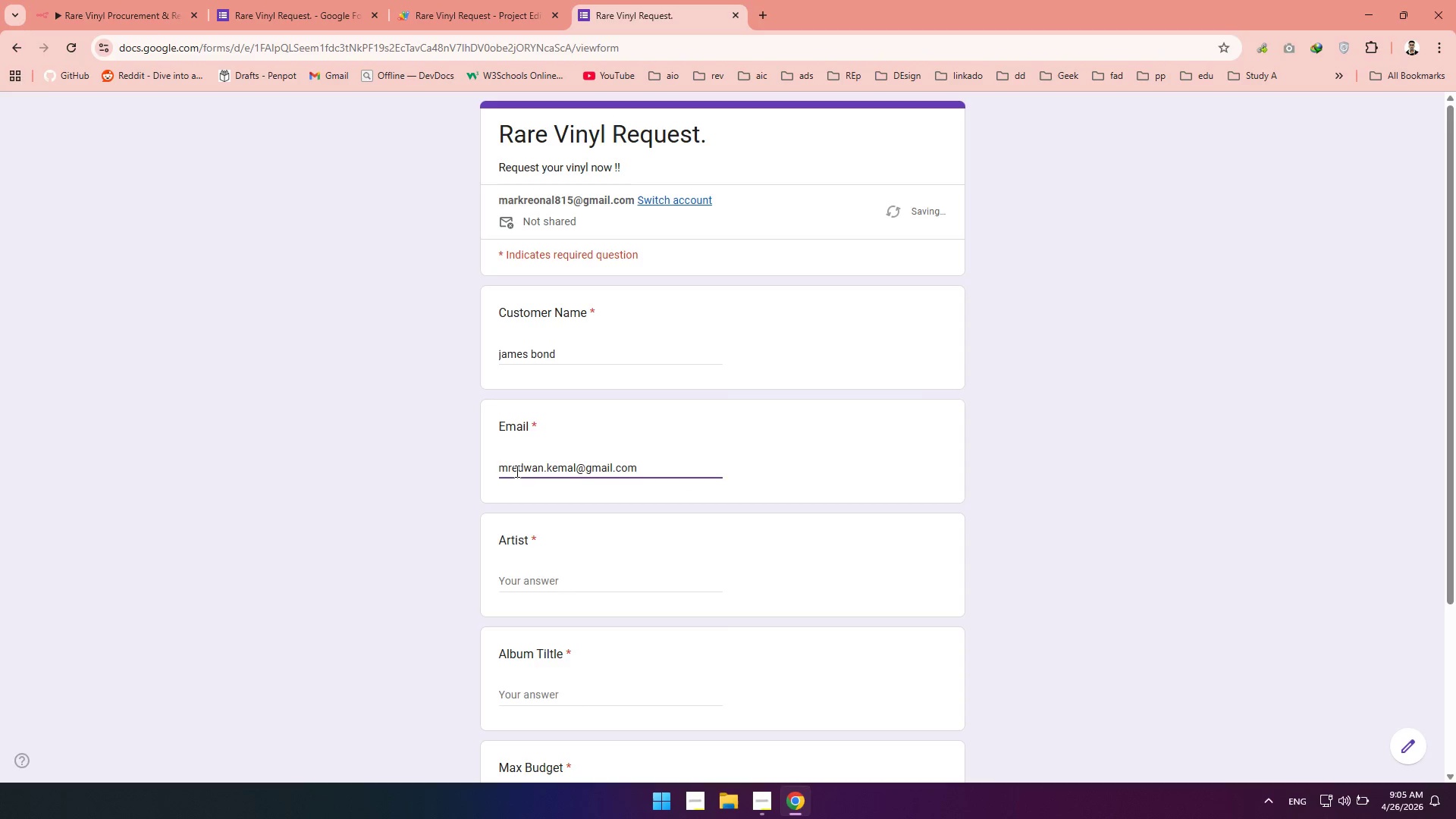 
left_click([550, 582])
 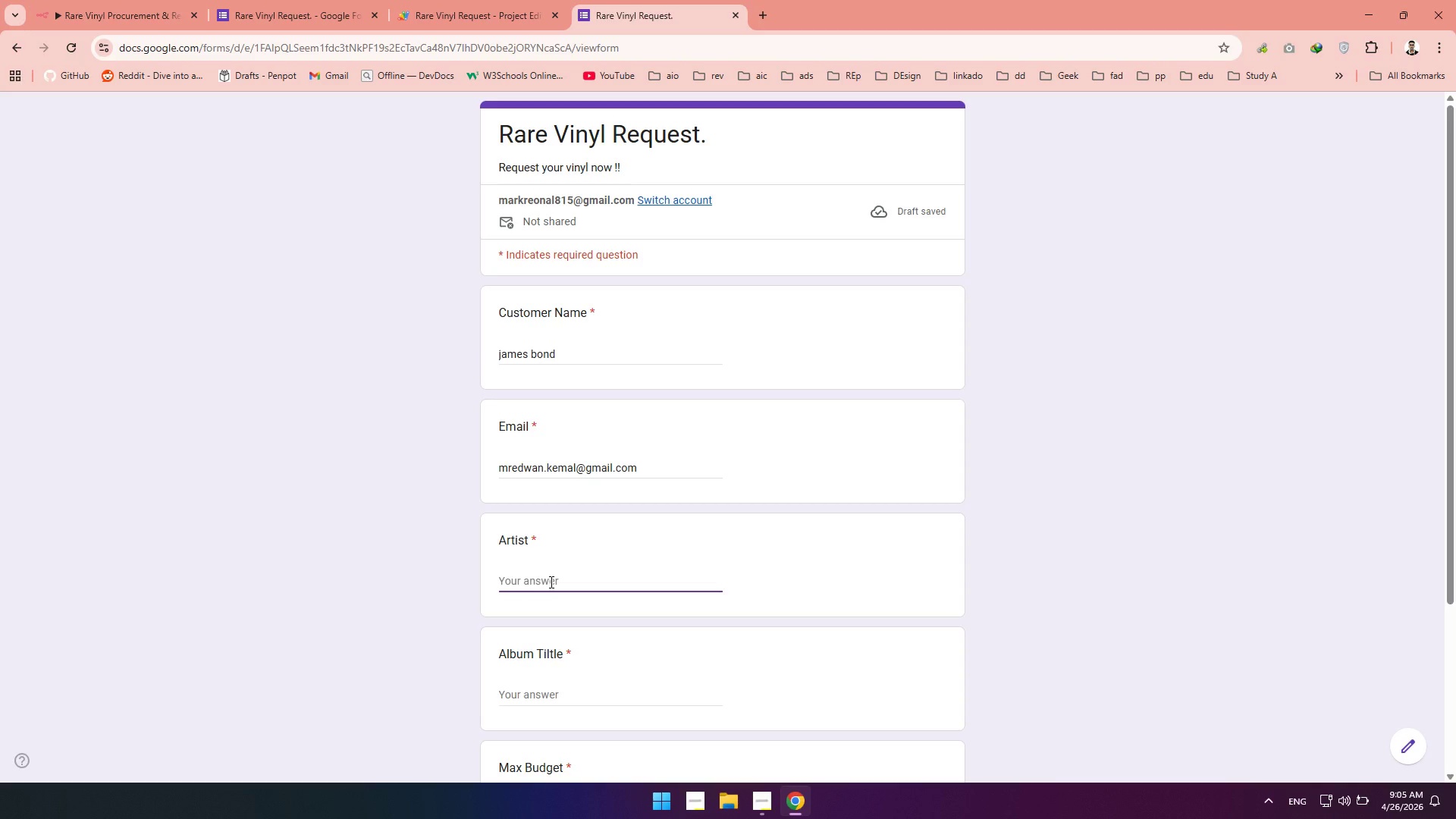 
type(J Cole)
 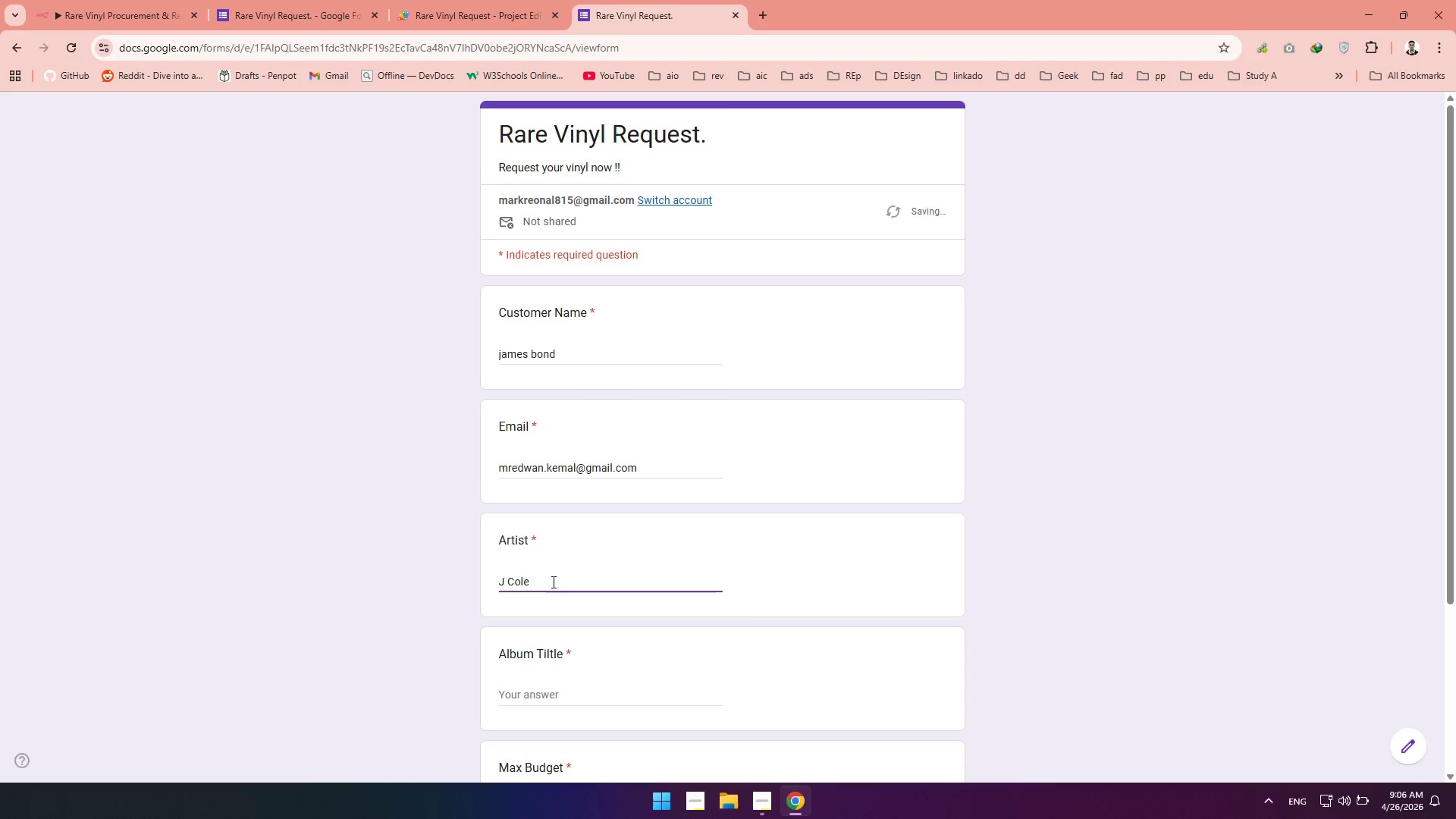 
left_click([524, 602])
 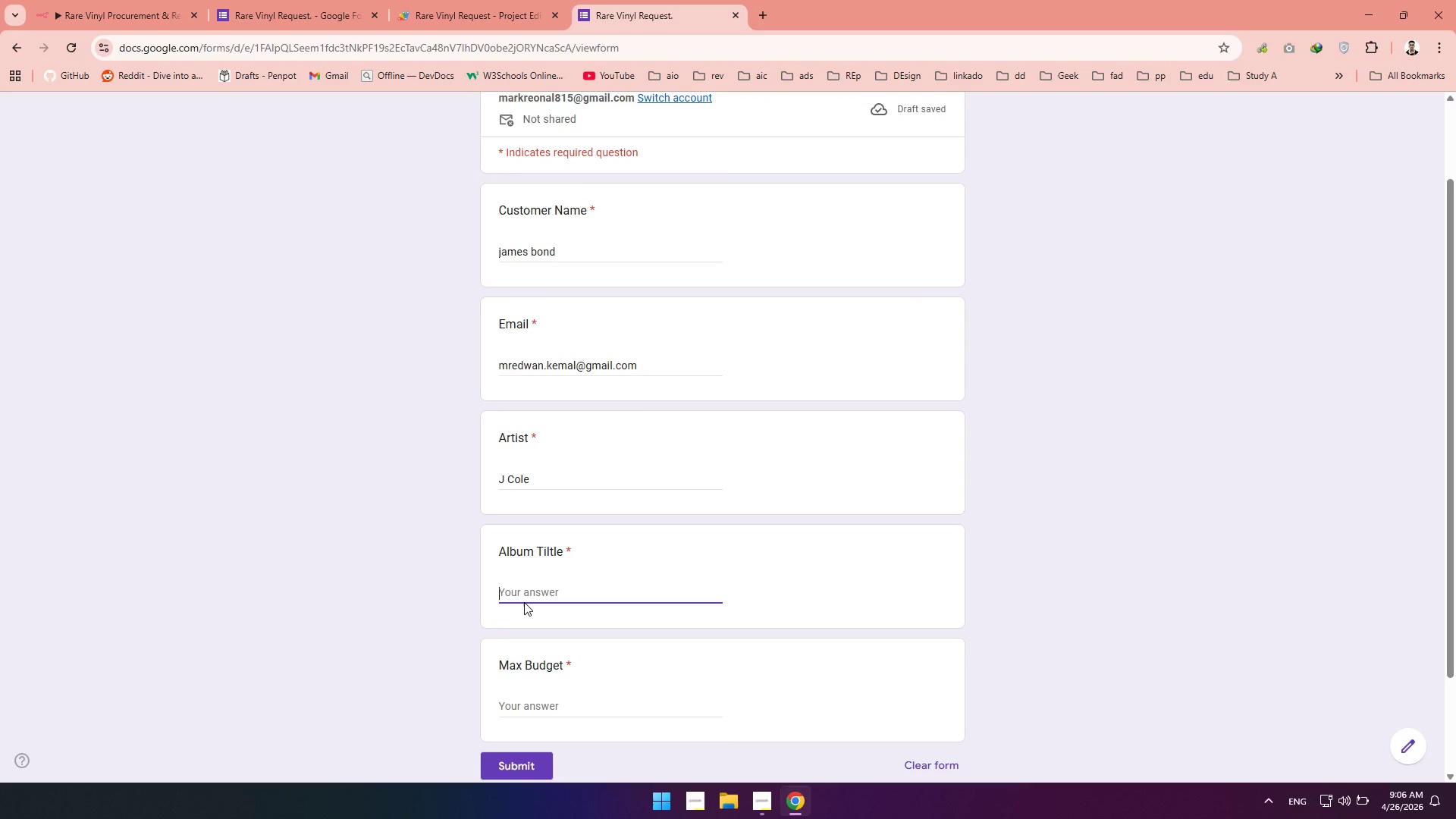 
type(Off Season)
 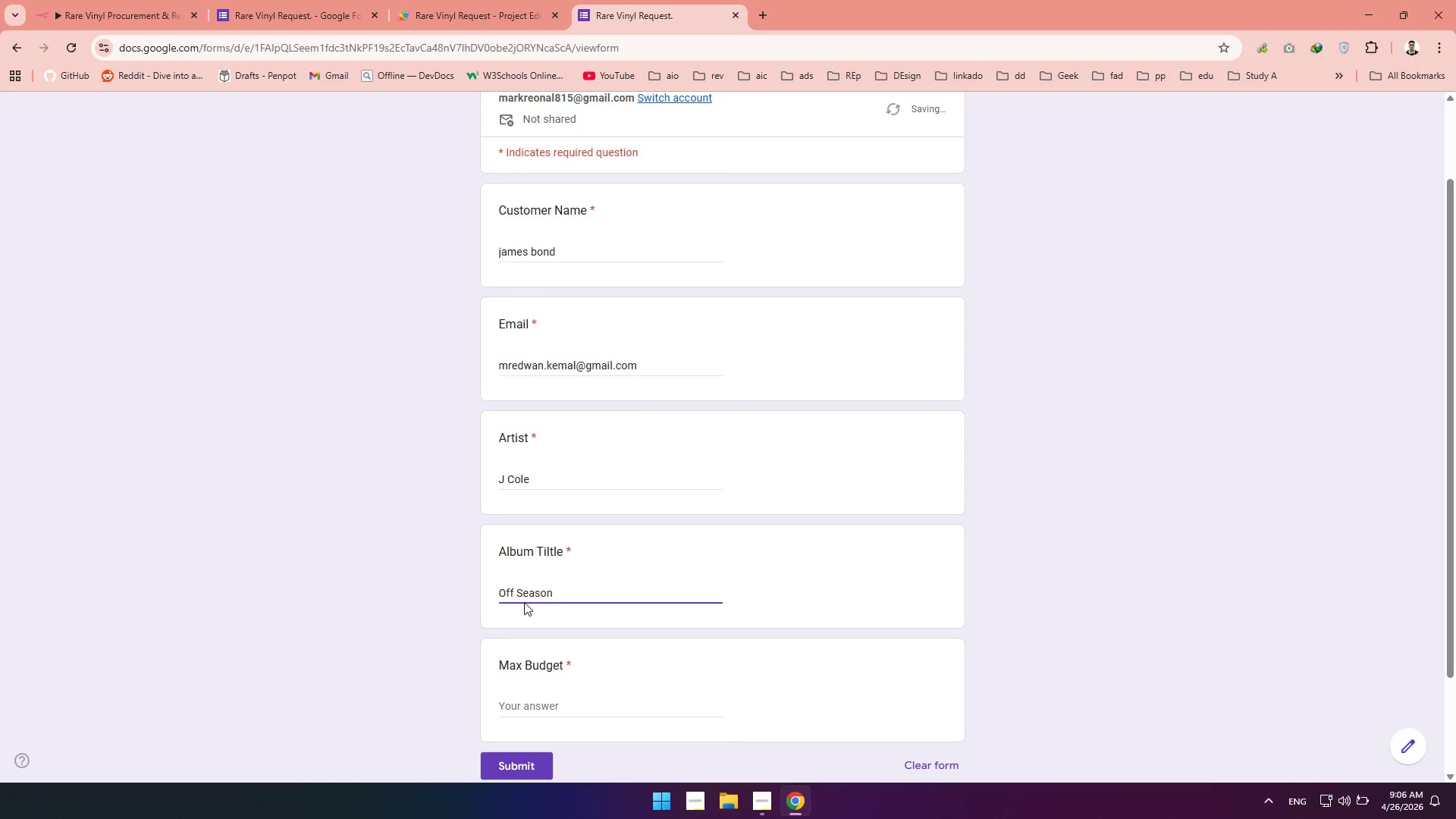 
left_click([516, 617])
 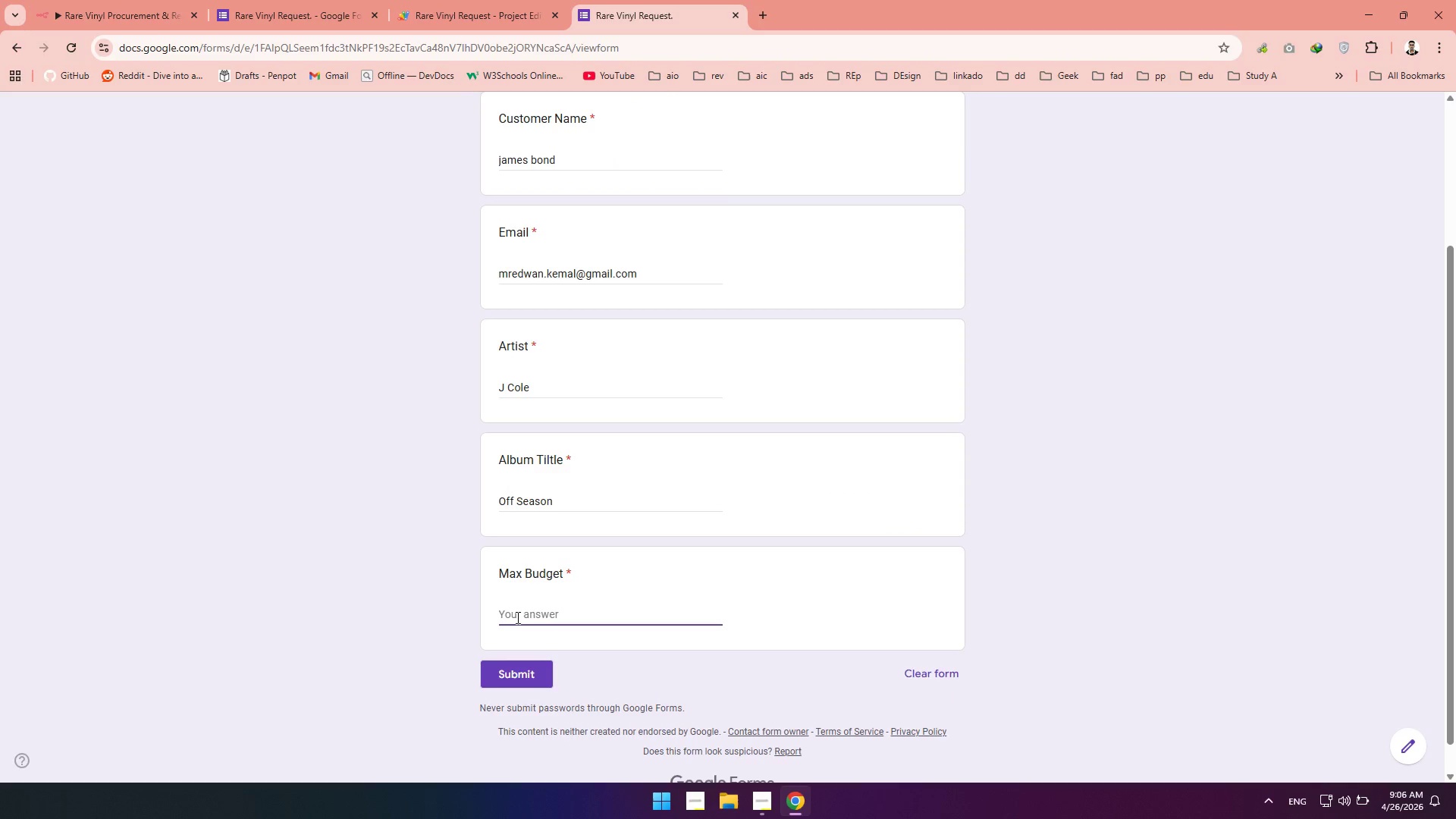 
type(3)
key(Backspace)
type(200)
 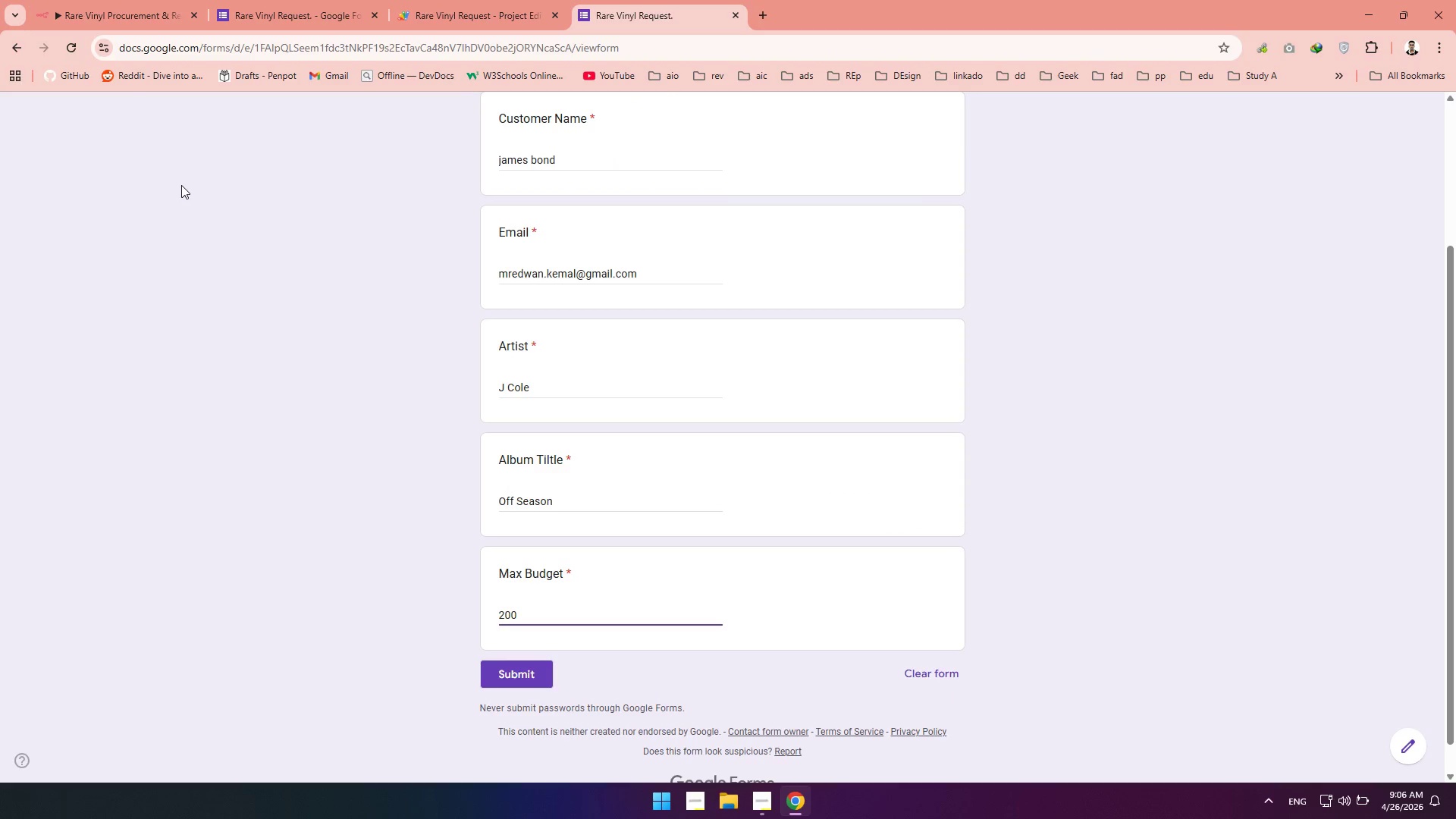 
left_click([102, 24])
 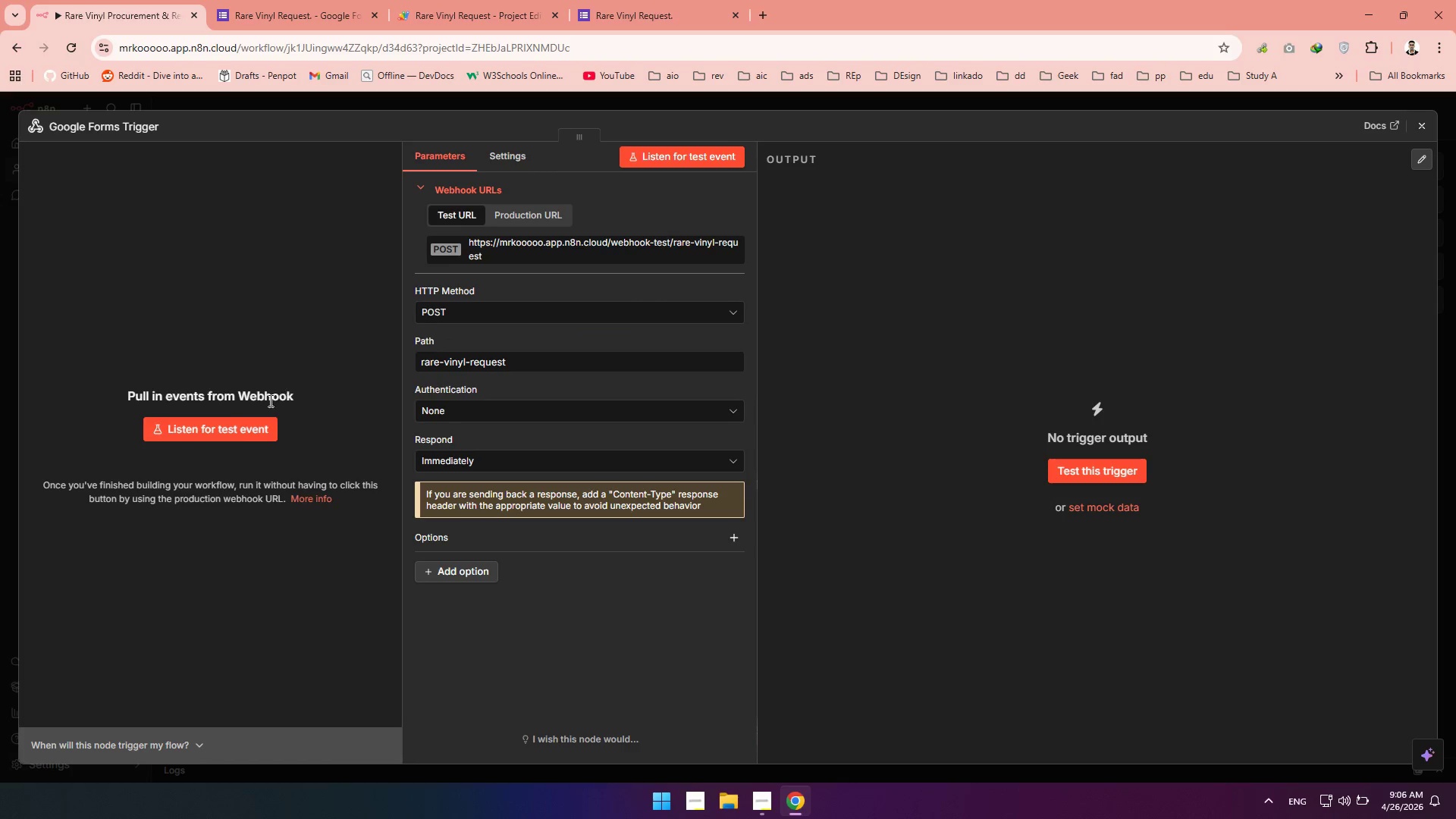 
left_click([196, 429])
 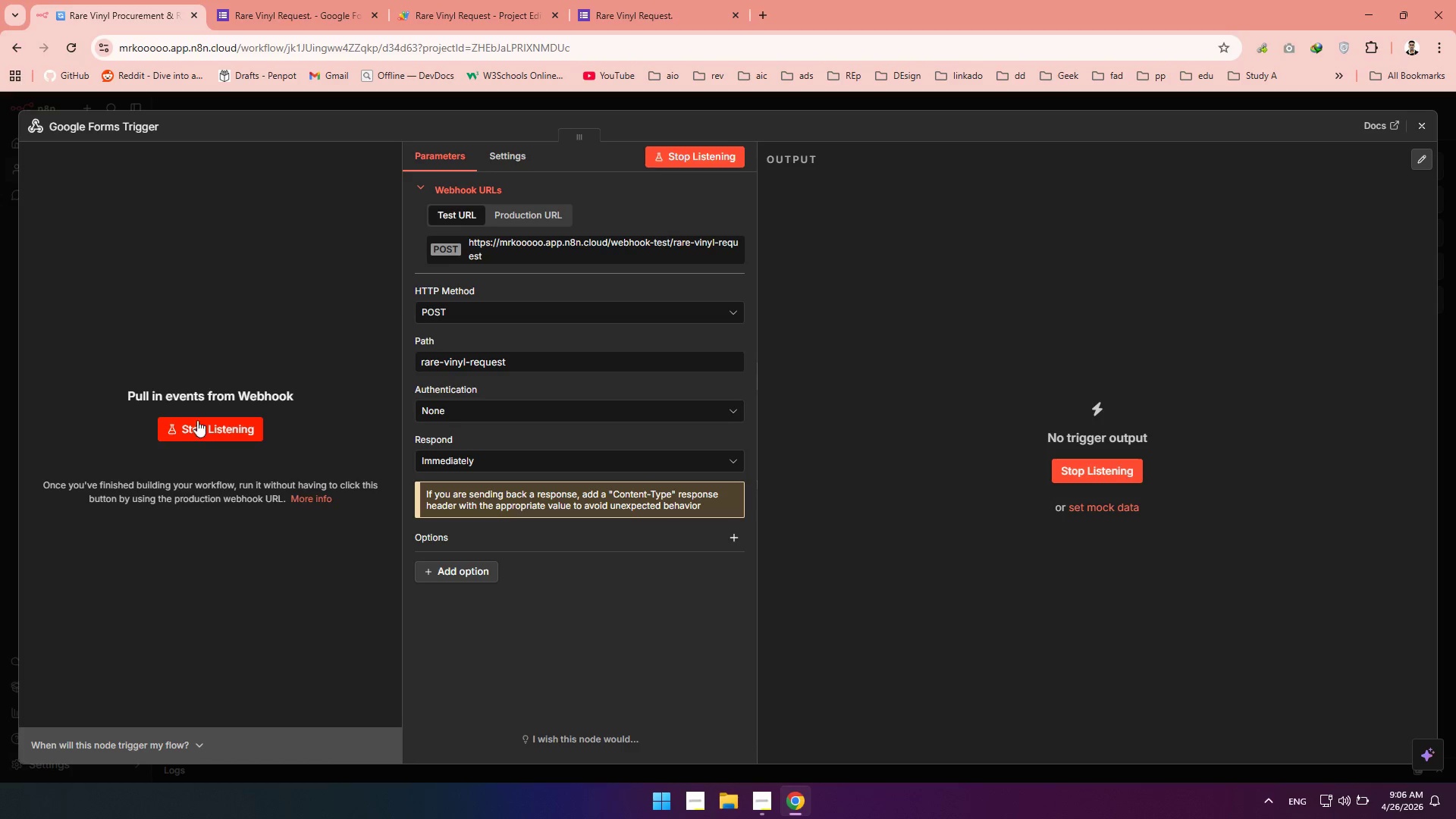 
mouse_move([250, 176])
 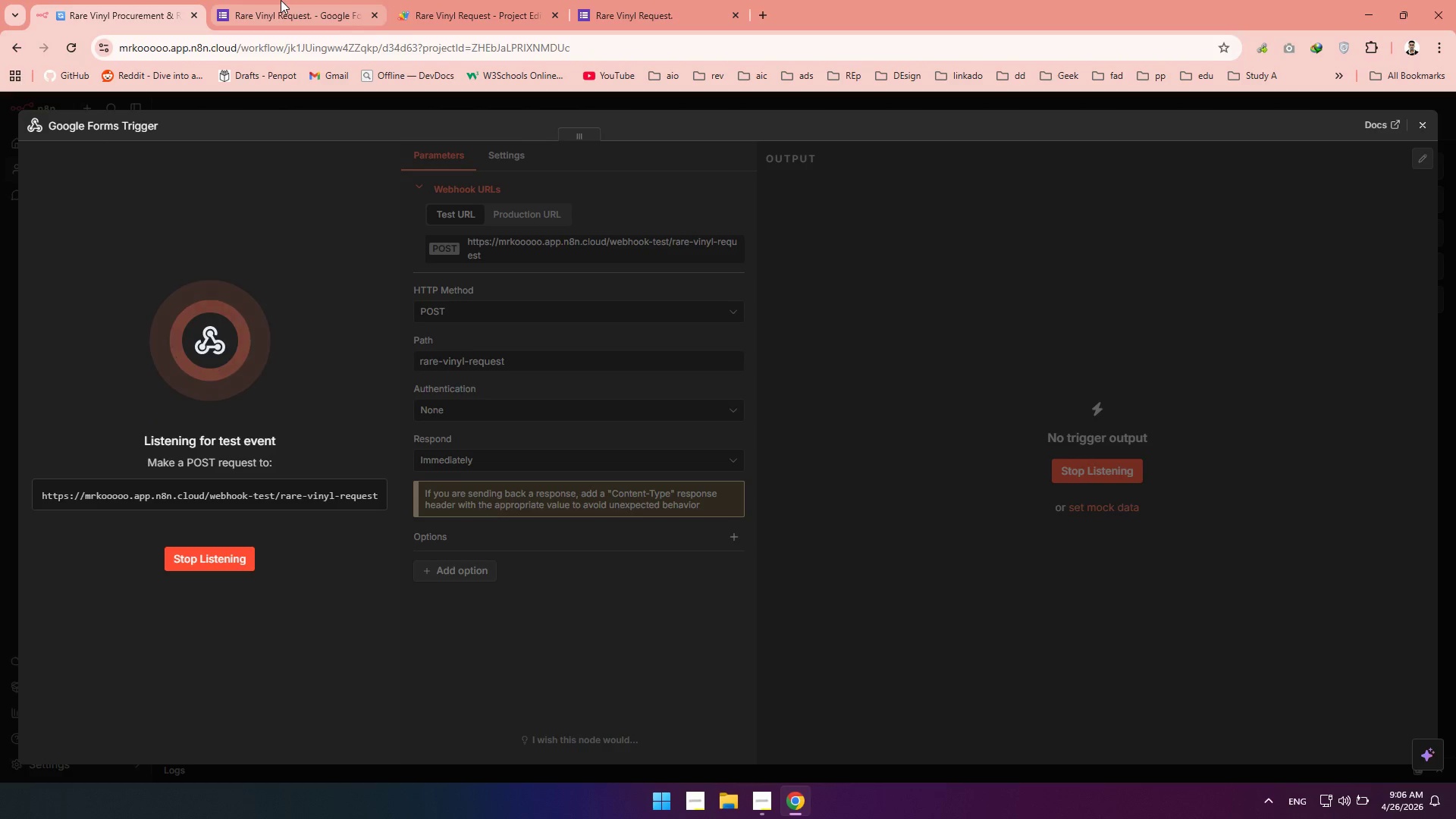 
left_click([281, 0])
 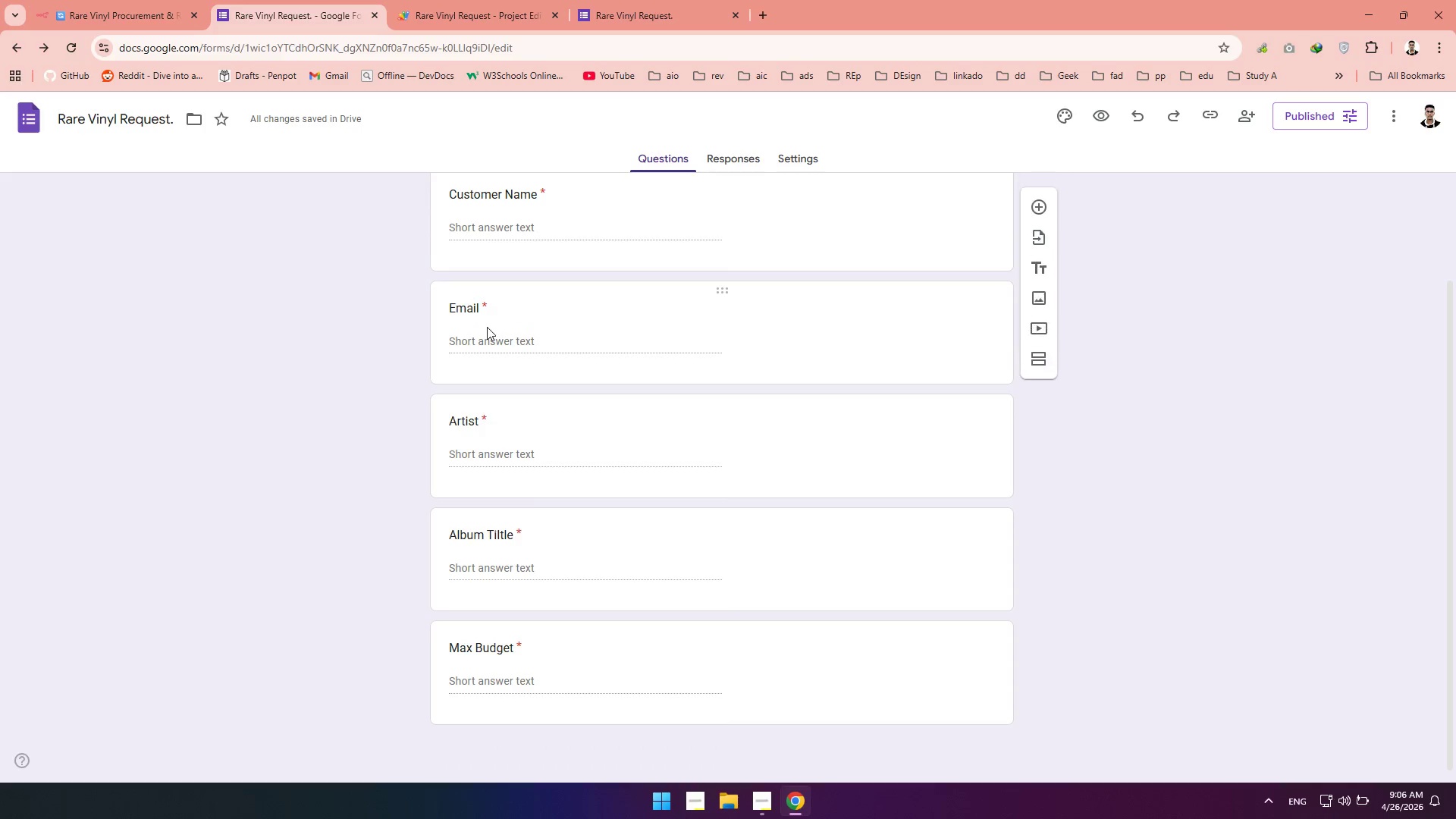 
left_click([624, 0])
 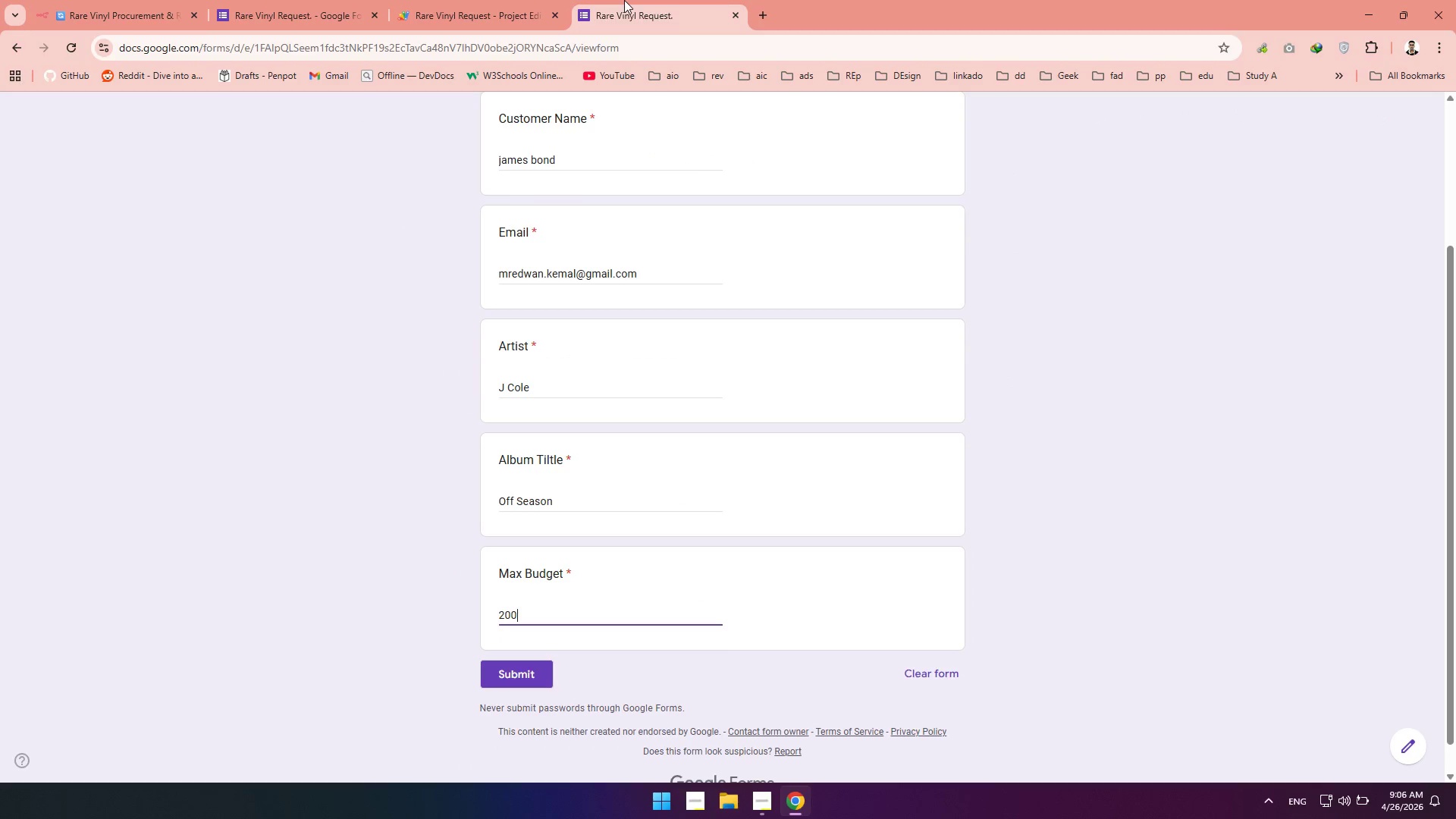 
left_click_drag(start_coordinate=[624, 0], to_coordinate=[241, 0])
 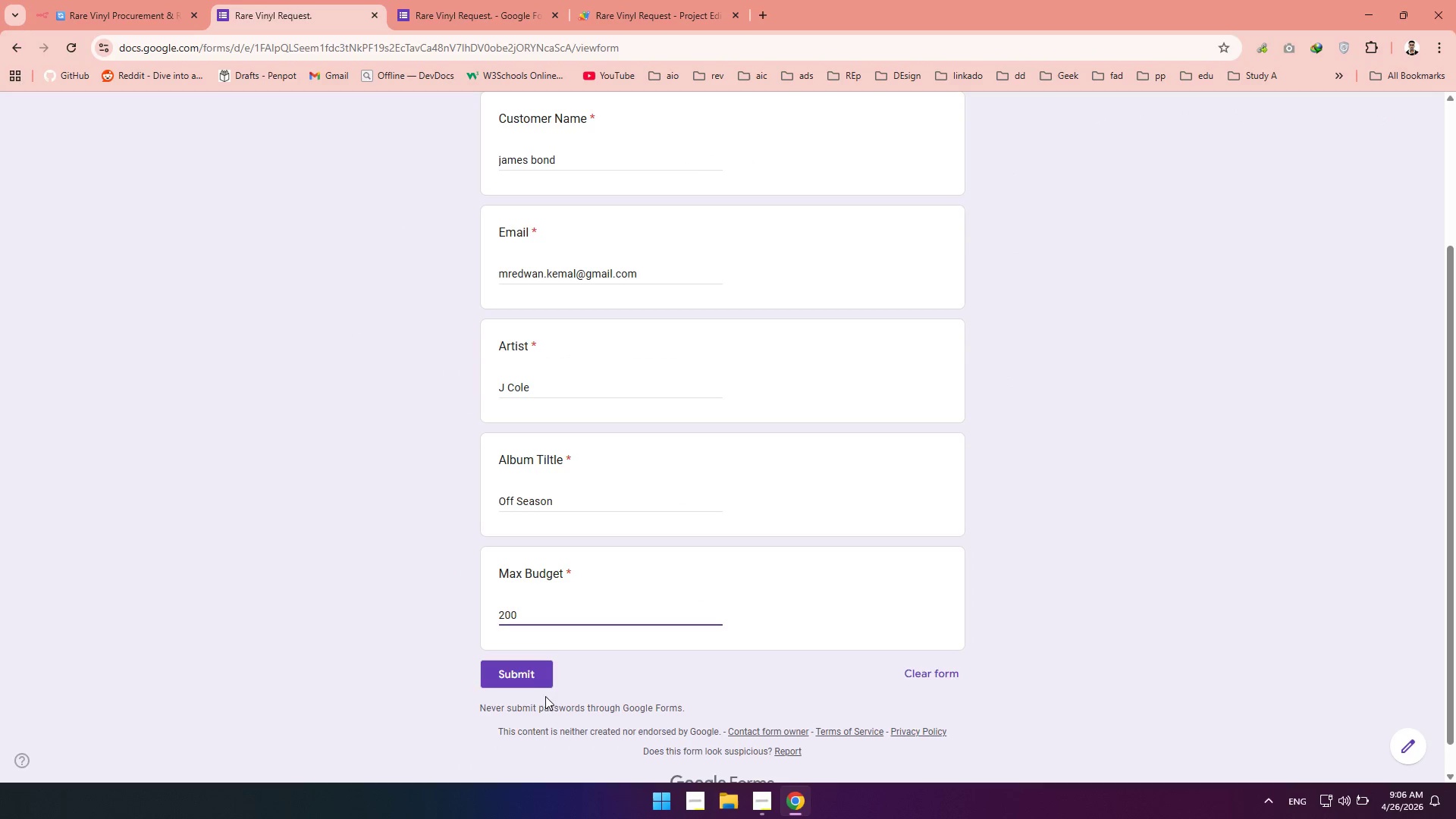 
left_click([524, 682])
 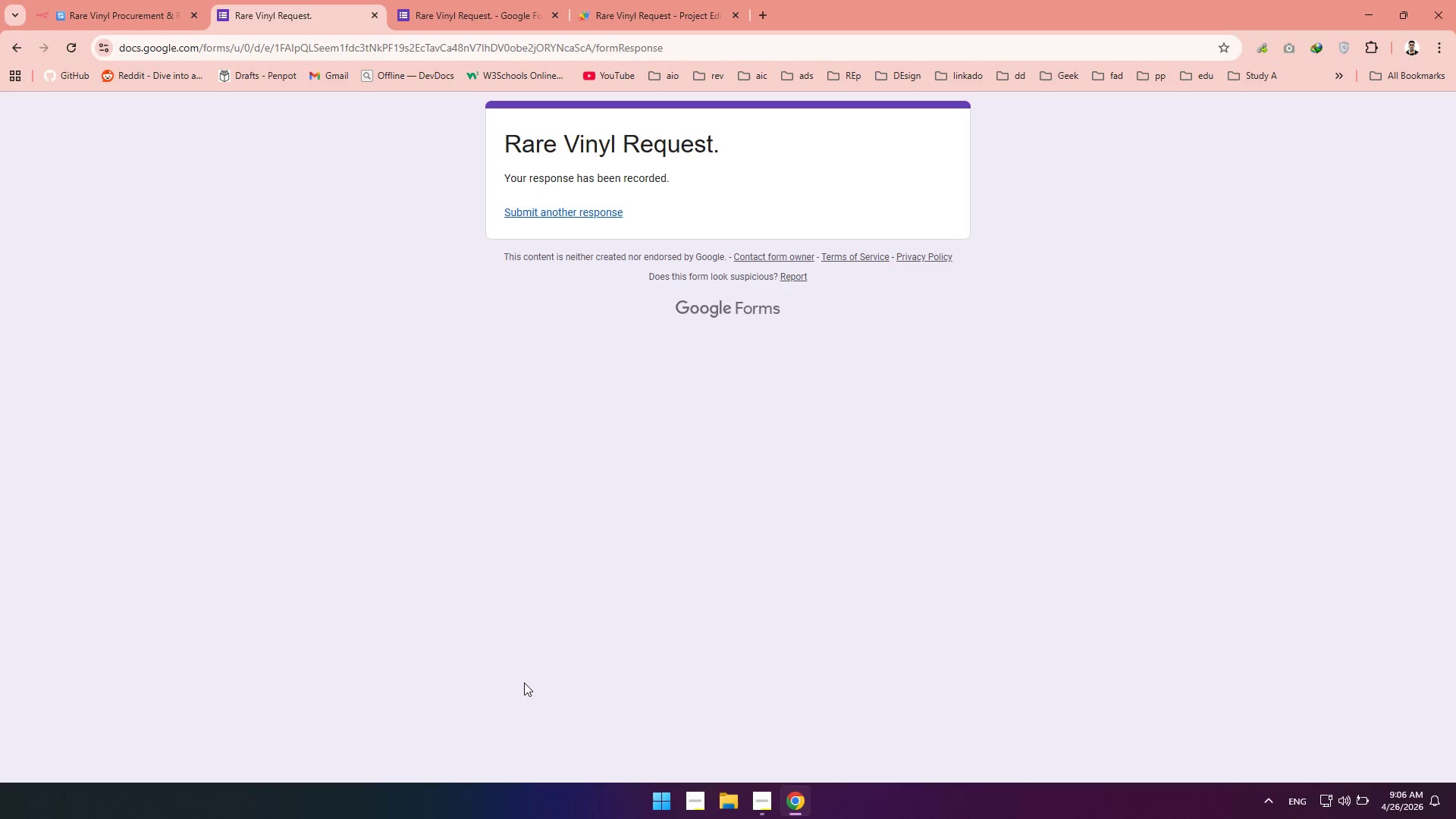 
wait(8.28)
 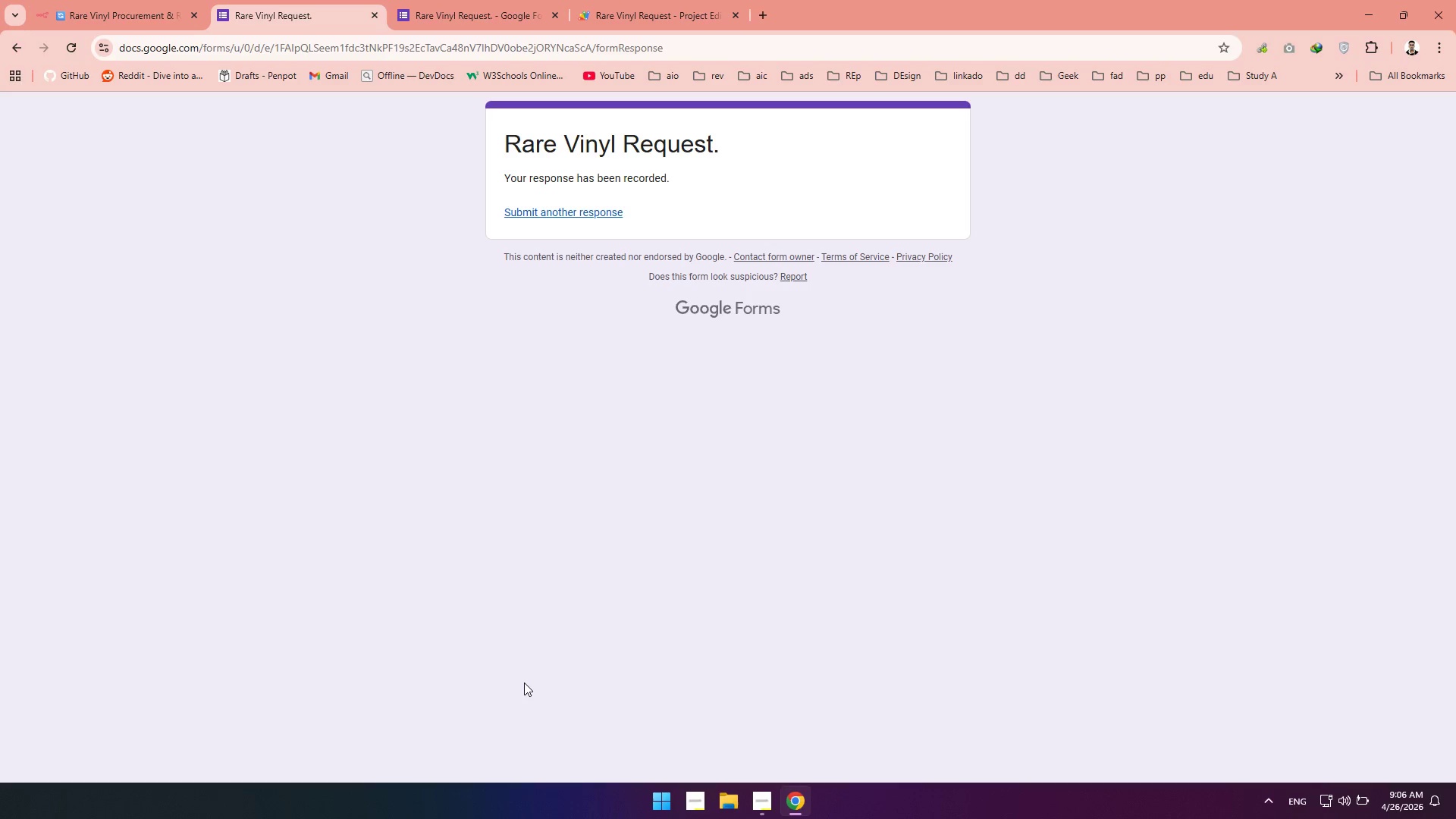 
left_click([116, 0])
 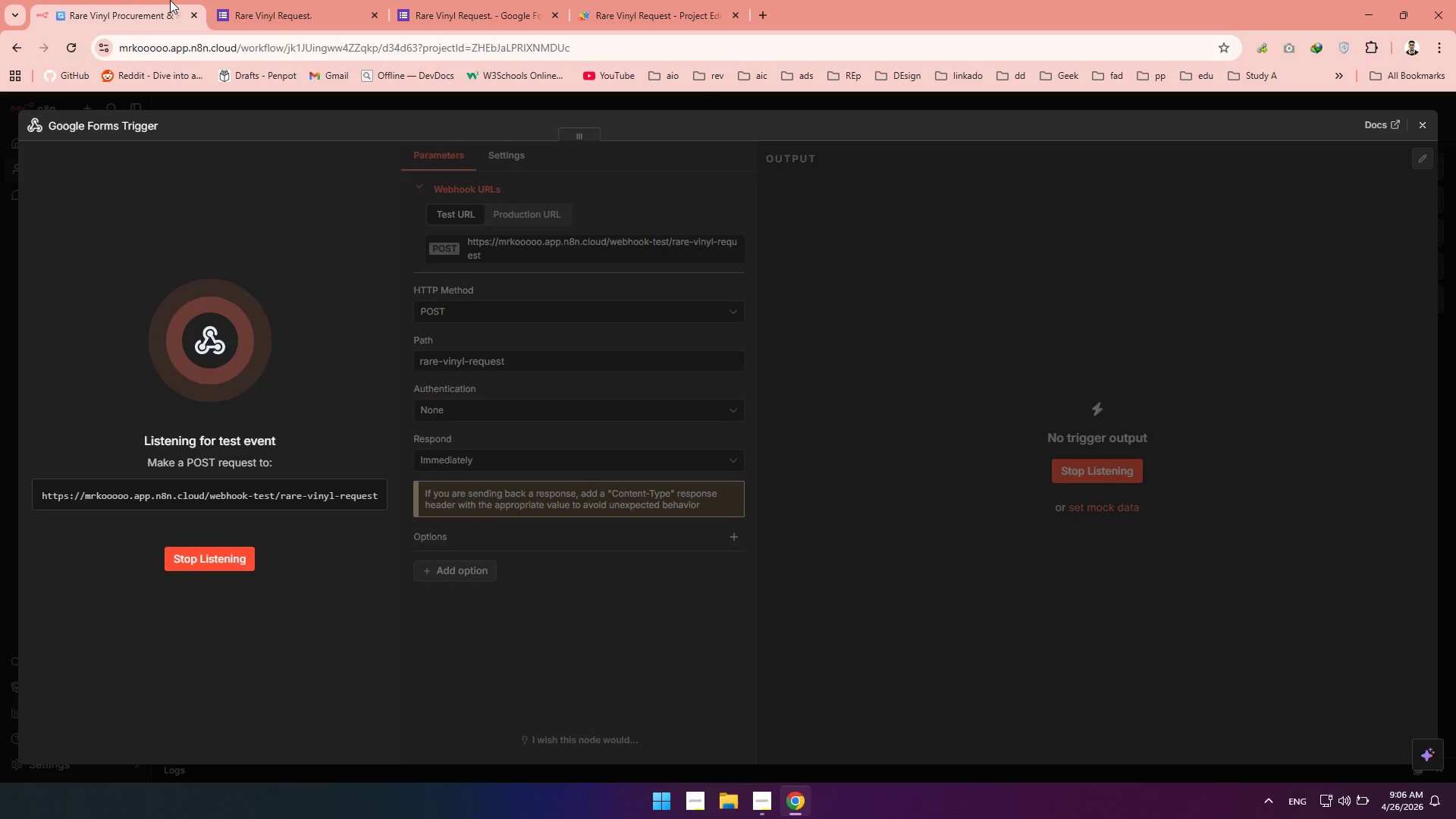 
wait(6.97)
 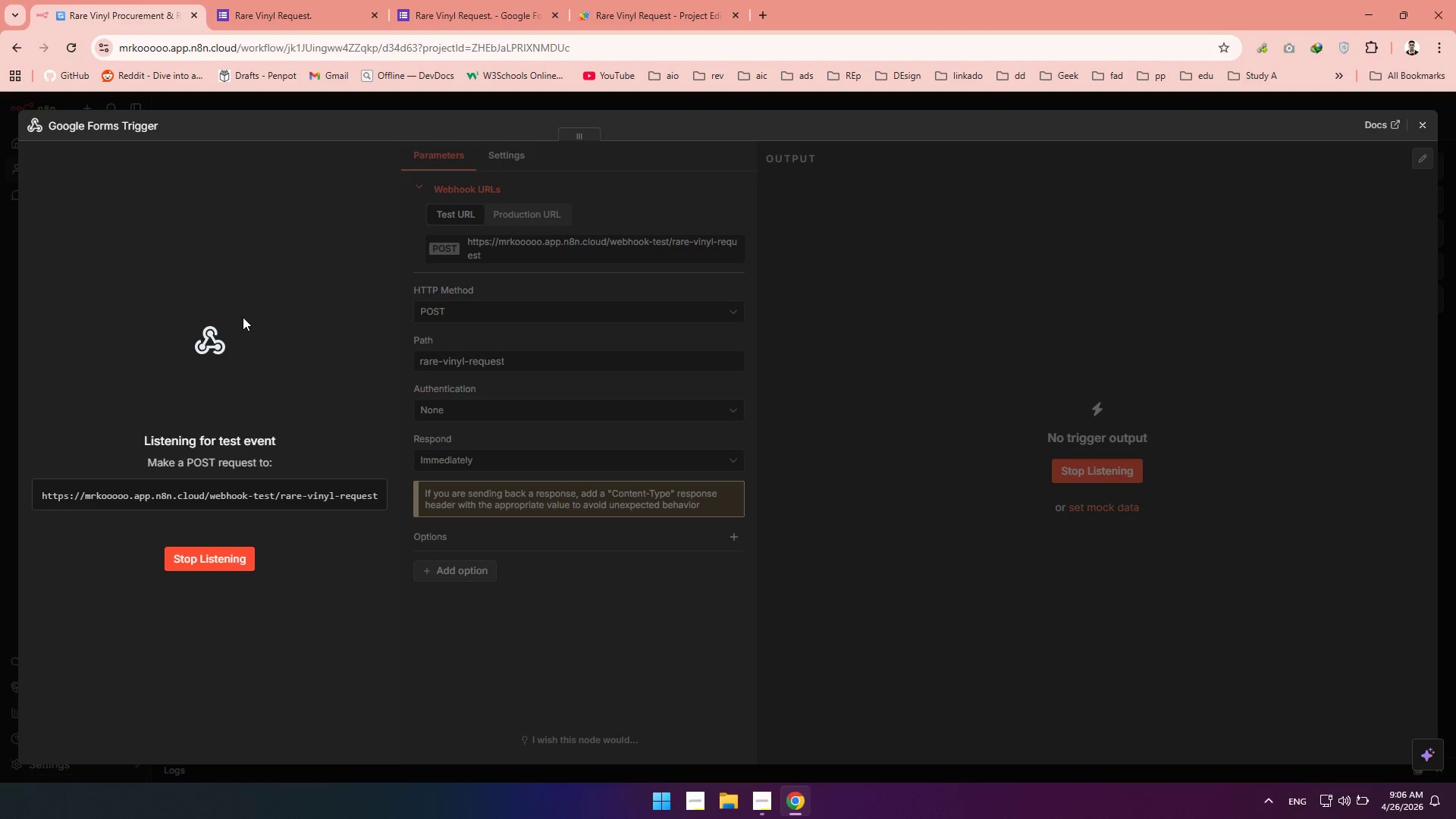 
left_click([642, 7])
 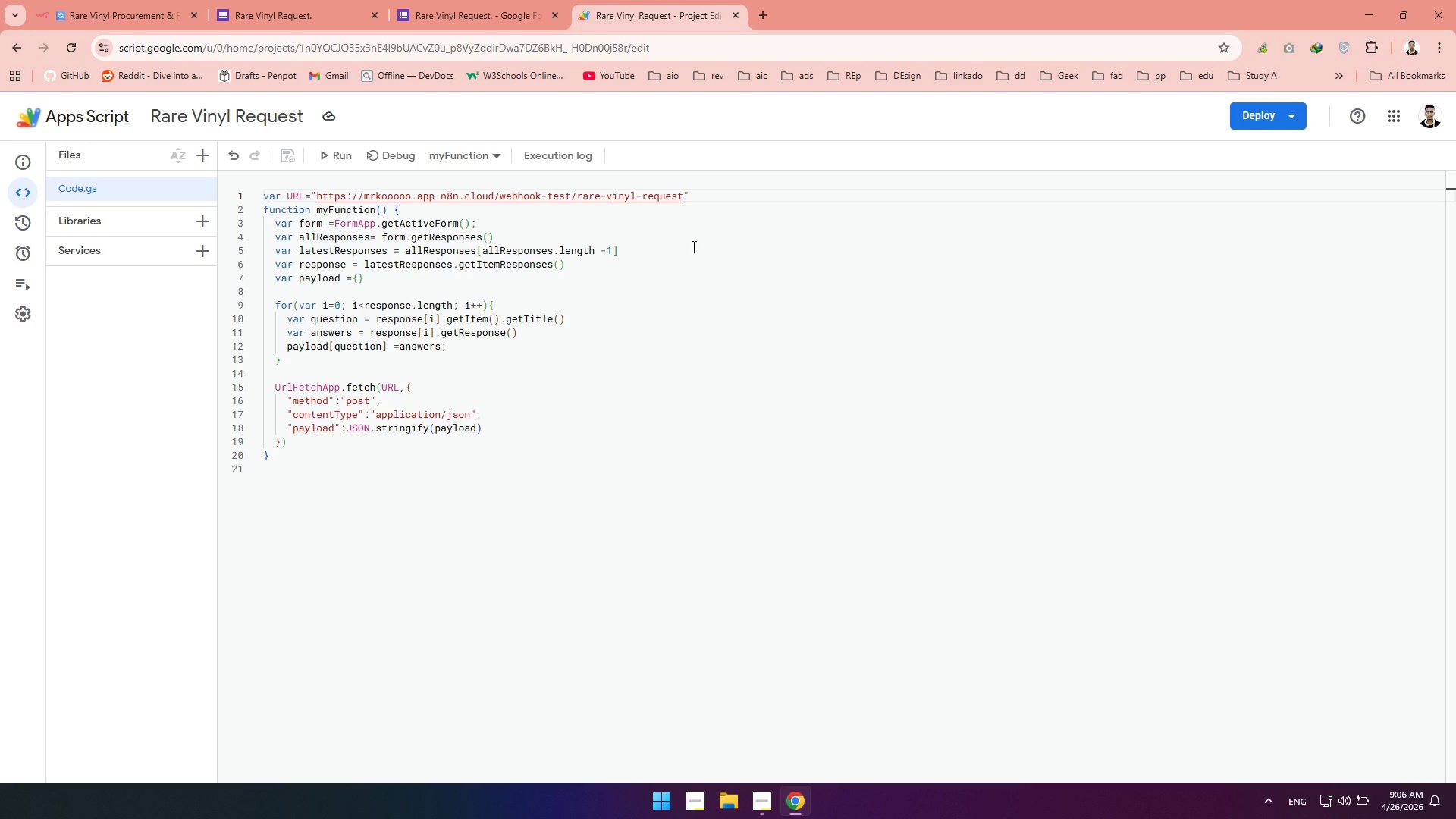 
wait(14.09)
 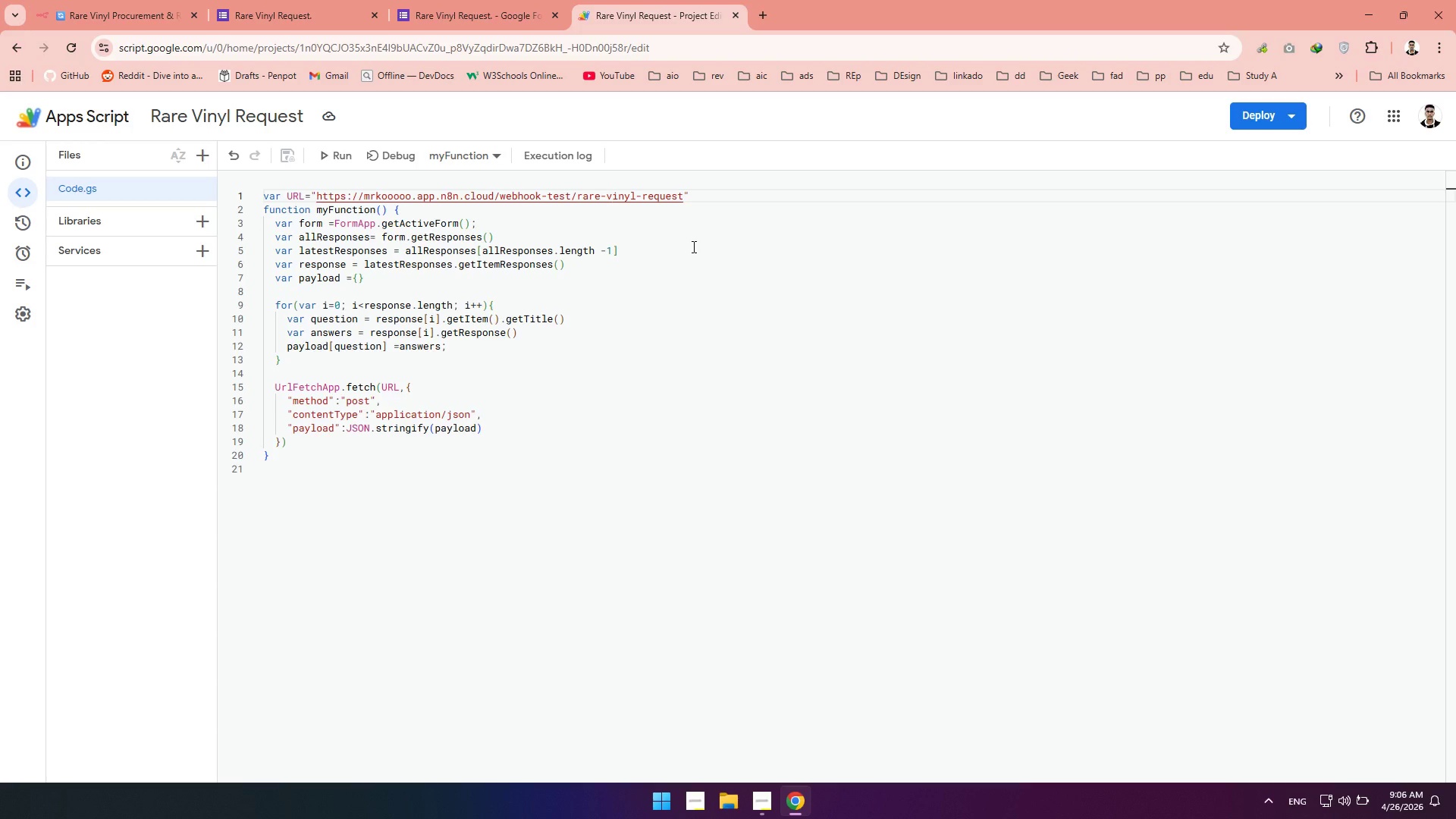 
double_click([388, 390])
 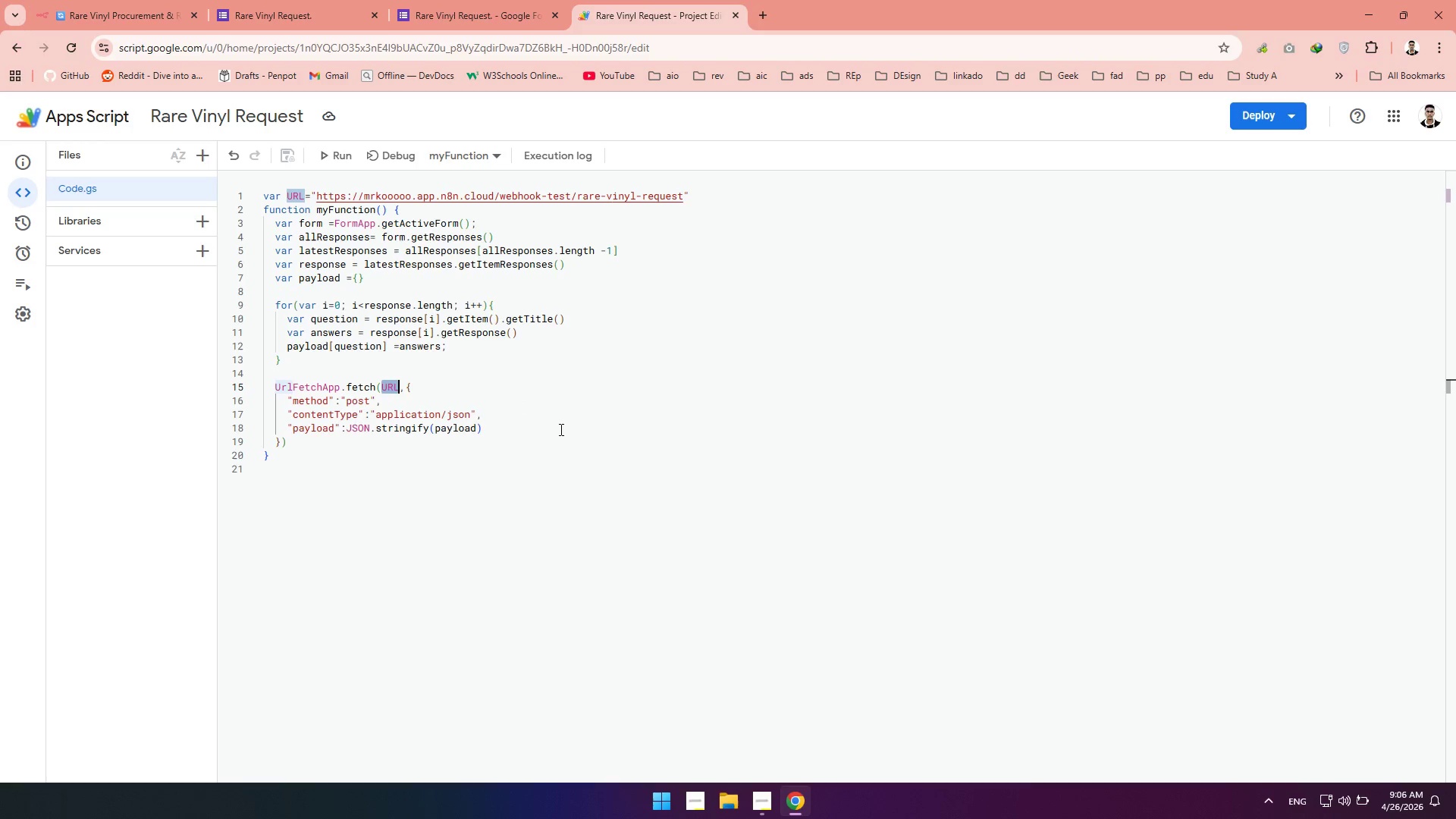 
left_click([560, 429])
 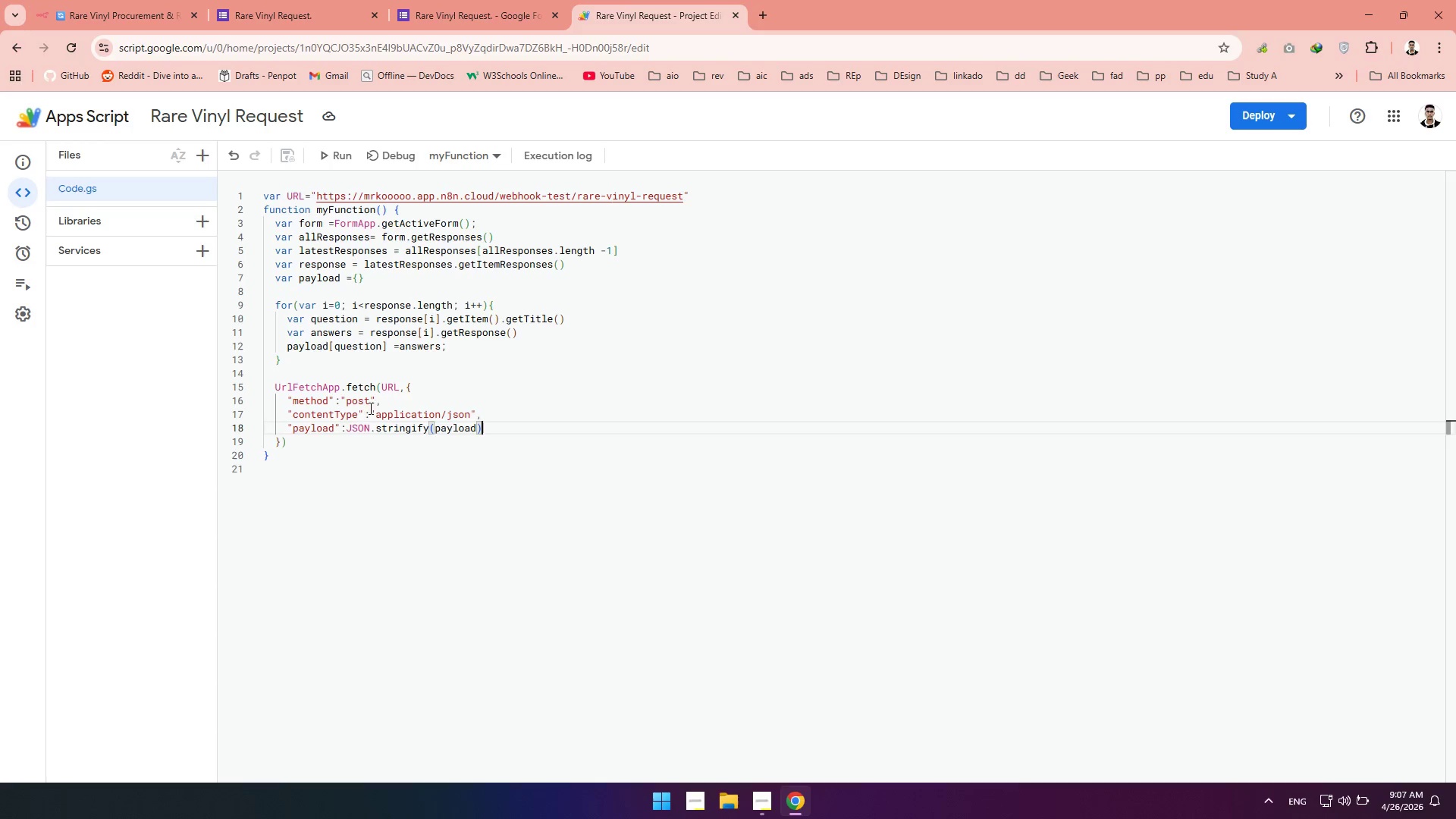 
wait(10.36)
 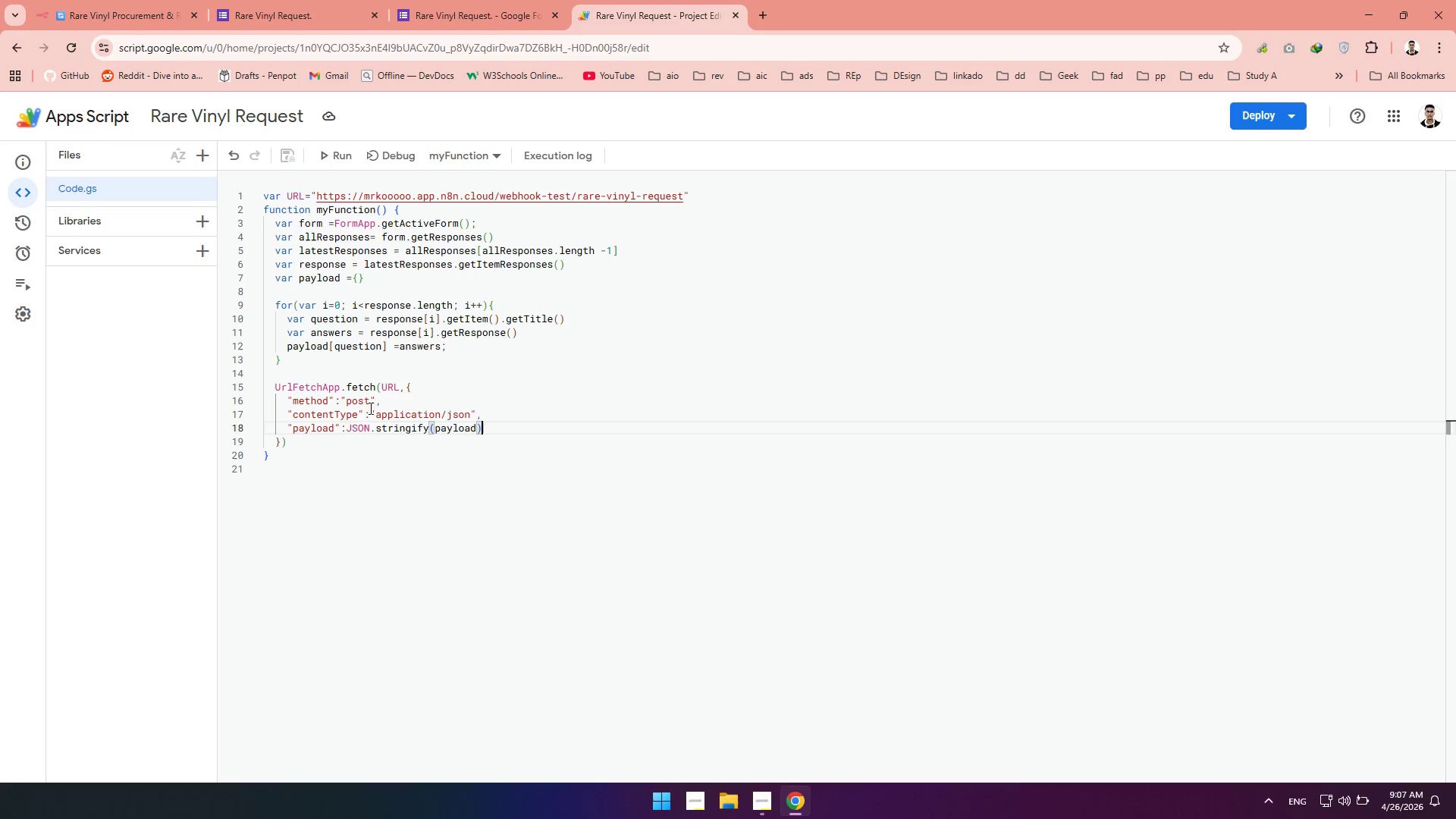 
left_click([404, 489])
 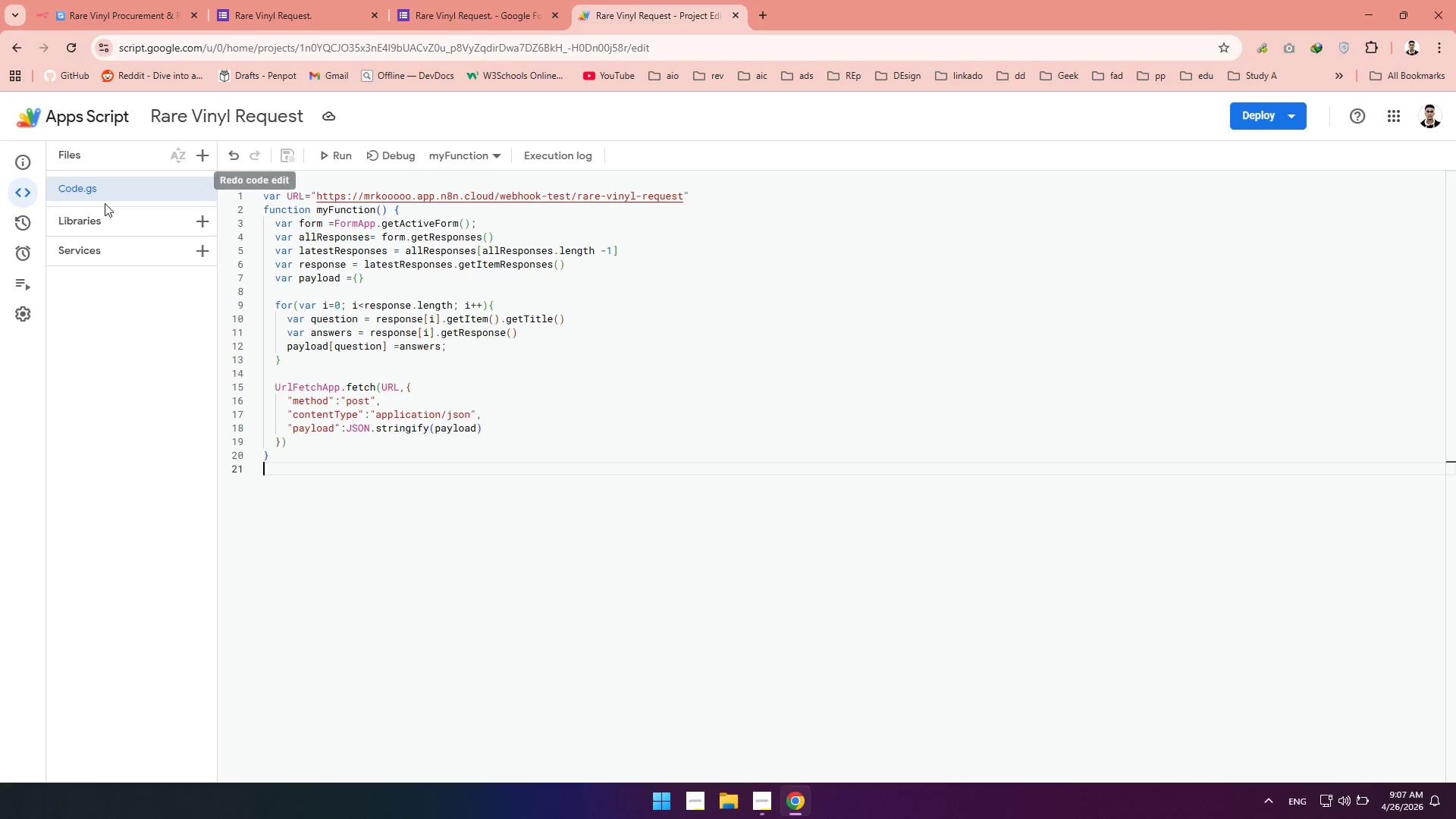 
left_click([24, 224])
 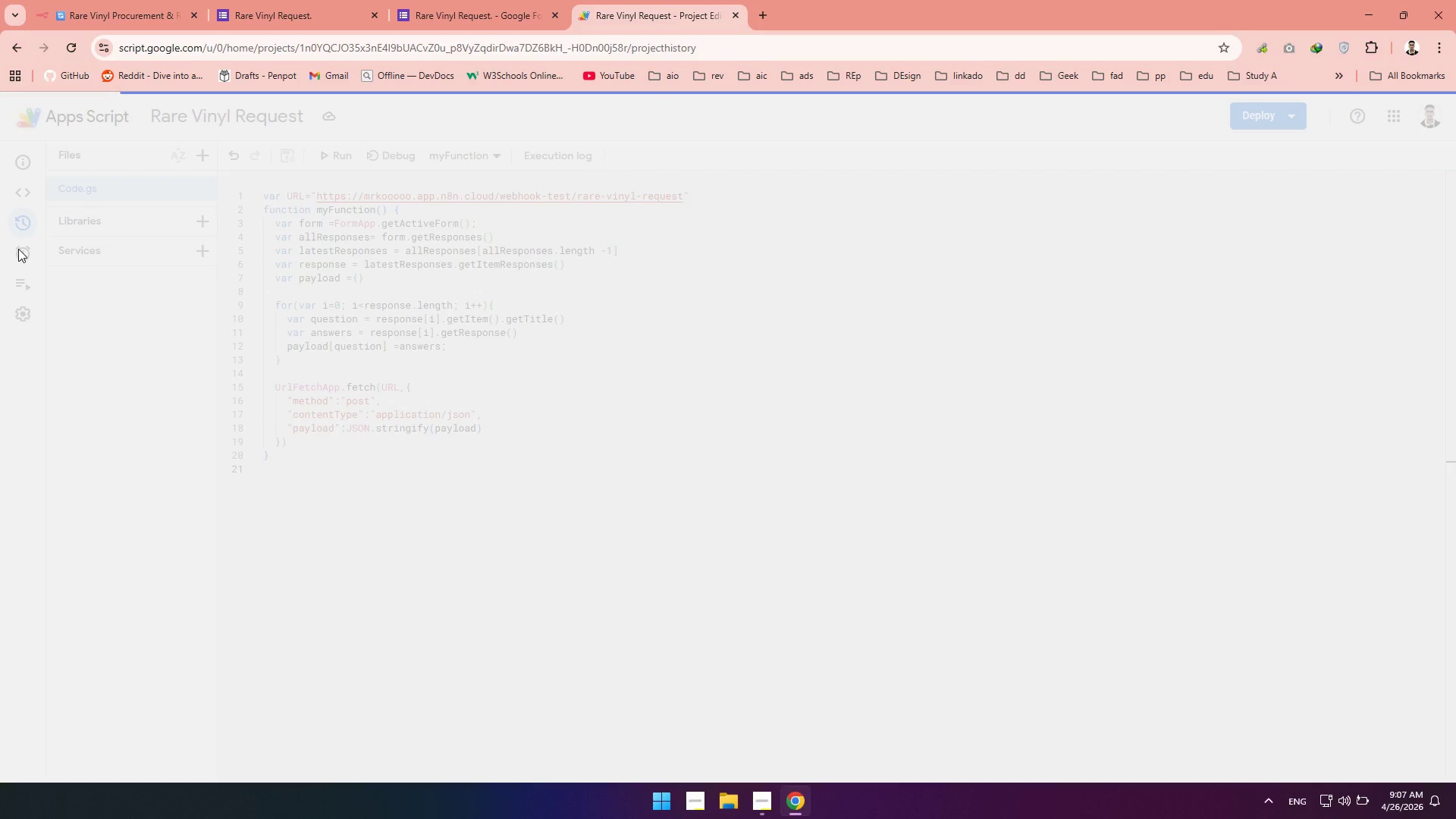 
mouse_move([16, 265])
 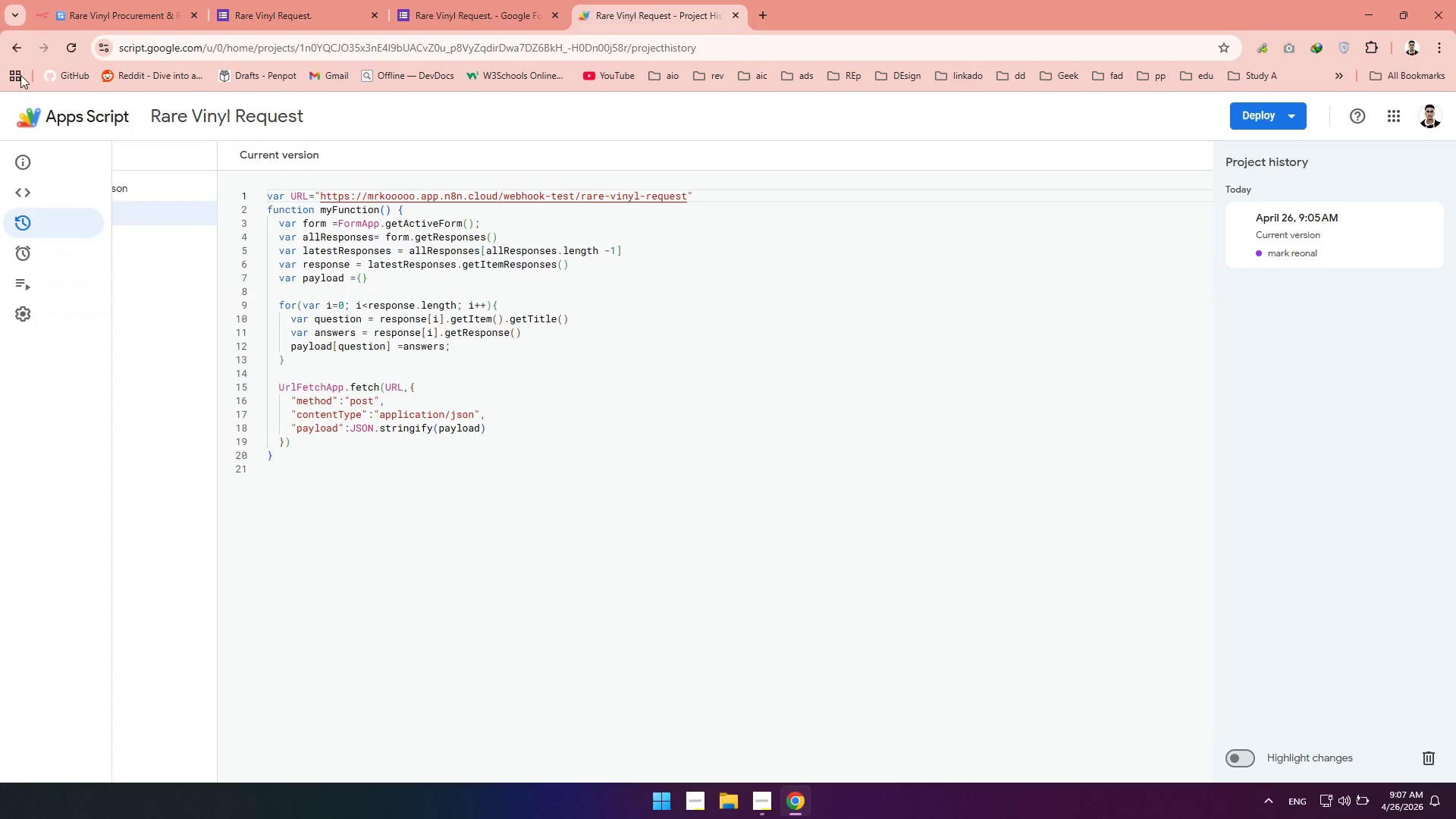 
wait(5.98)
 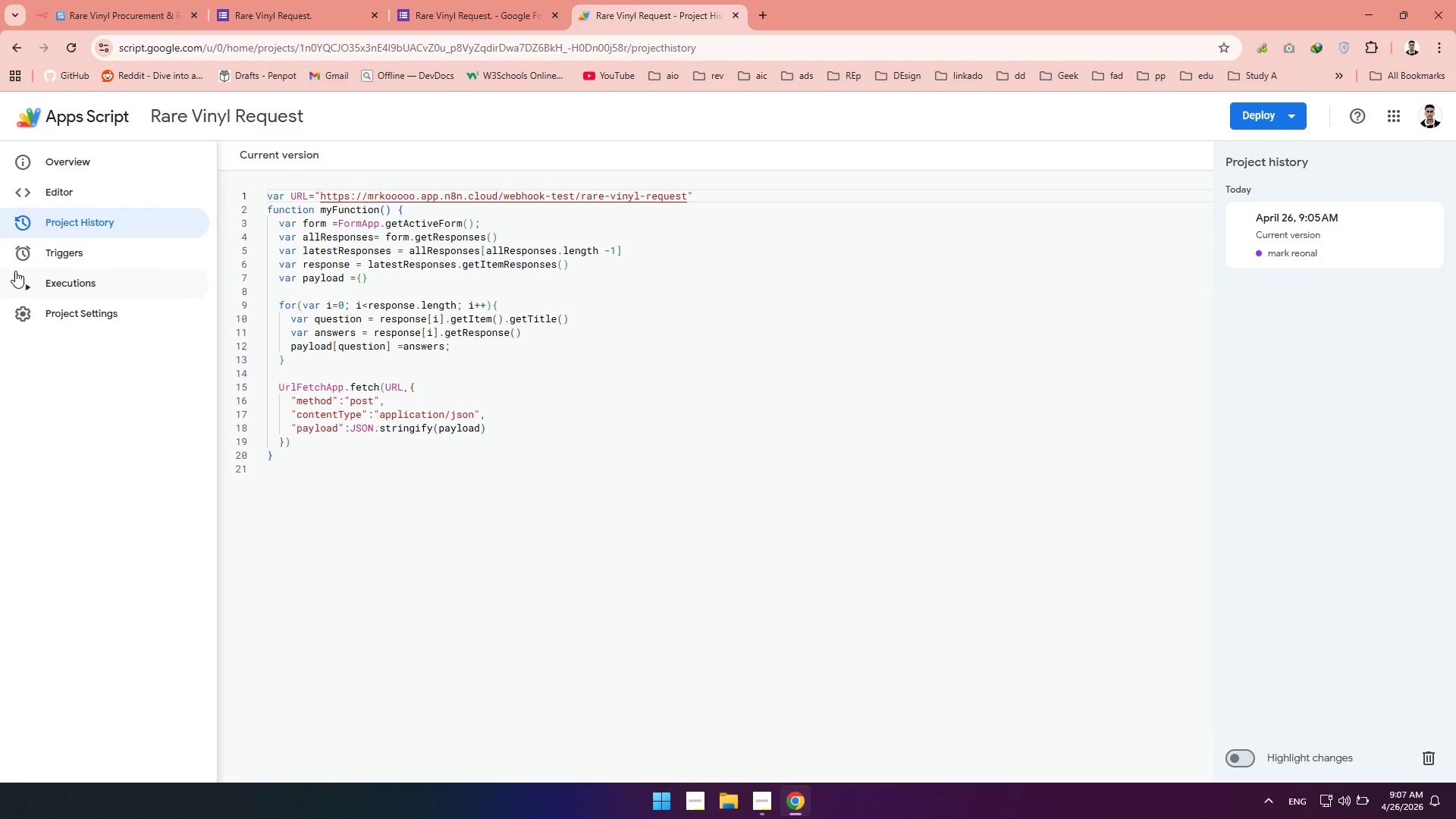 
left_click([902, 416])
 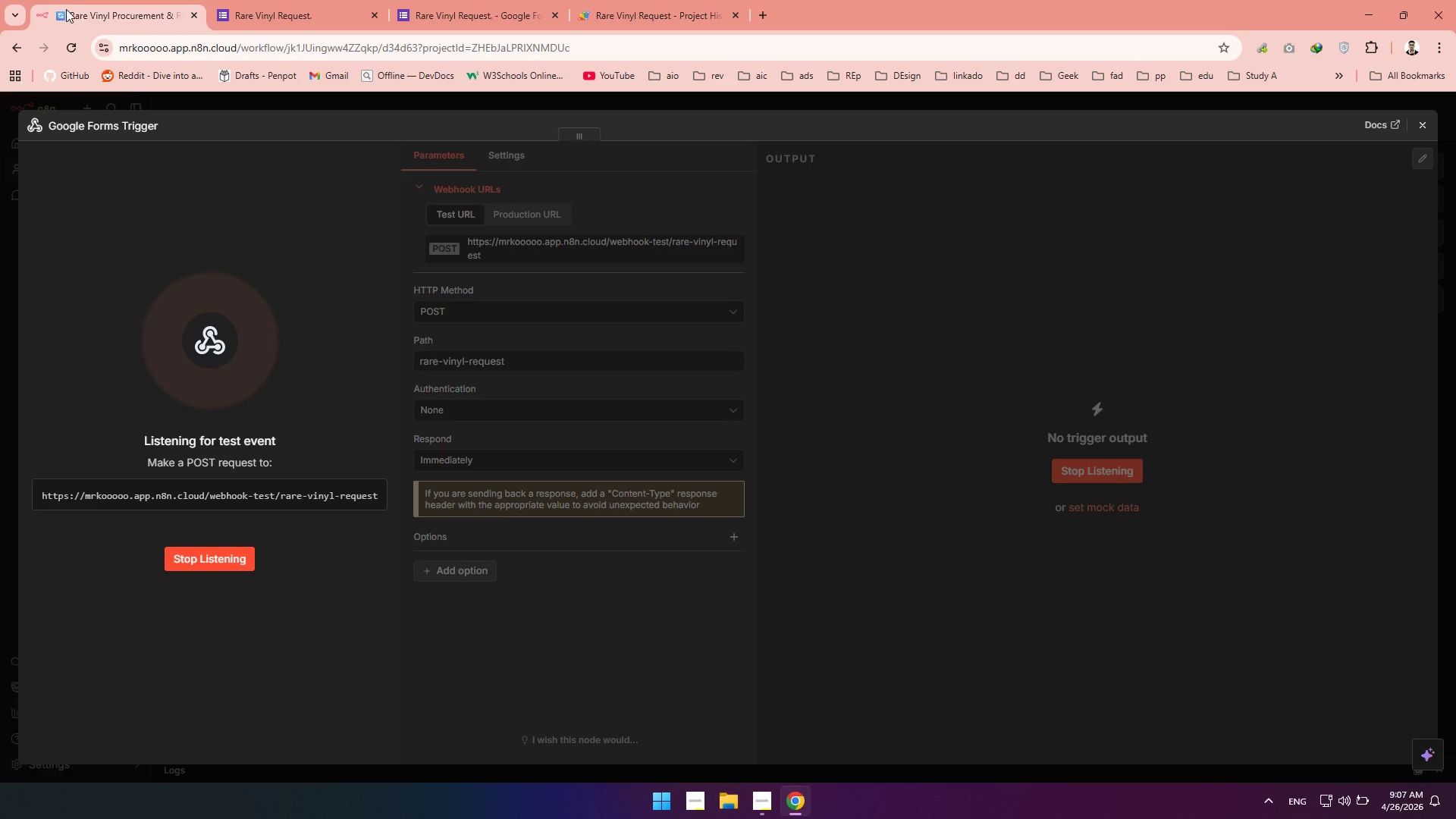 
wait(38.98)
 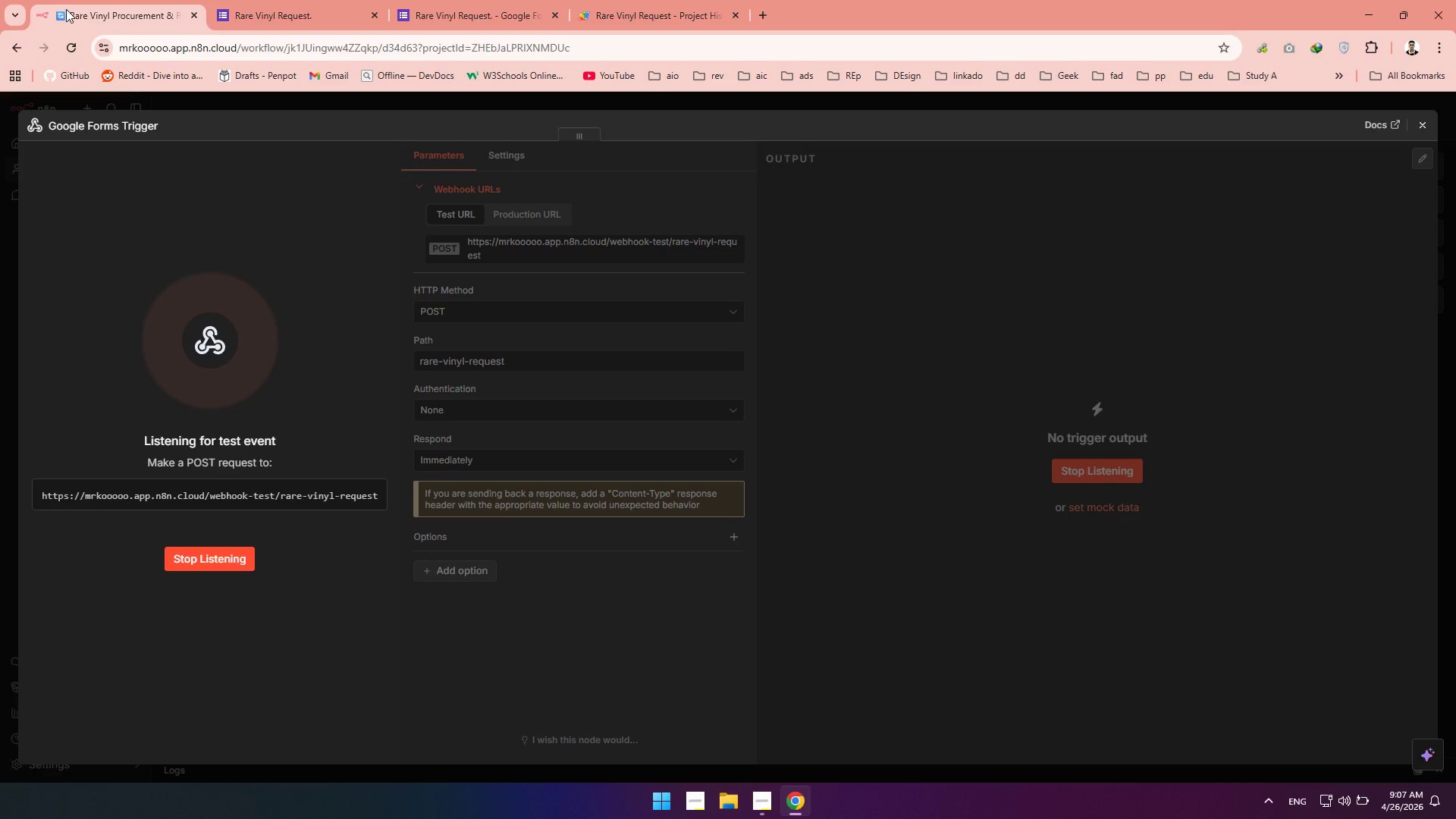 
left_click([264, 500])
 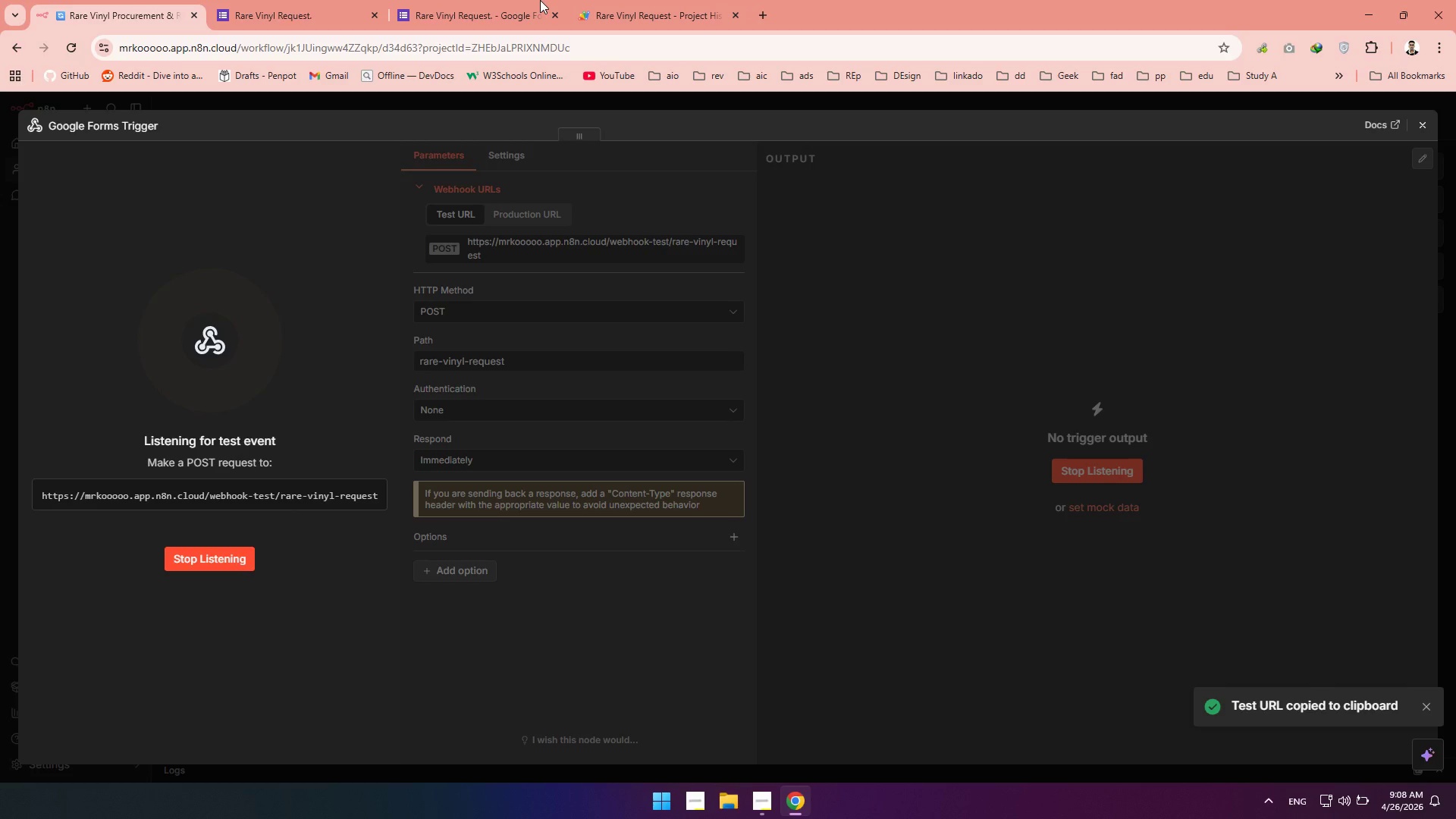 
left_click([286, 0])
 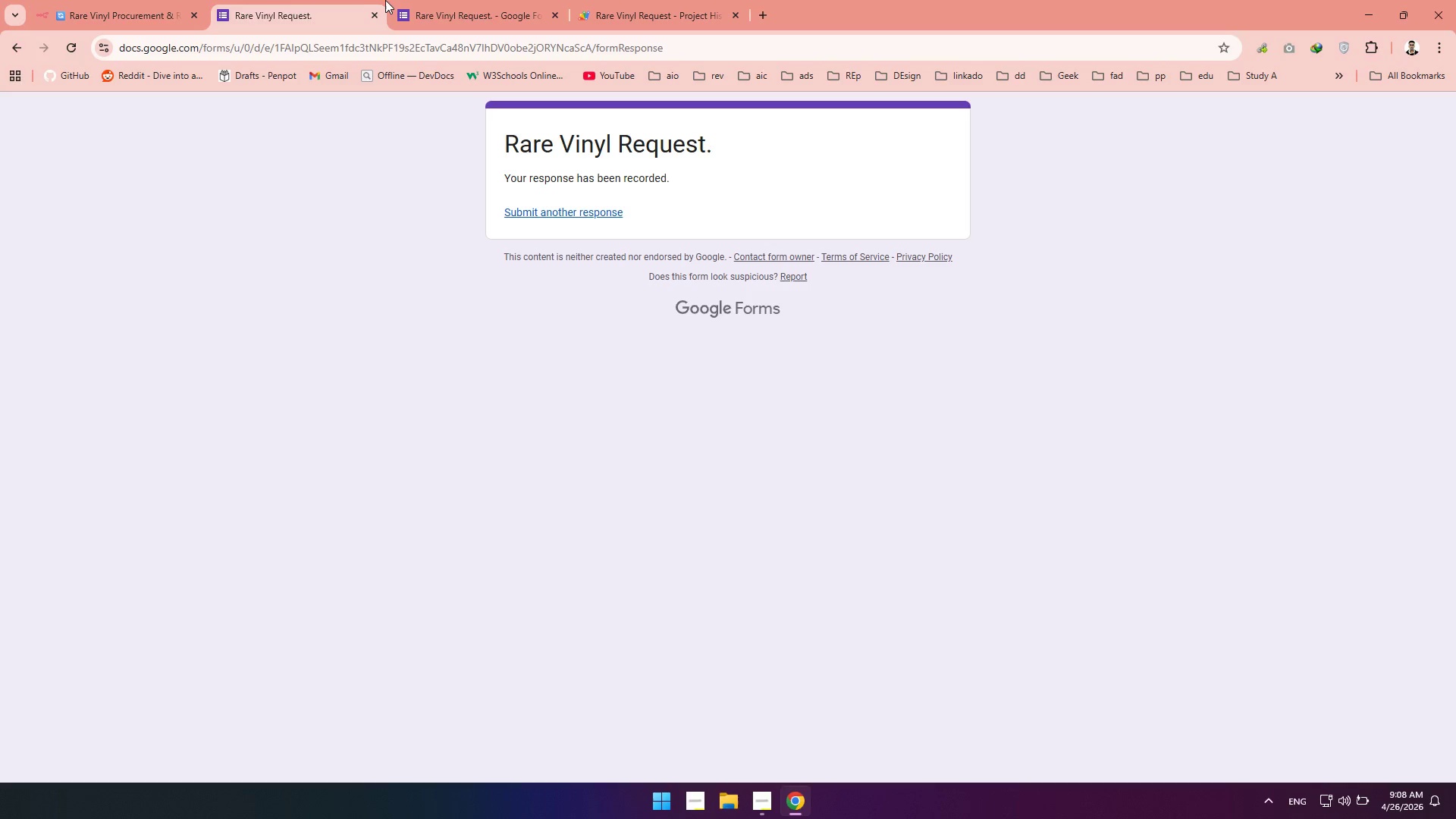 
double_click([428, 2])
 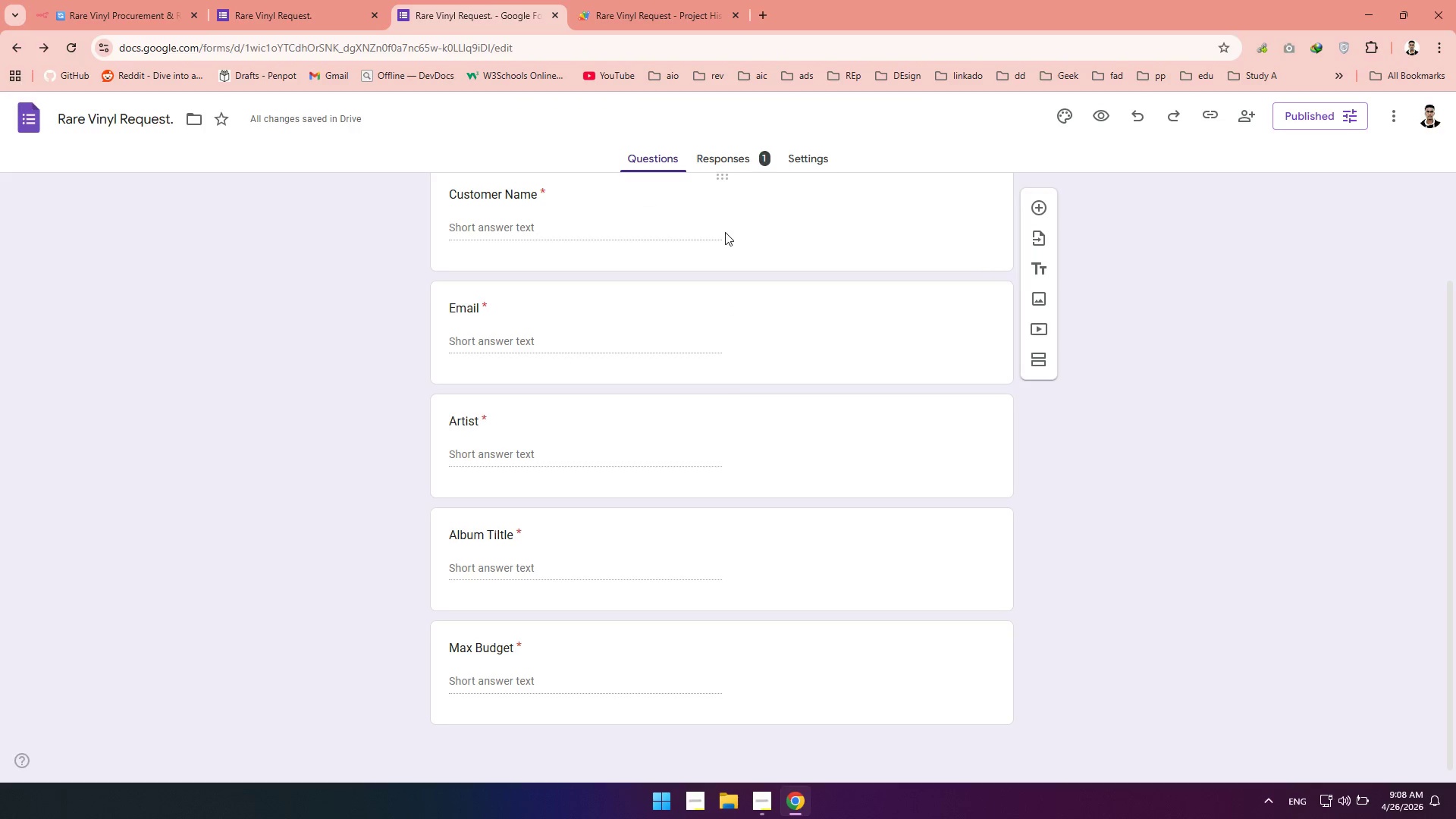 
scroll: coordinate [724, 236], scroll_direction: up, amount: 8.0
 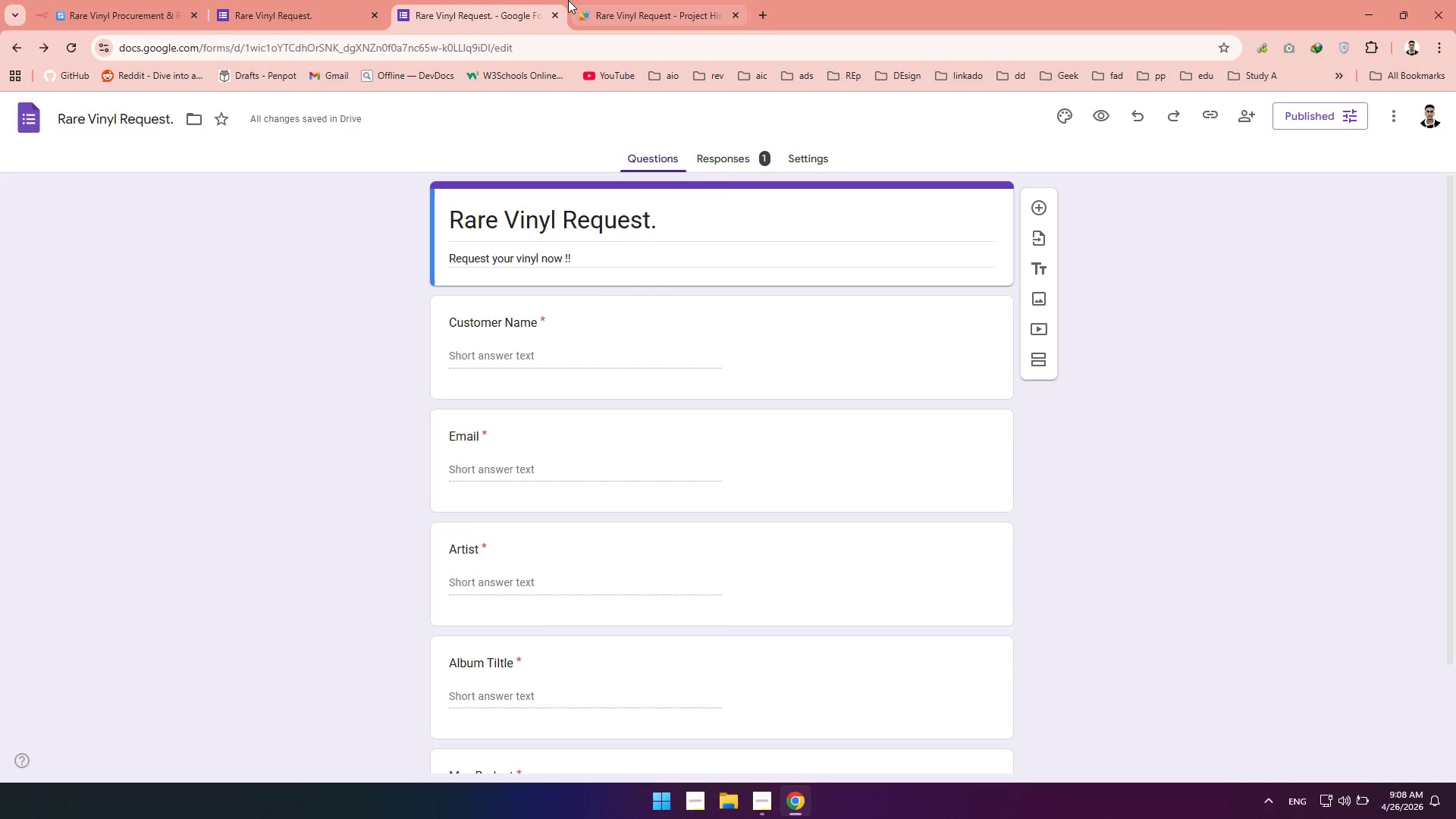 
left_click([629, 1])
 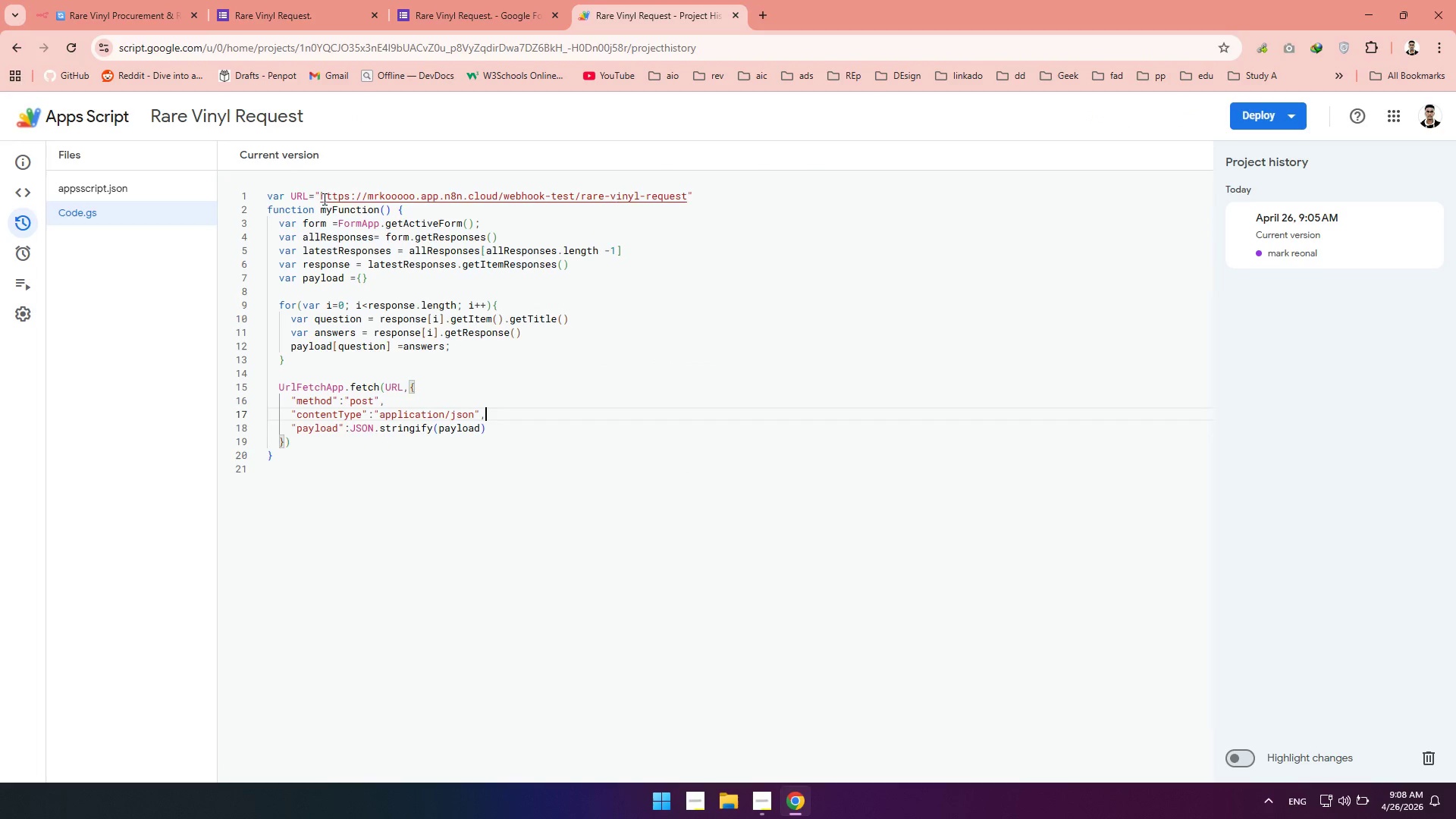 
left_click_drag(start_coordinate=[320, 199], to_coordinate=[687, 195])
 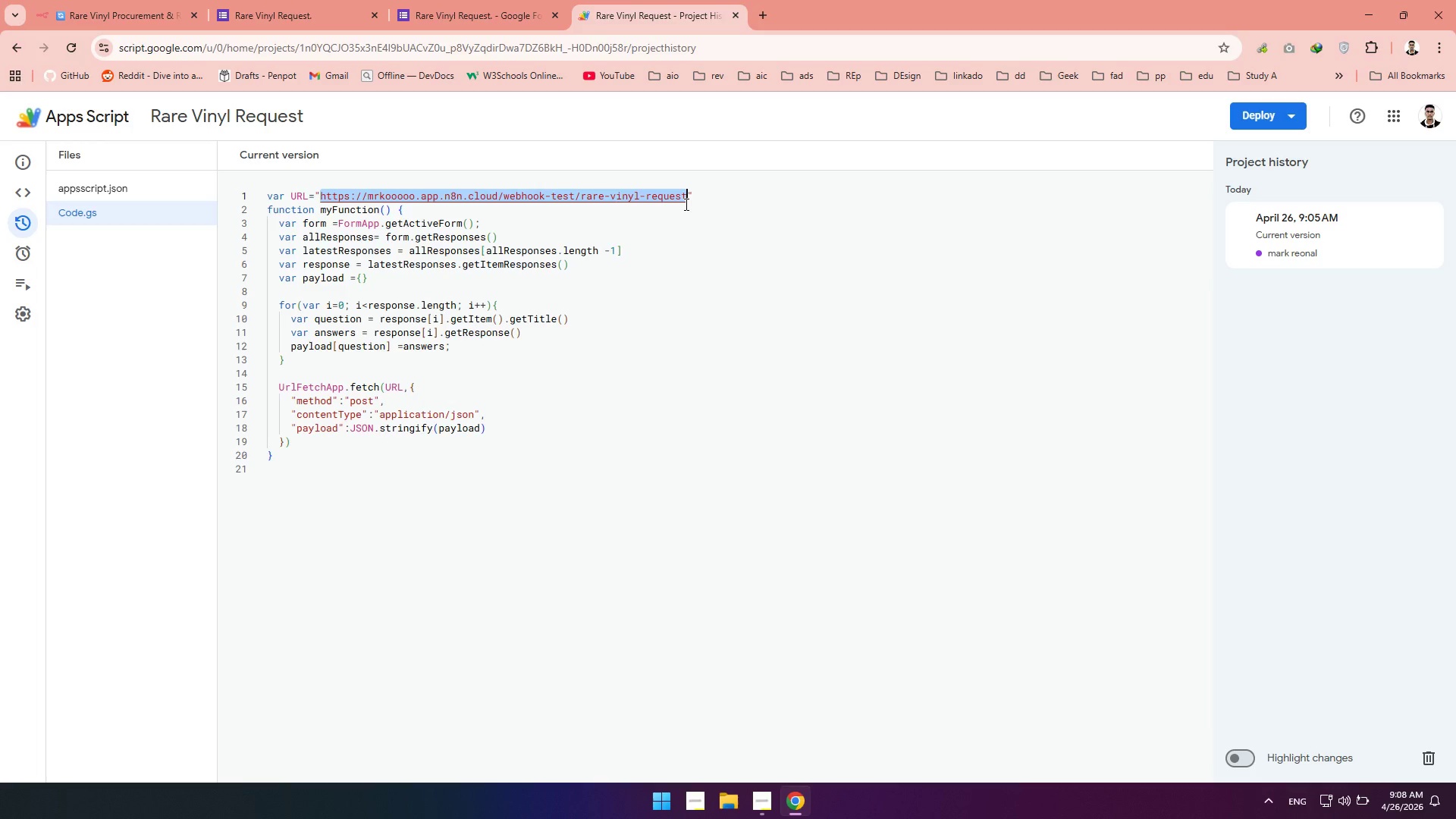 
key(Control+V)
 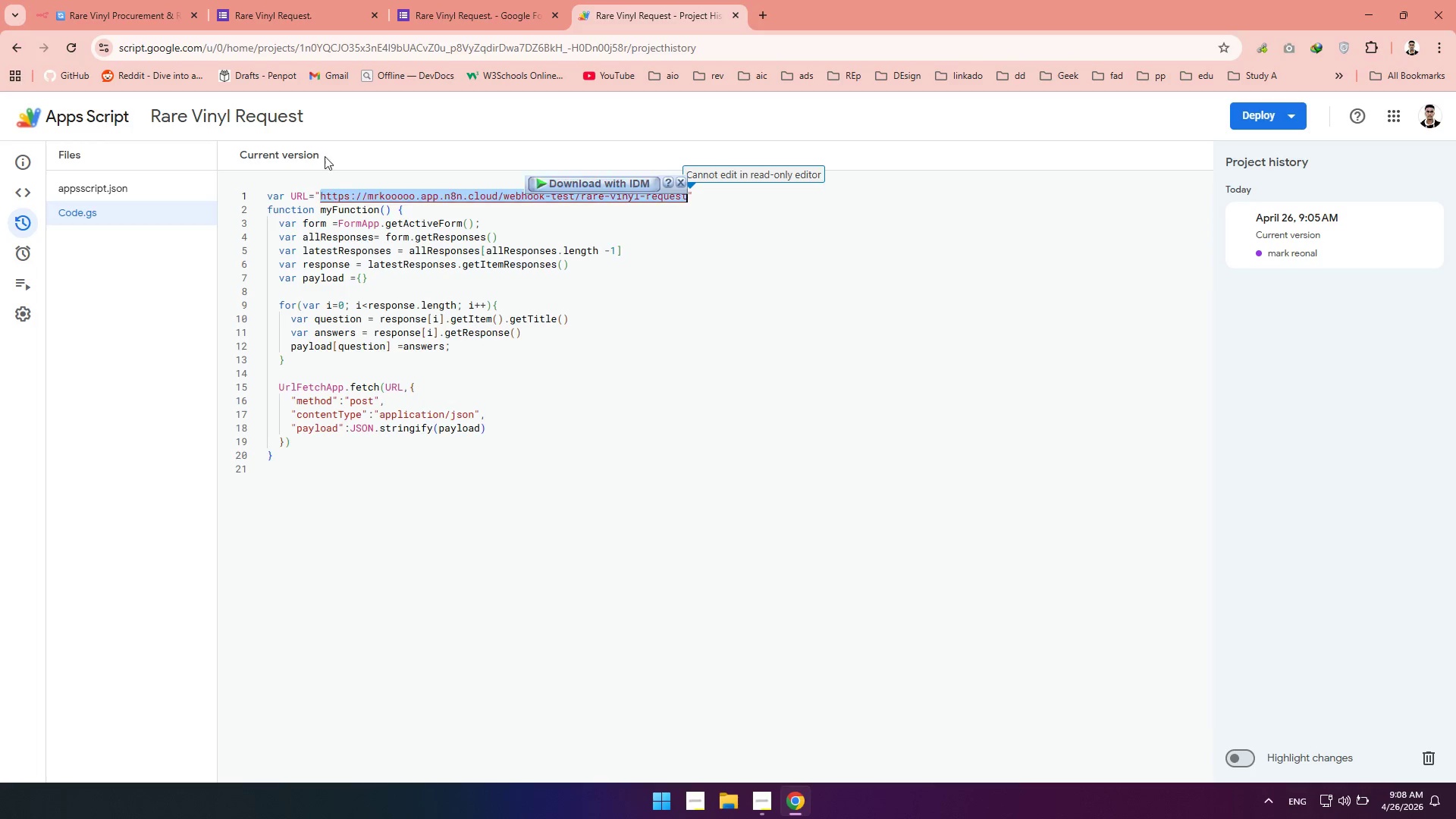 
left_click([18, 188])
 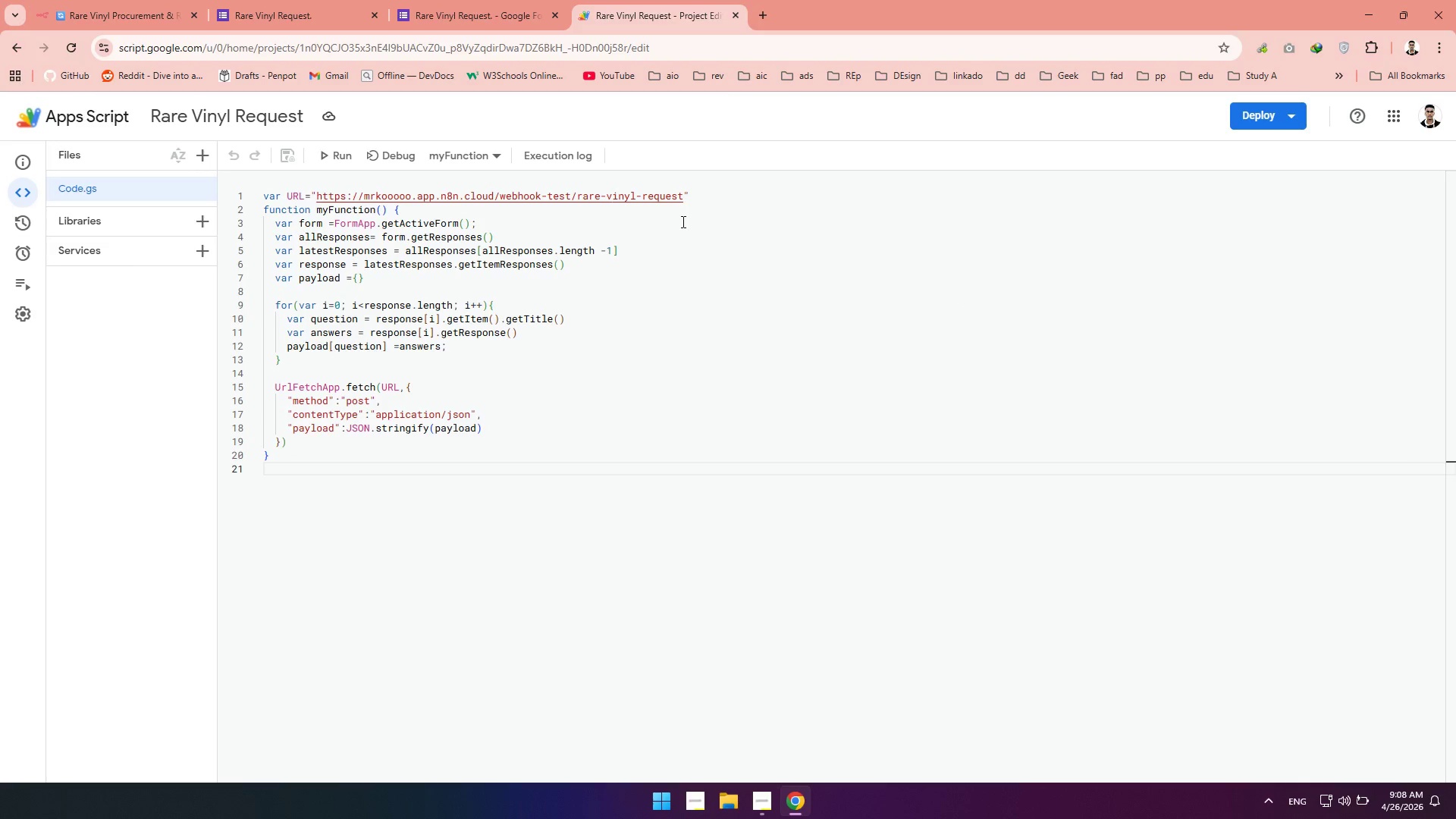 
wait(5.25)
 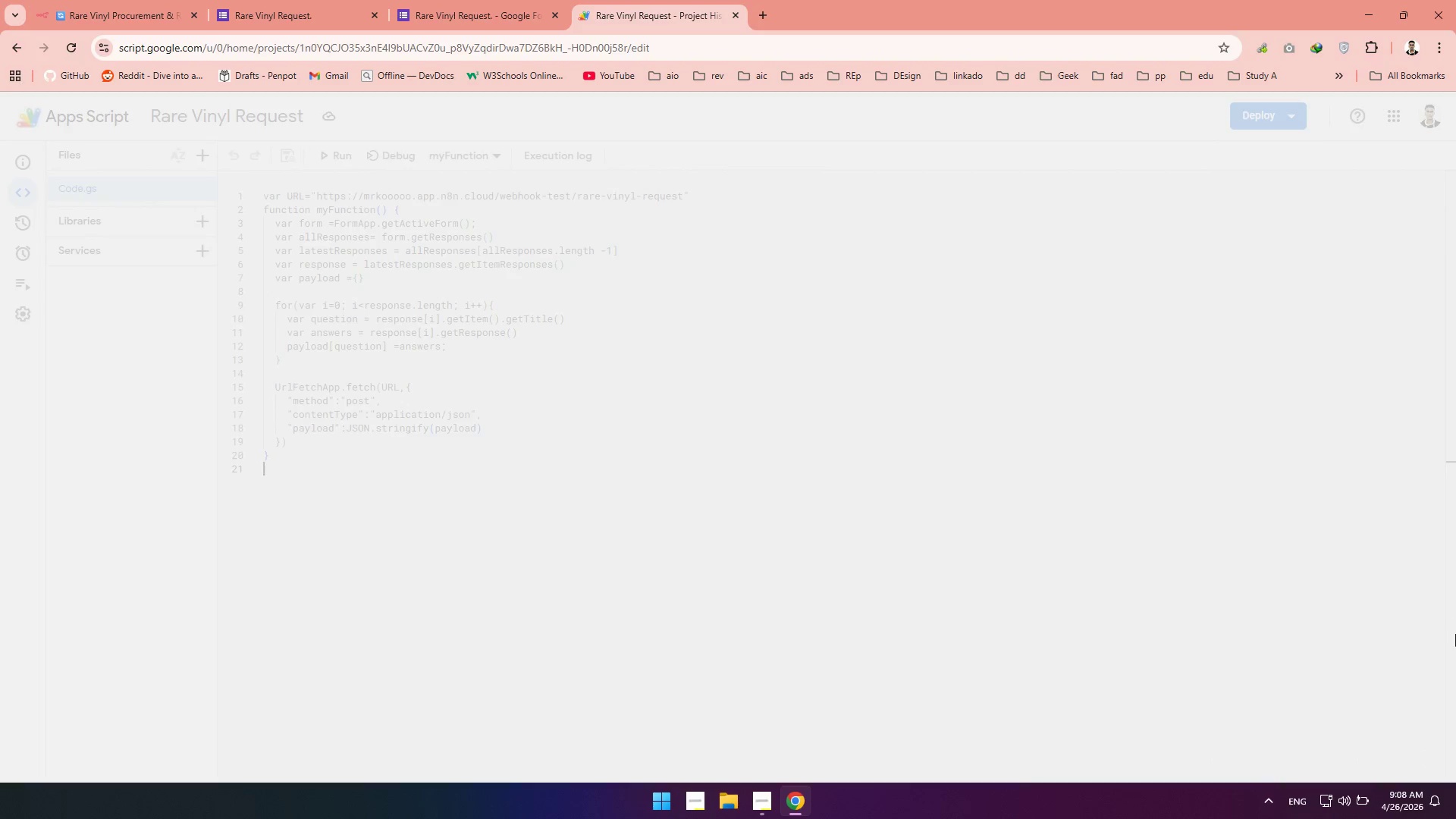 
left_click_drag(start_coordinate=[683, 197], to_coordinate=[317, 197])
 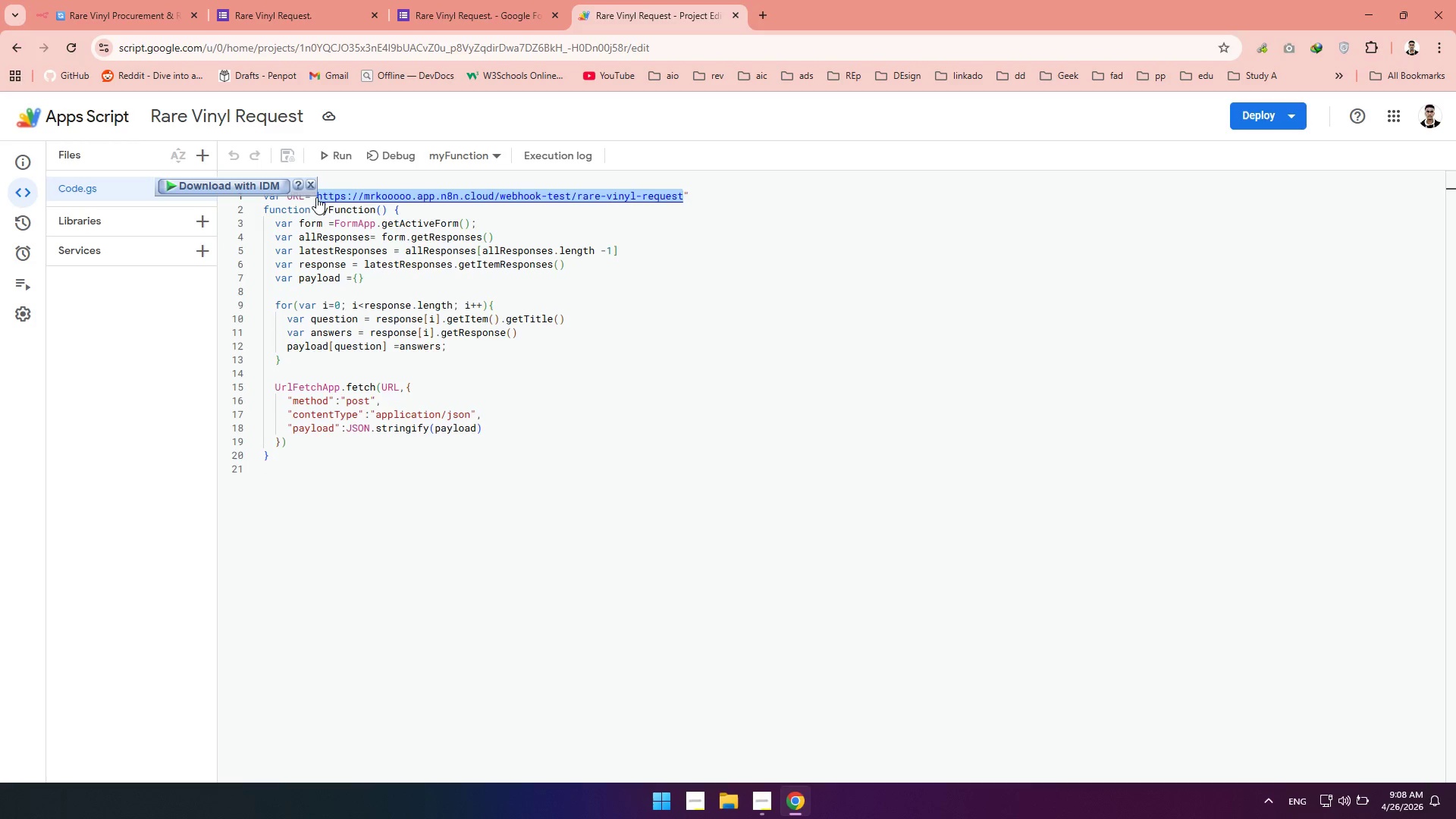 
key(Control+V)
 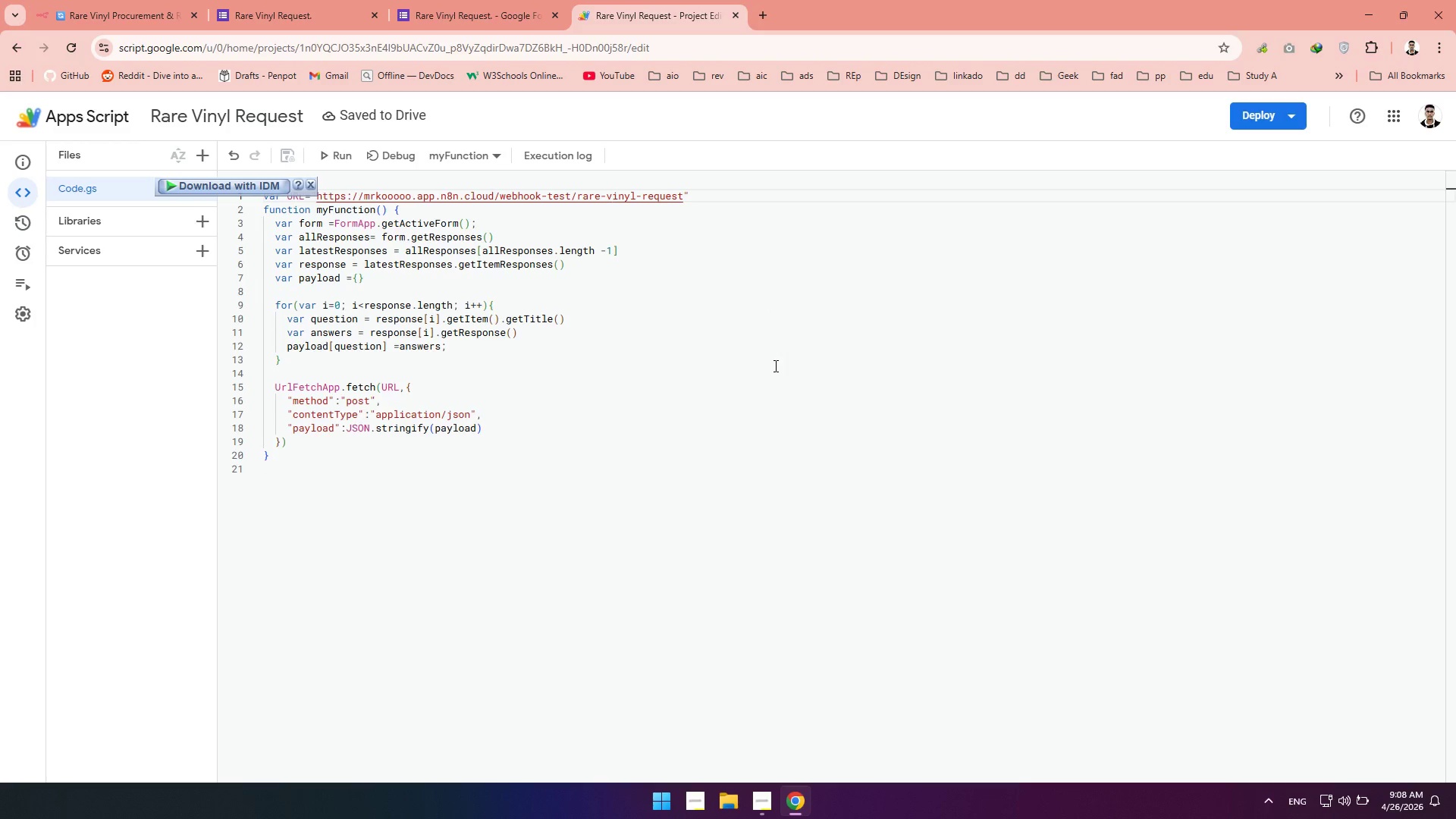 
wait(8.53)
 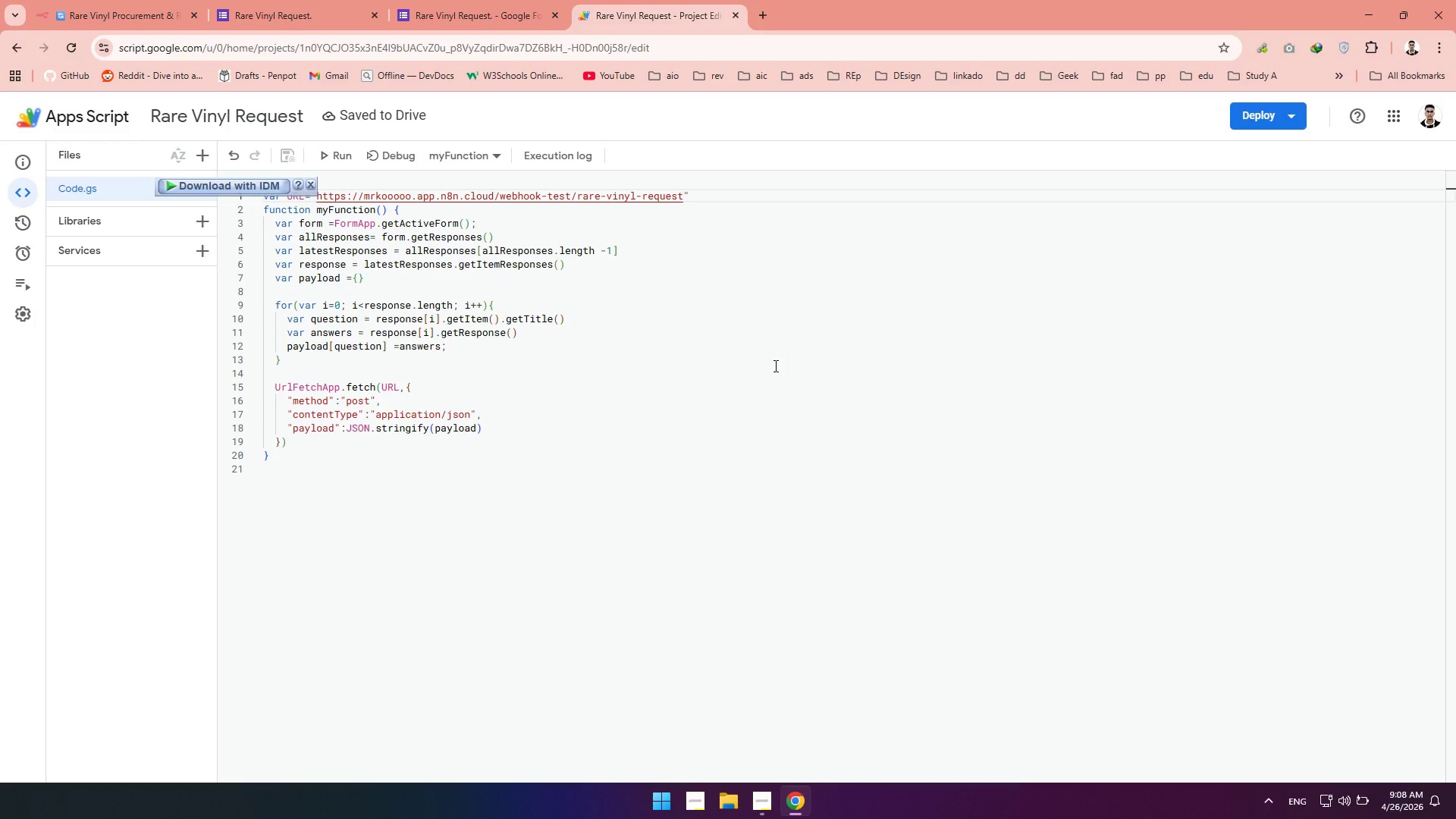 
left_click([14, 242])
 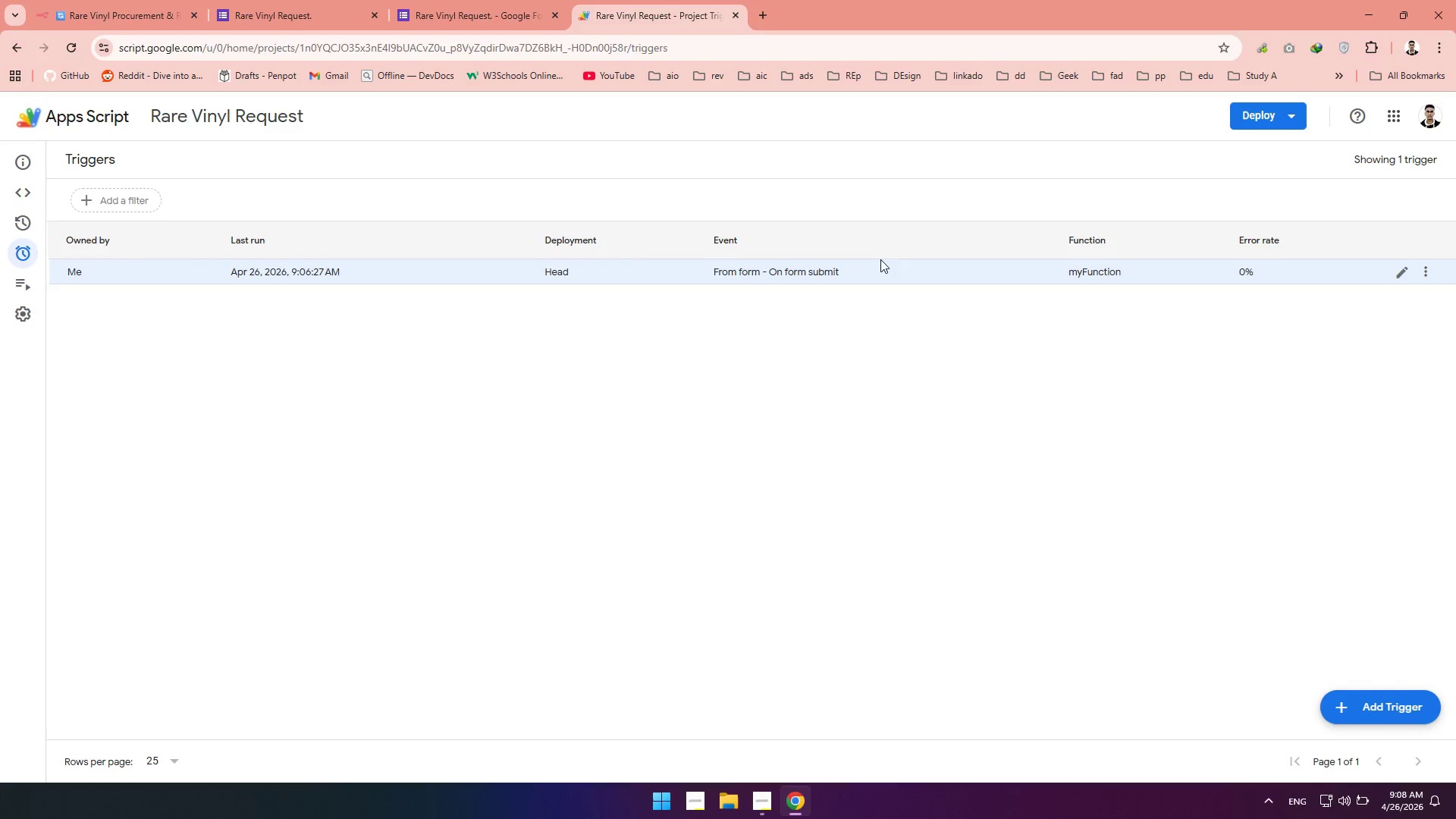 
double_click([603, 268])
 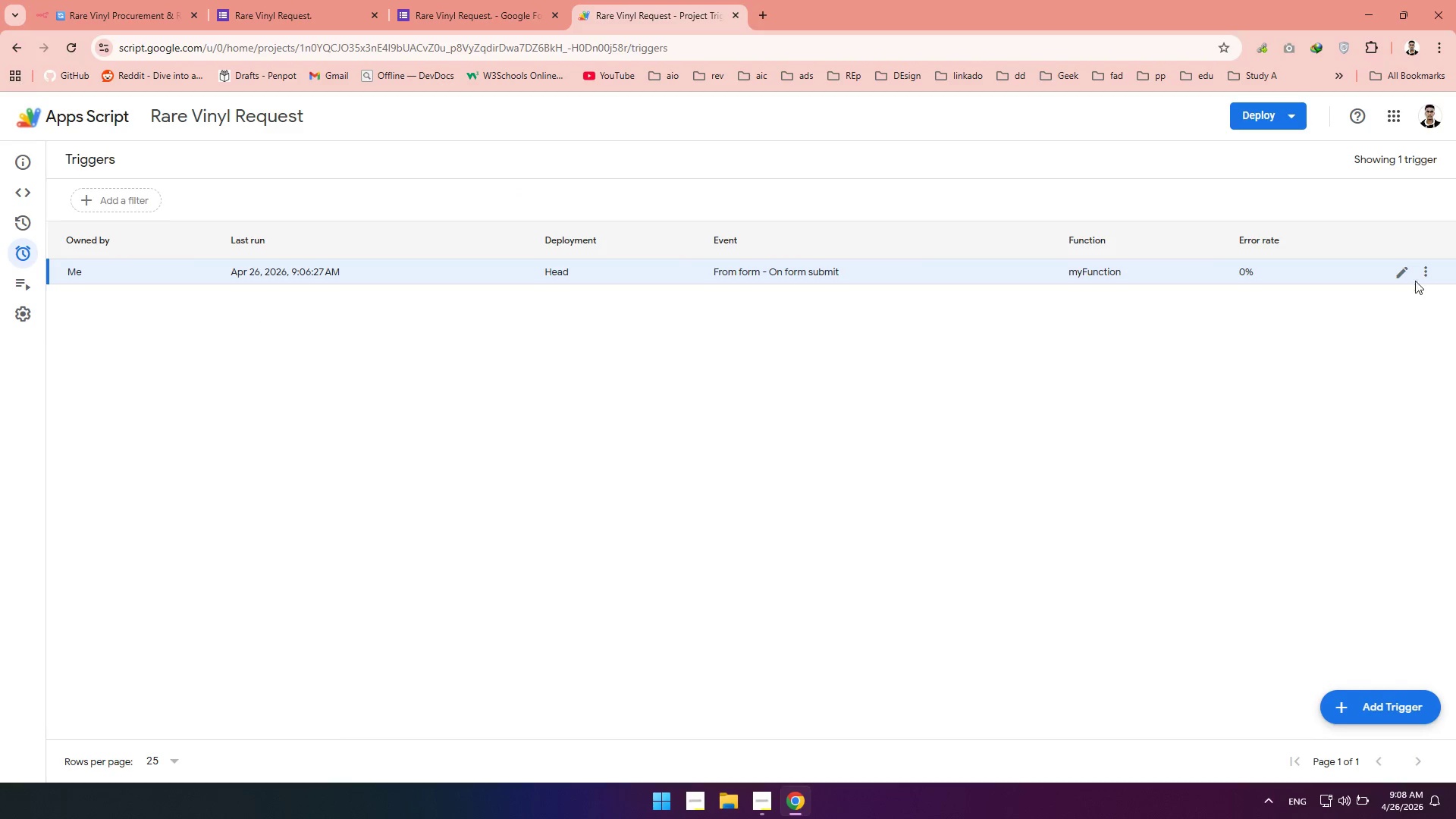 
left_click([1409, 276])
 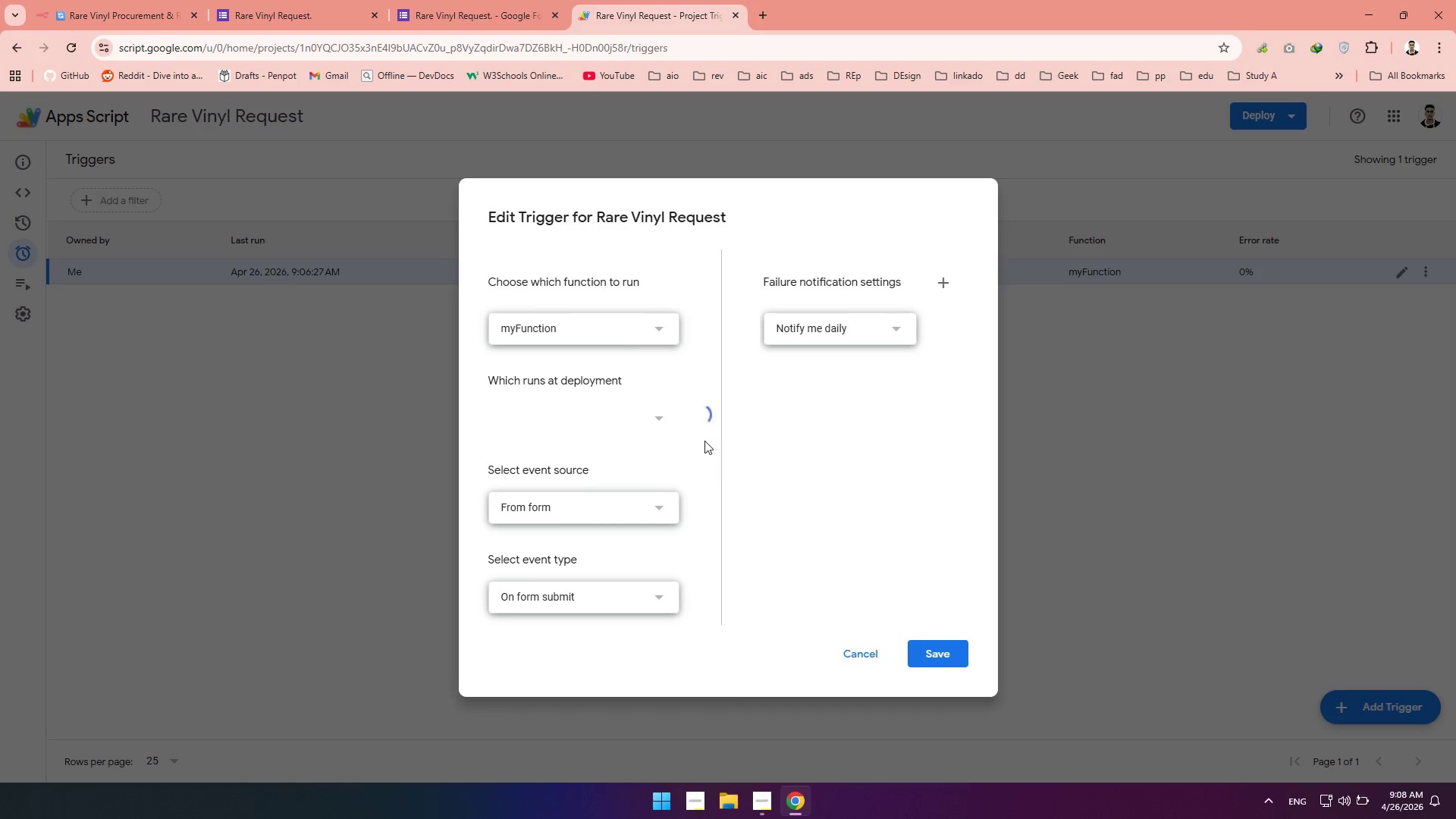 
scroll: coordinate [692, 439], scroll_direction: none, amount: 0.0
 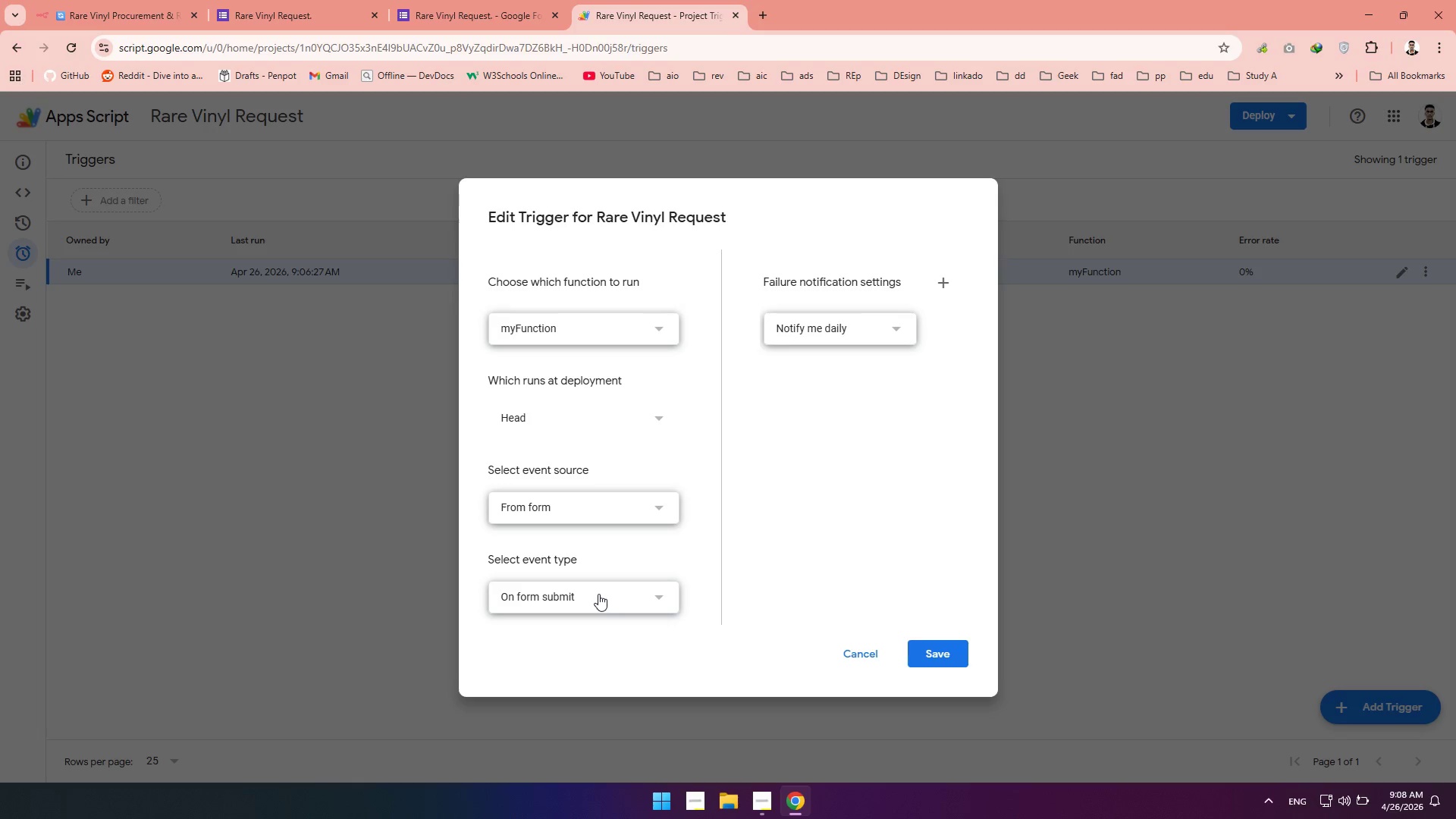 
left_click([598, 594])
 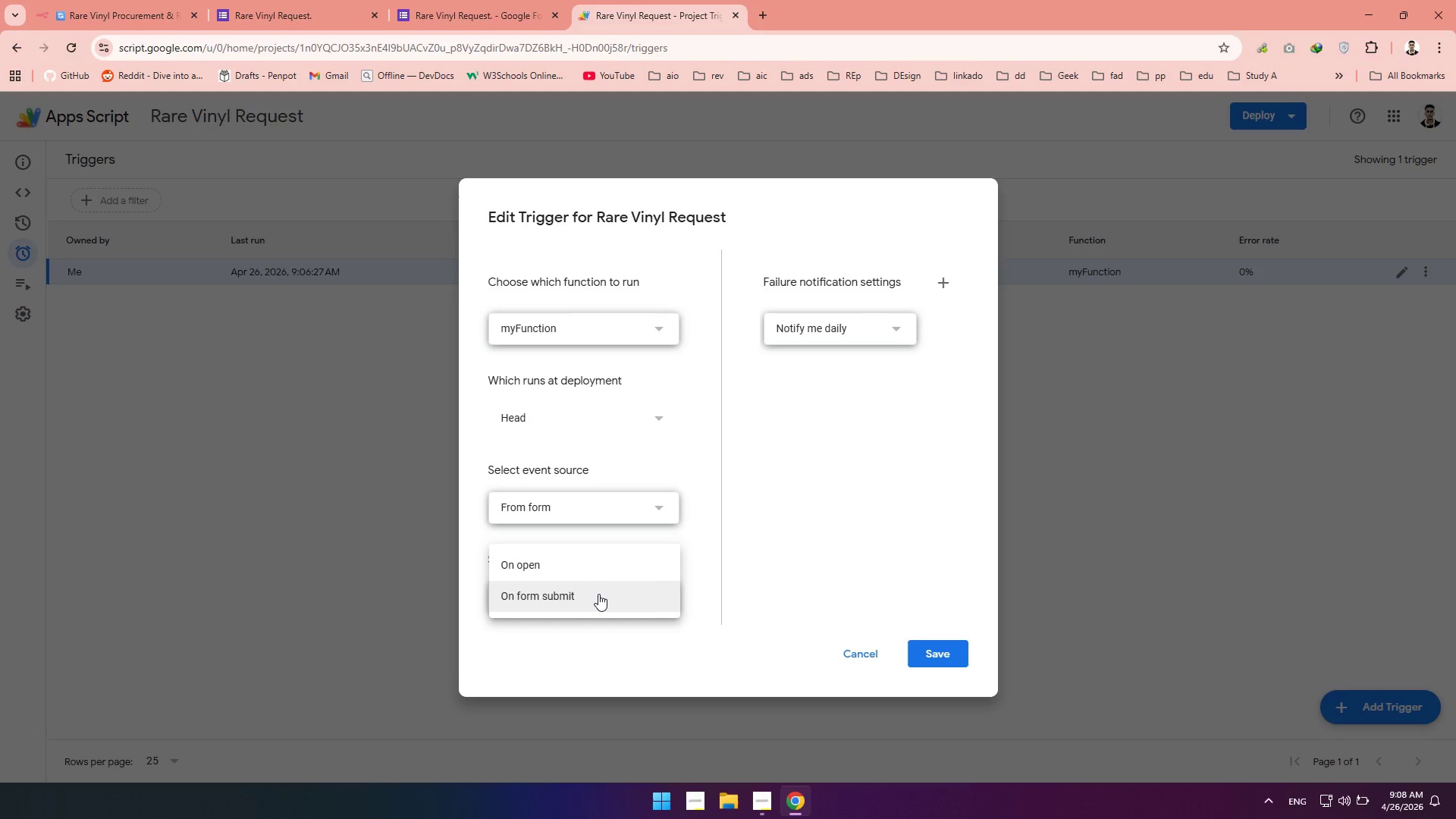 
left_click([598, 594])
 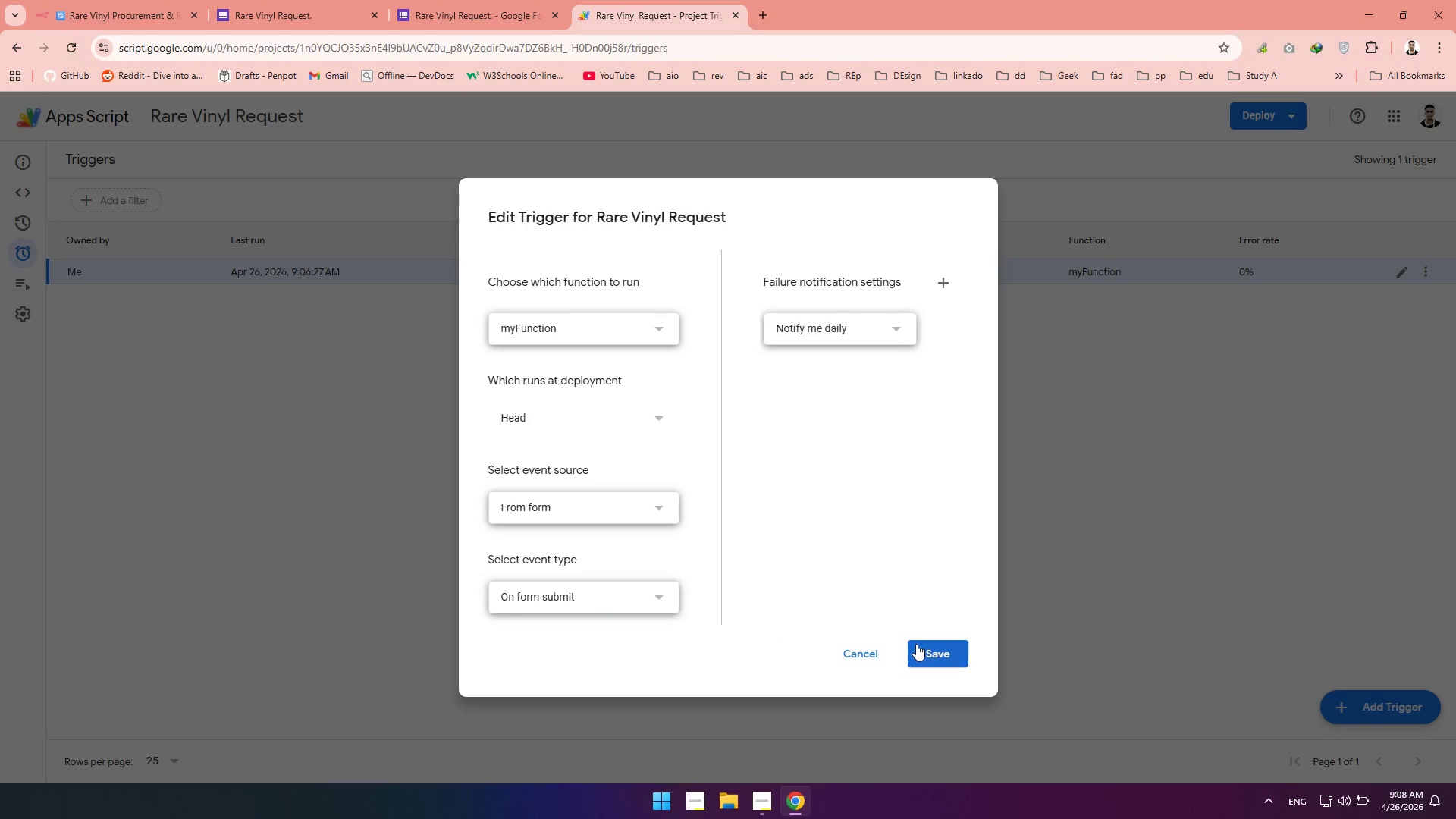 
left_click([932, 644])
 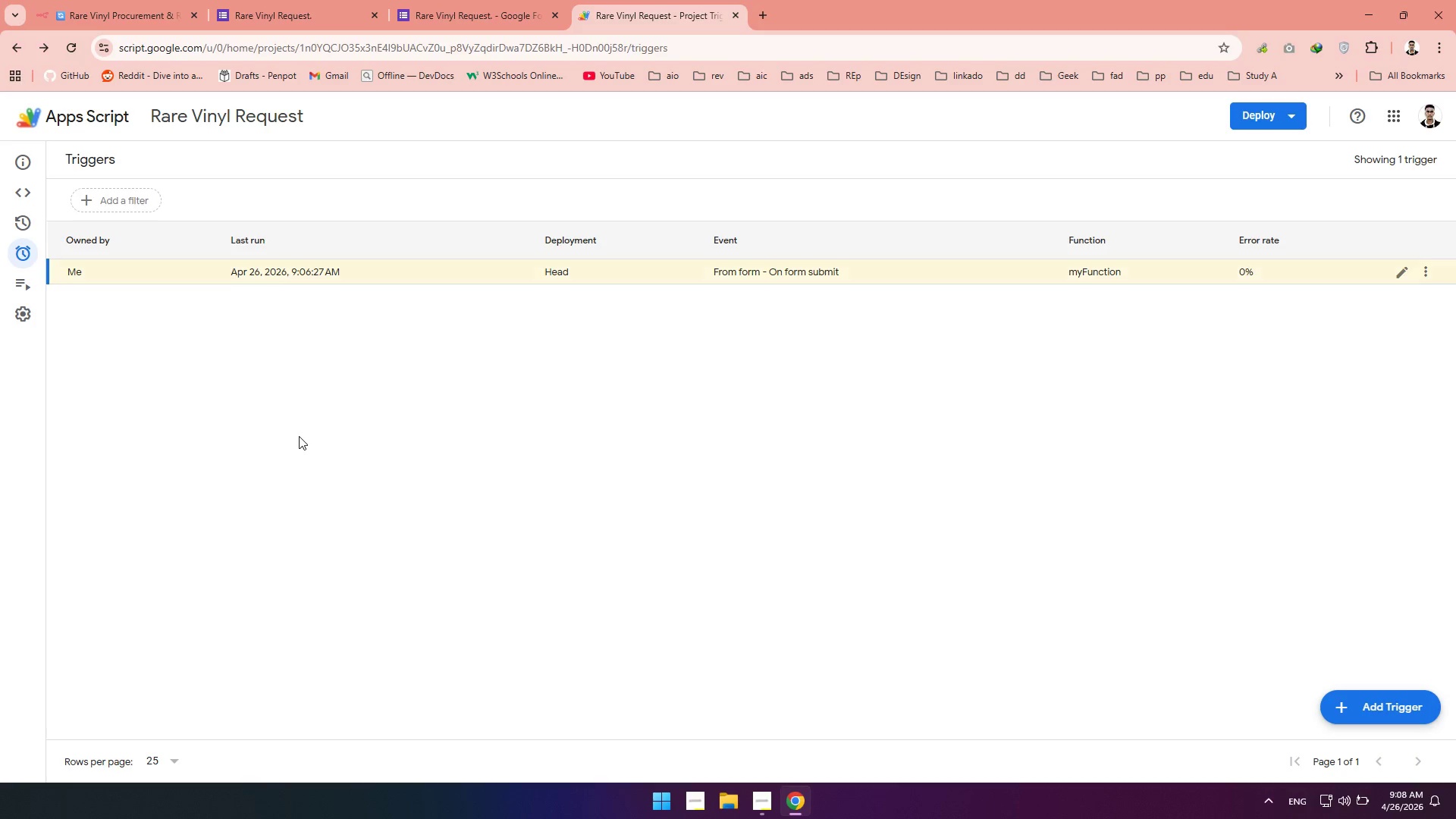 
left_click([408, 358])
 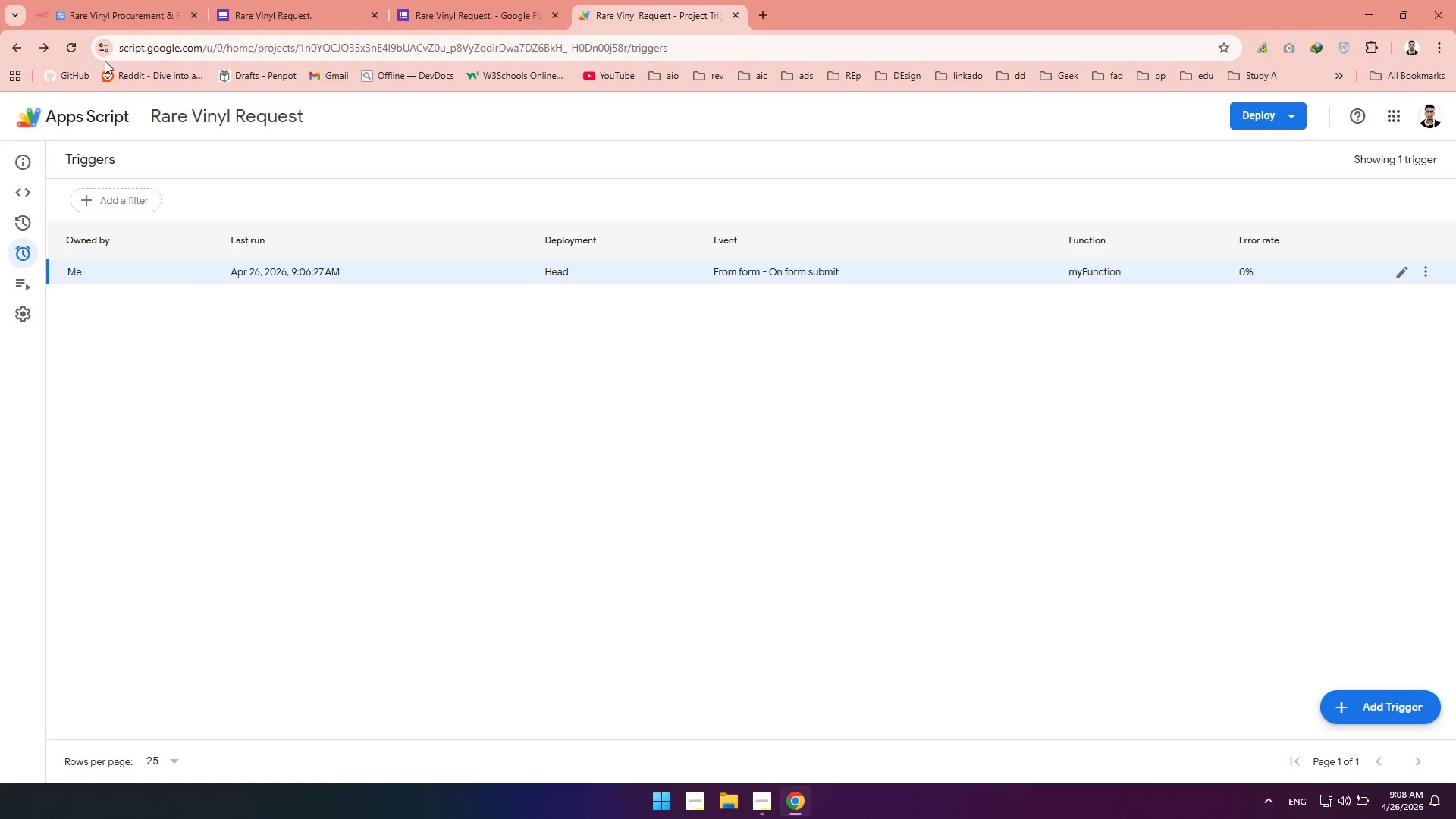 
left_click([64, 54])
 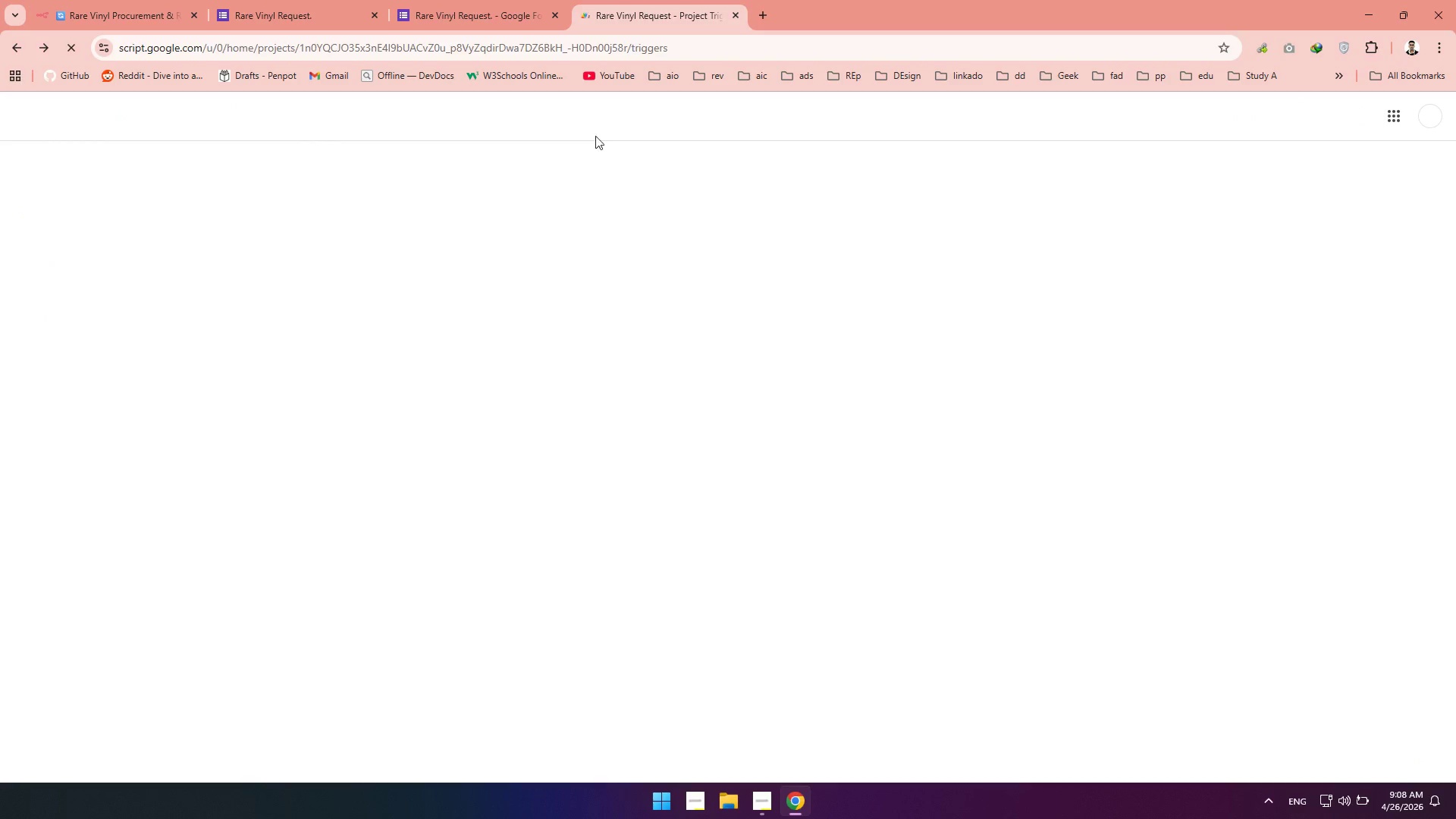 
left_click([98, 0])
 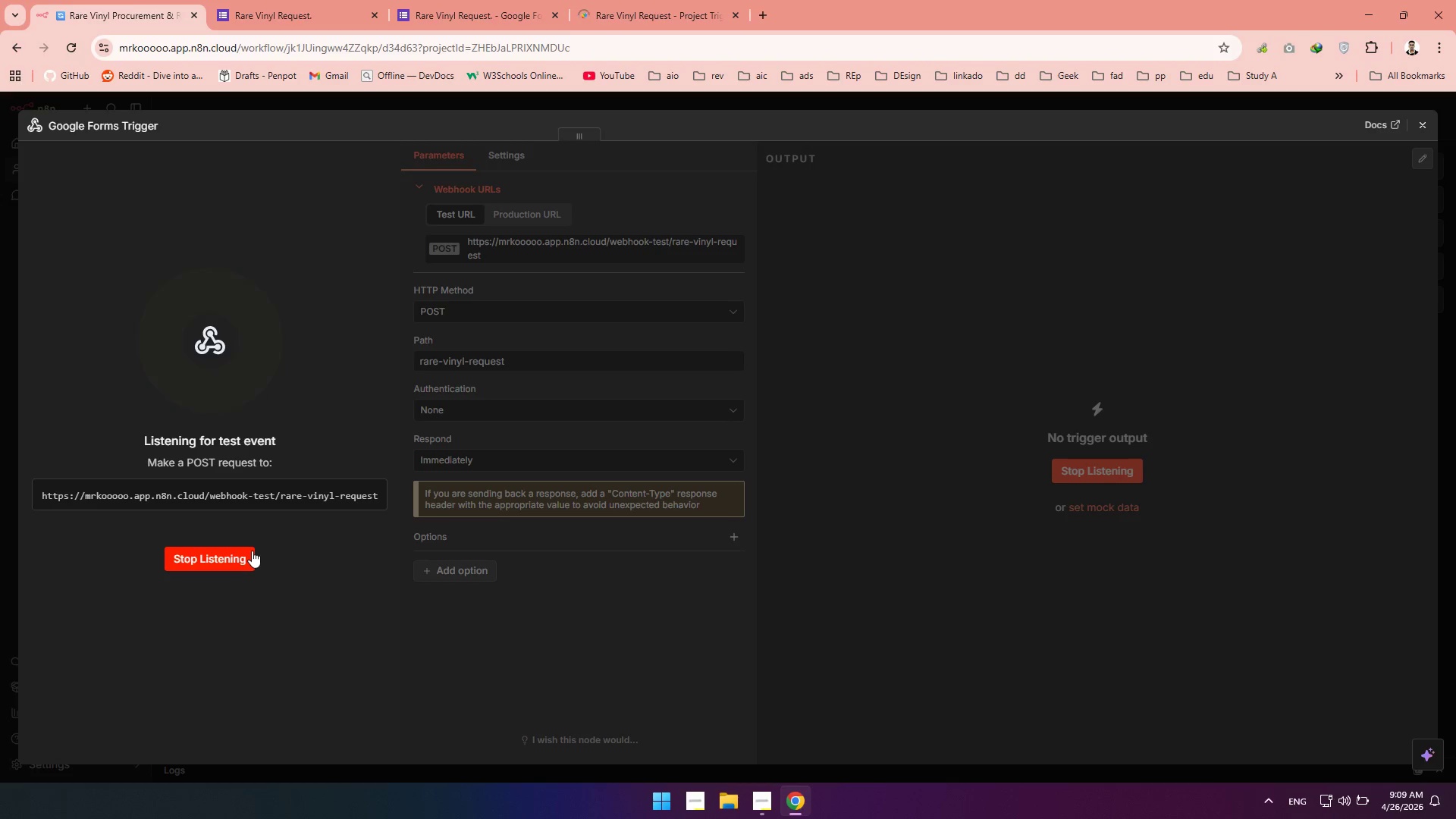 
wait(6.25)
 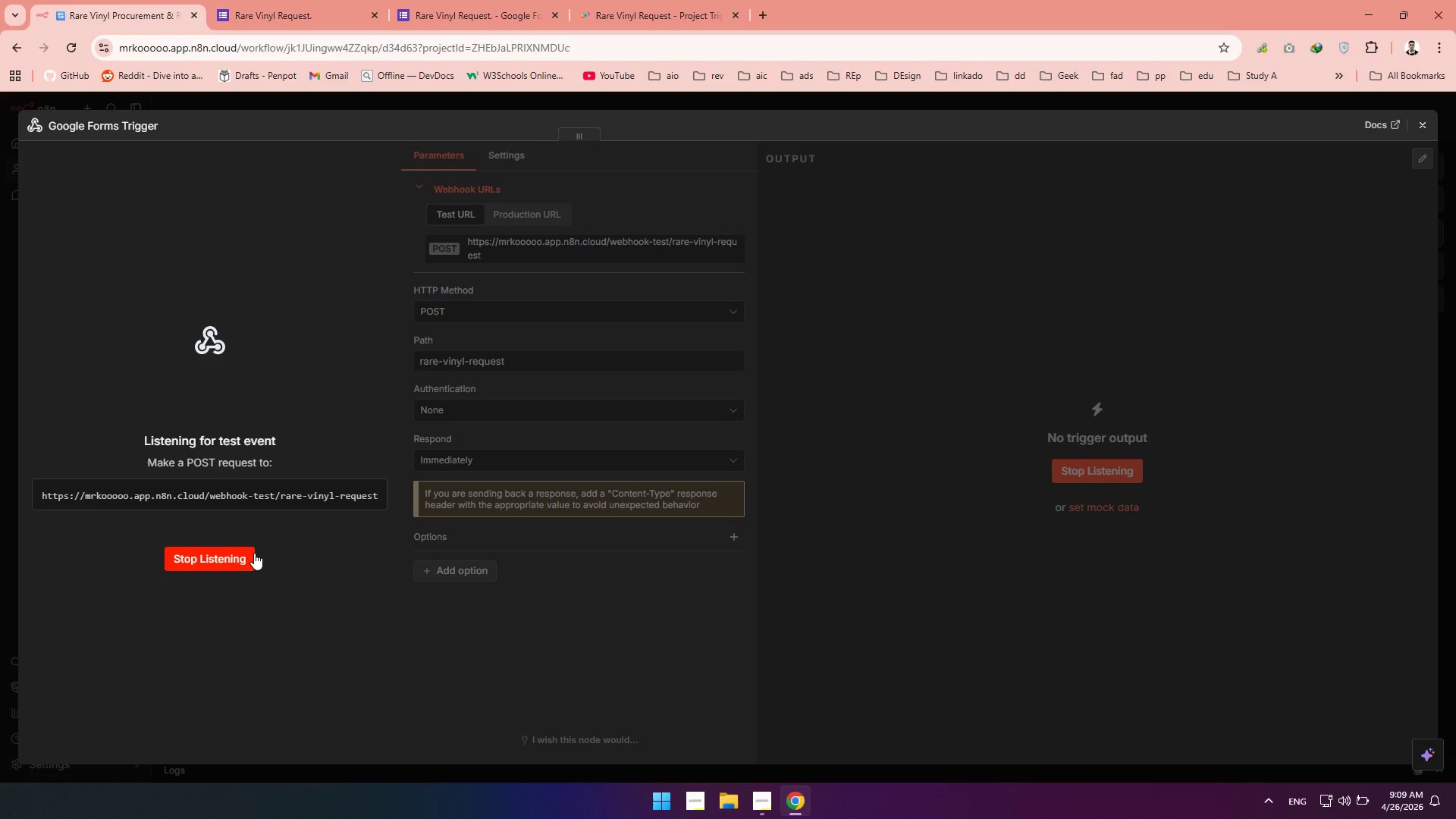 
left_click([259, 0])
 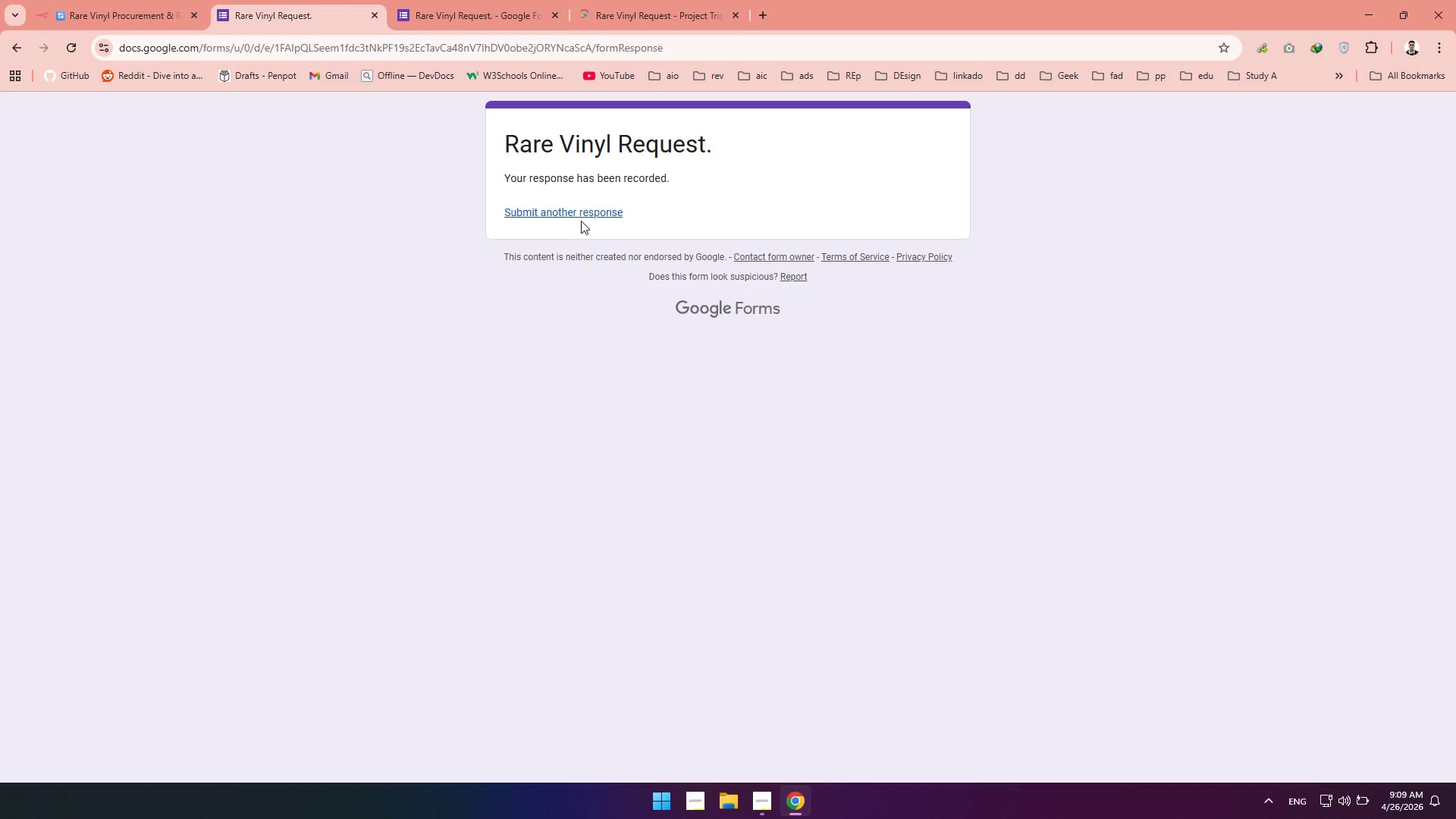 
left_click([573, 214])
 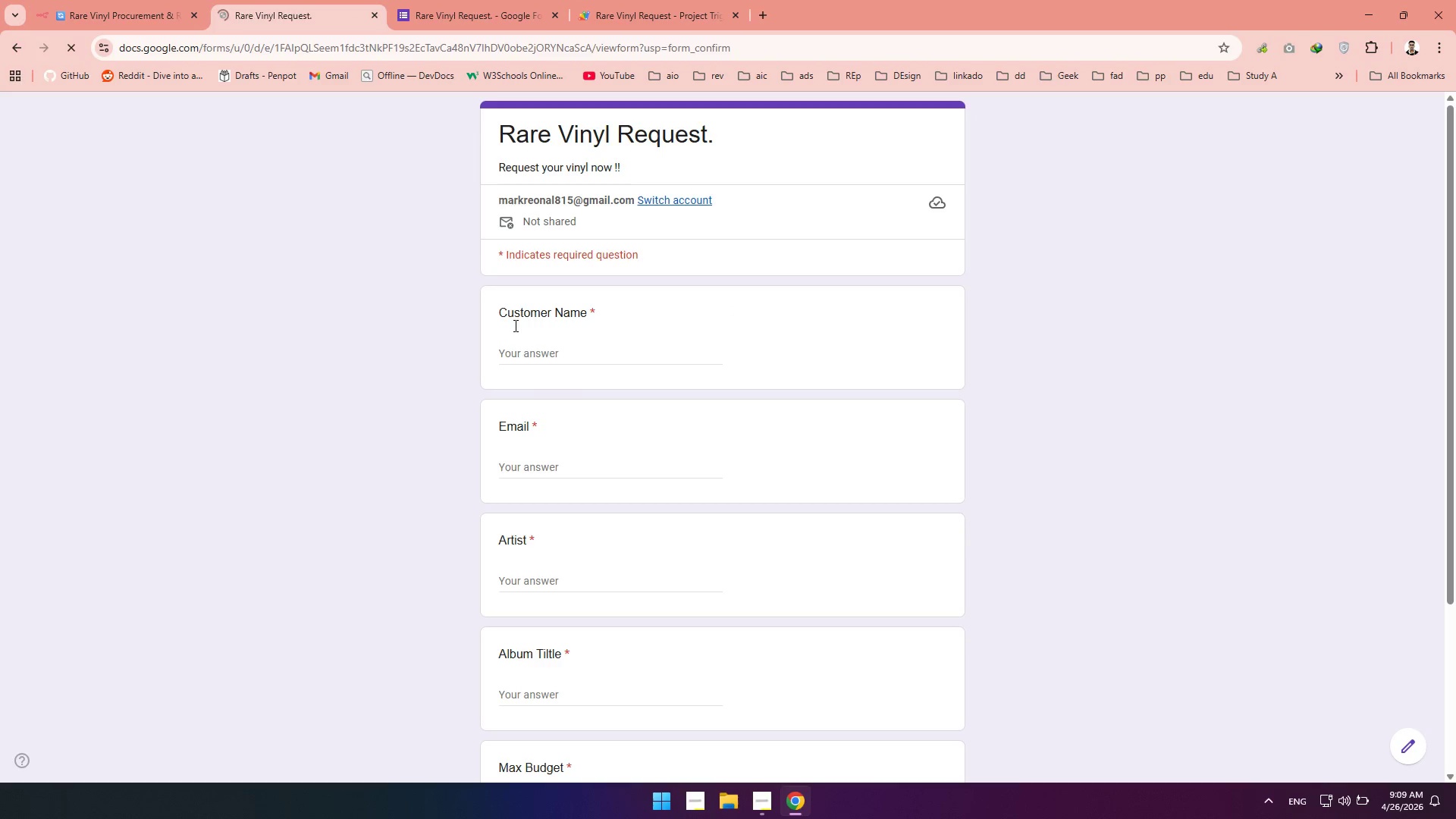 
key(V)
 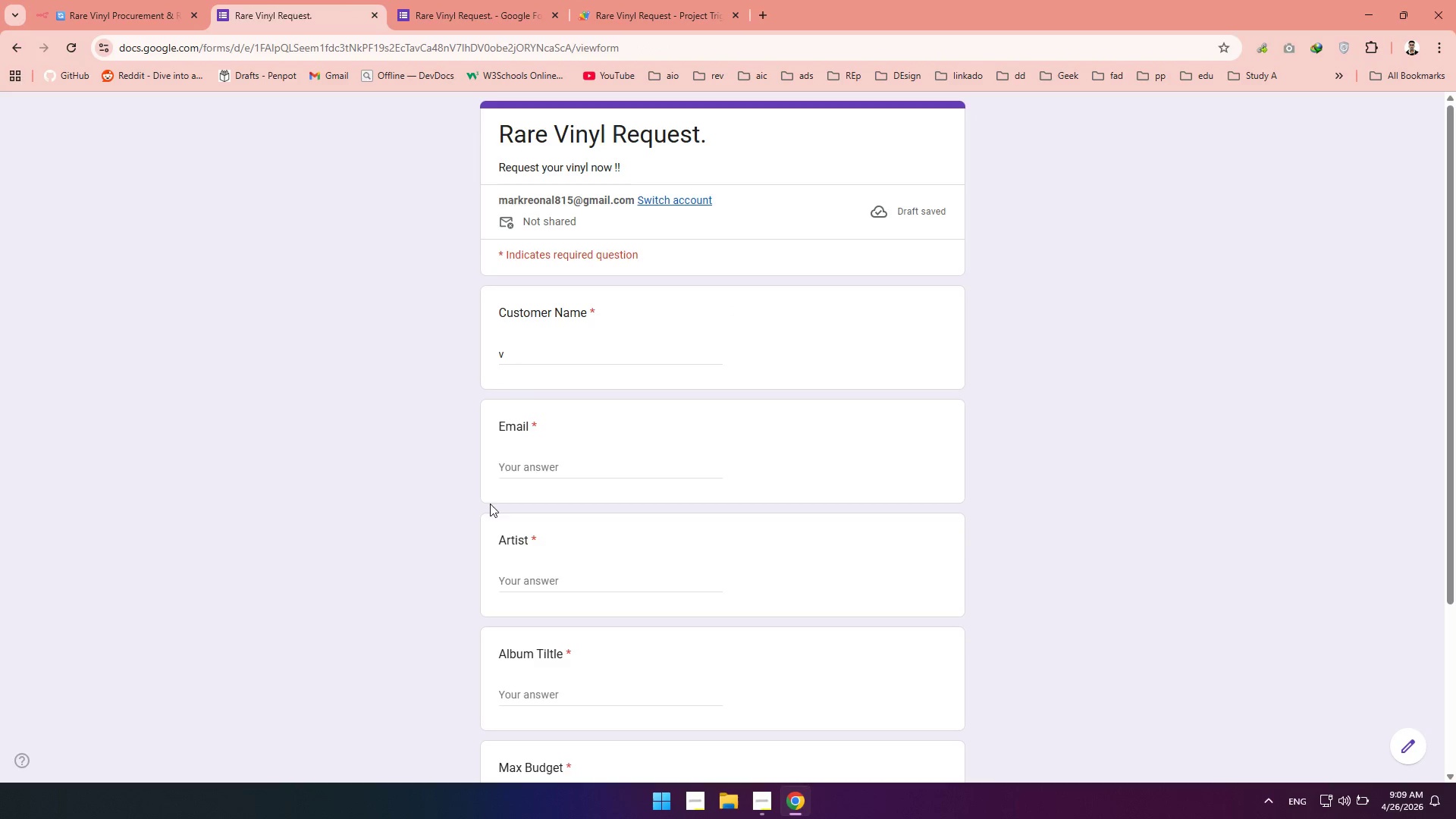 
left_click([512, 469])
 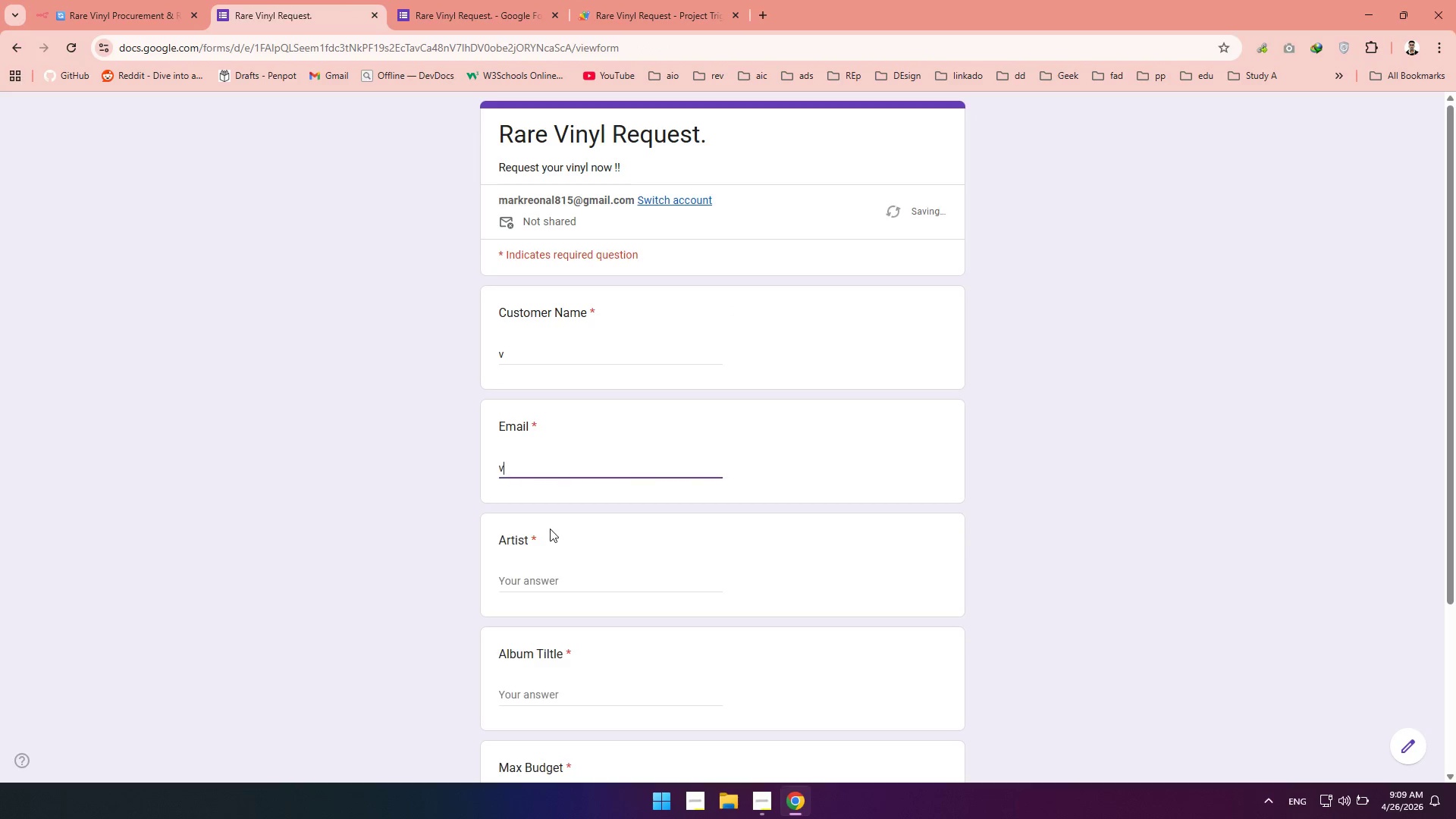 
key(V)
 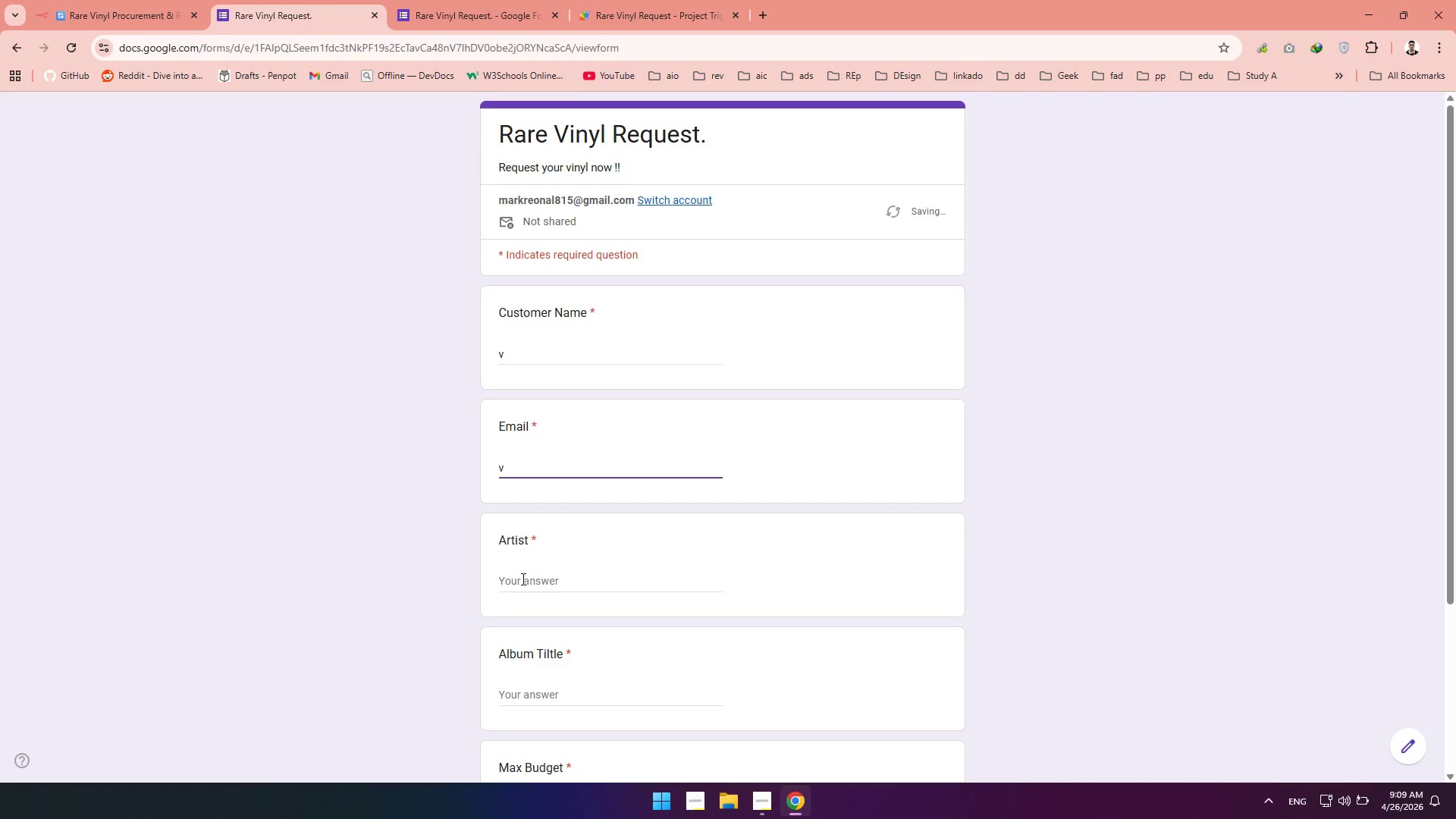 
left_click([522, 579])
 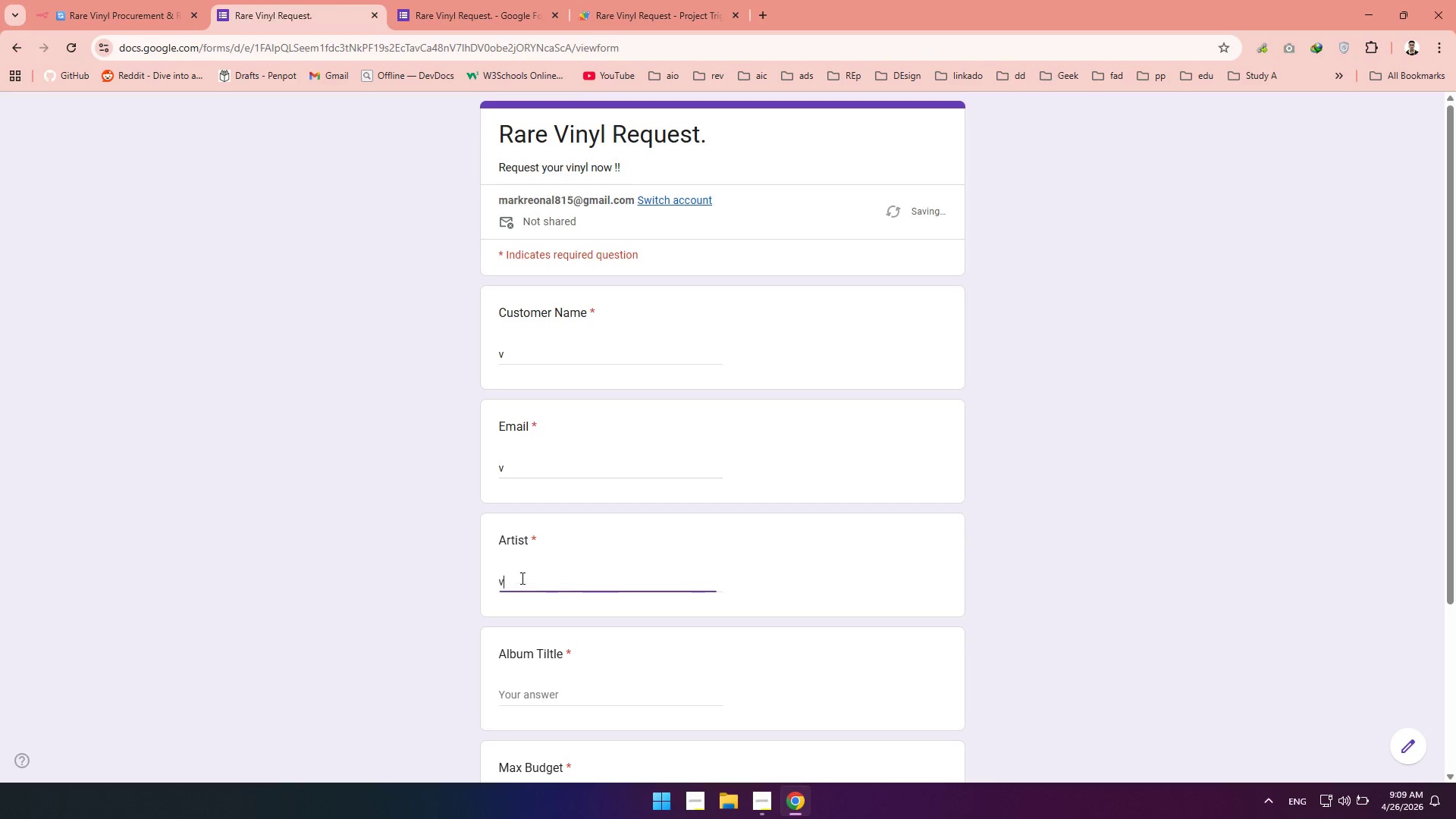 
key(V)
 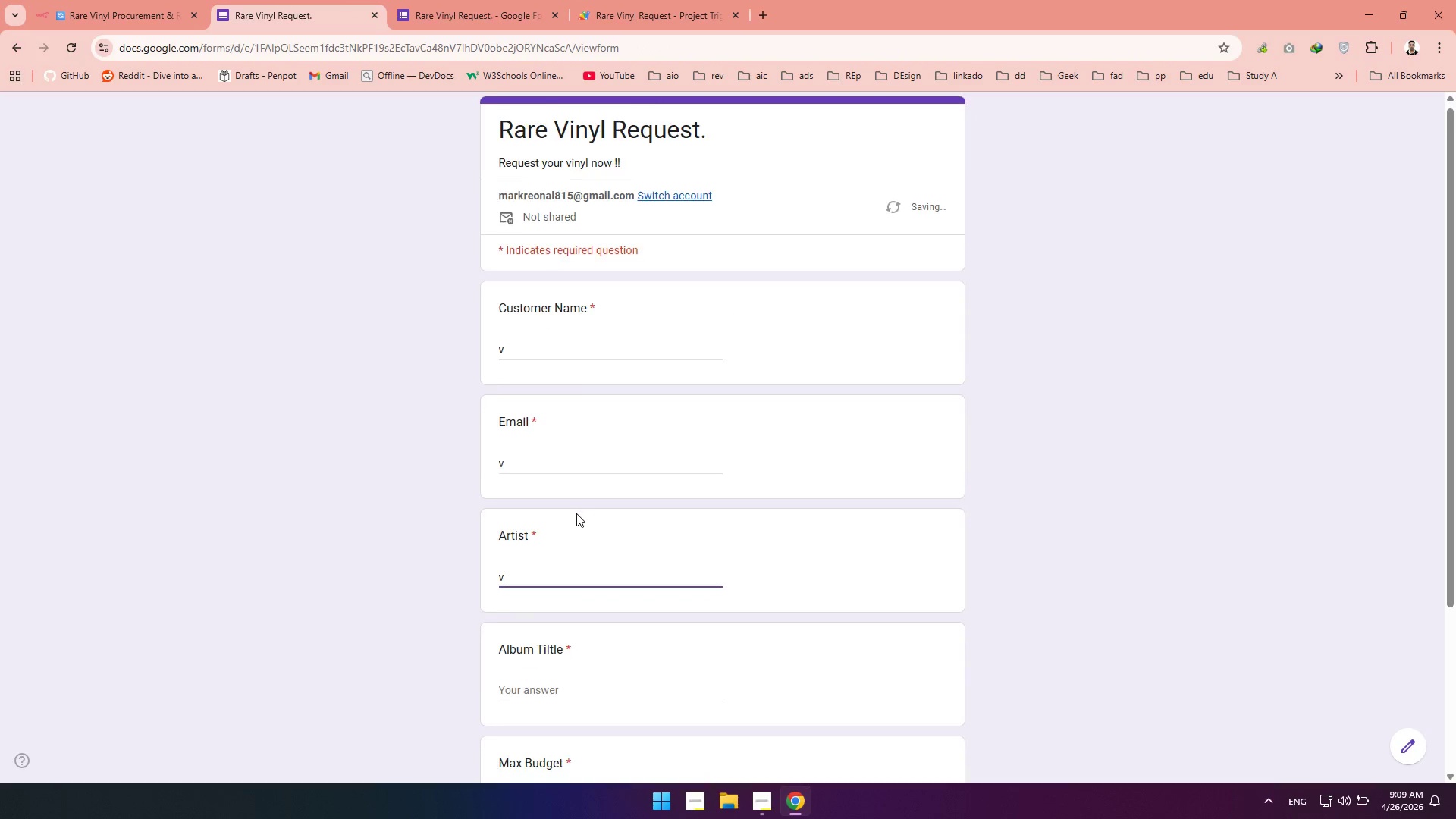 
scroll: coordinate [576, 513], scroll_direction: down, amount: 3.0
 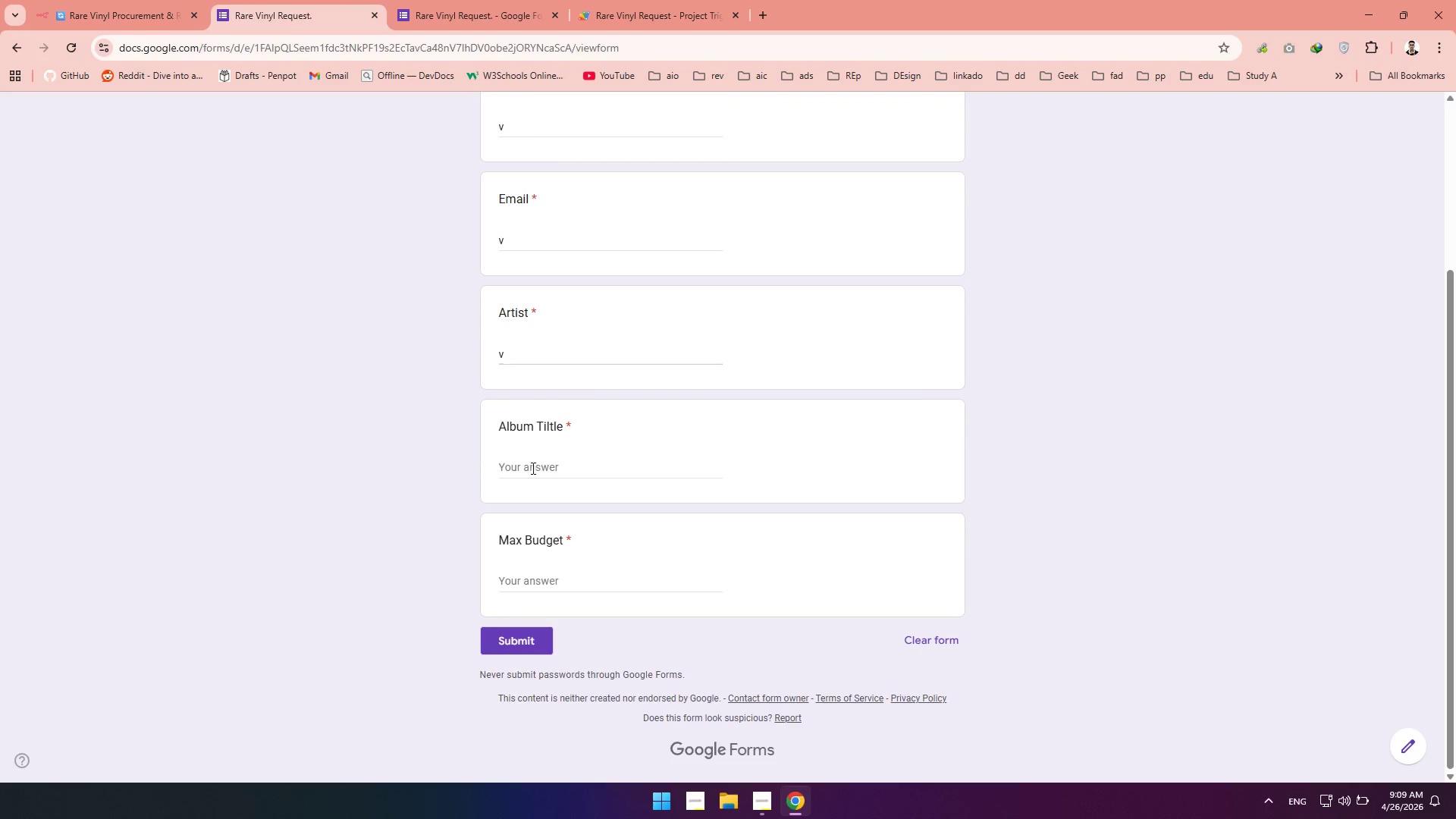 
double_click([531, 471])
 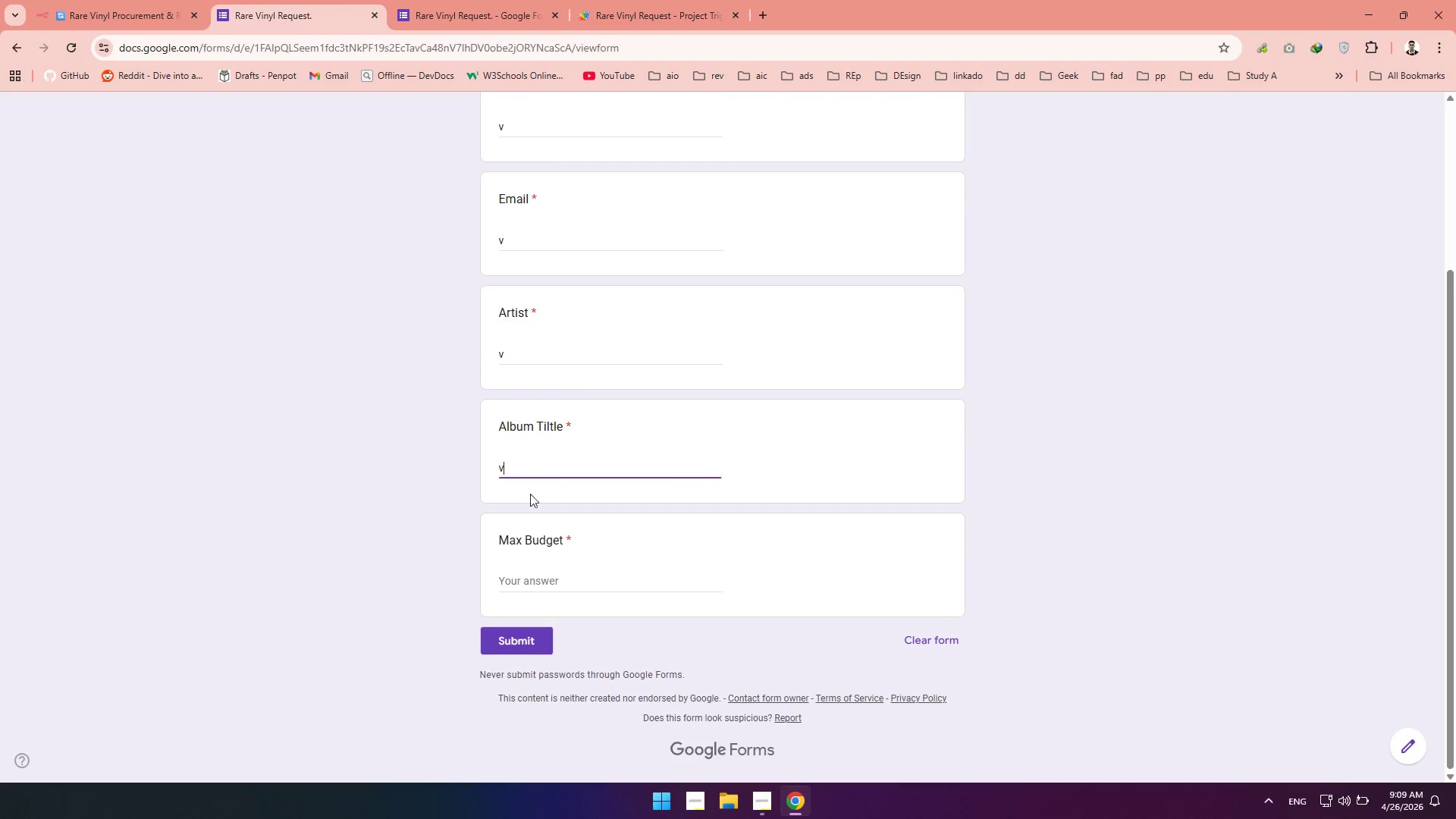 
key(V)
 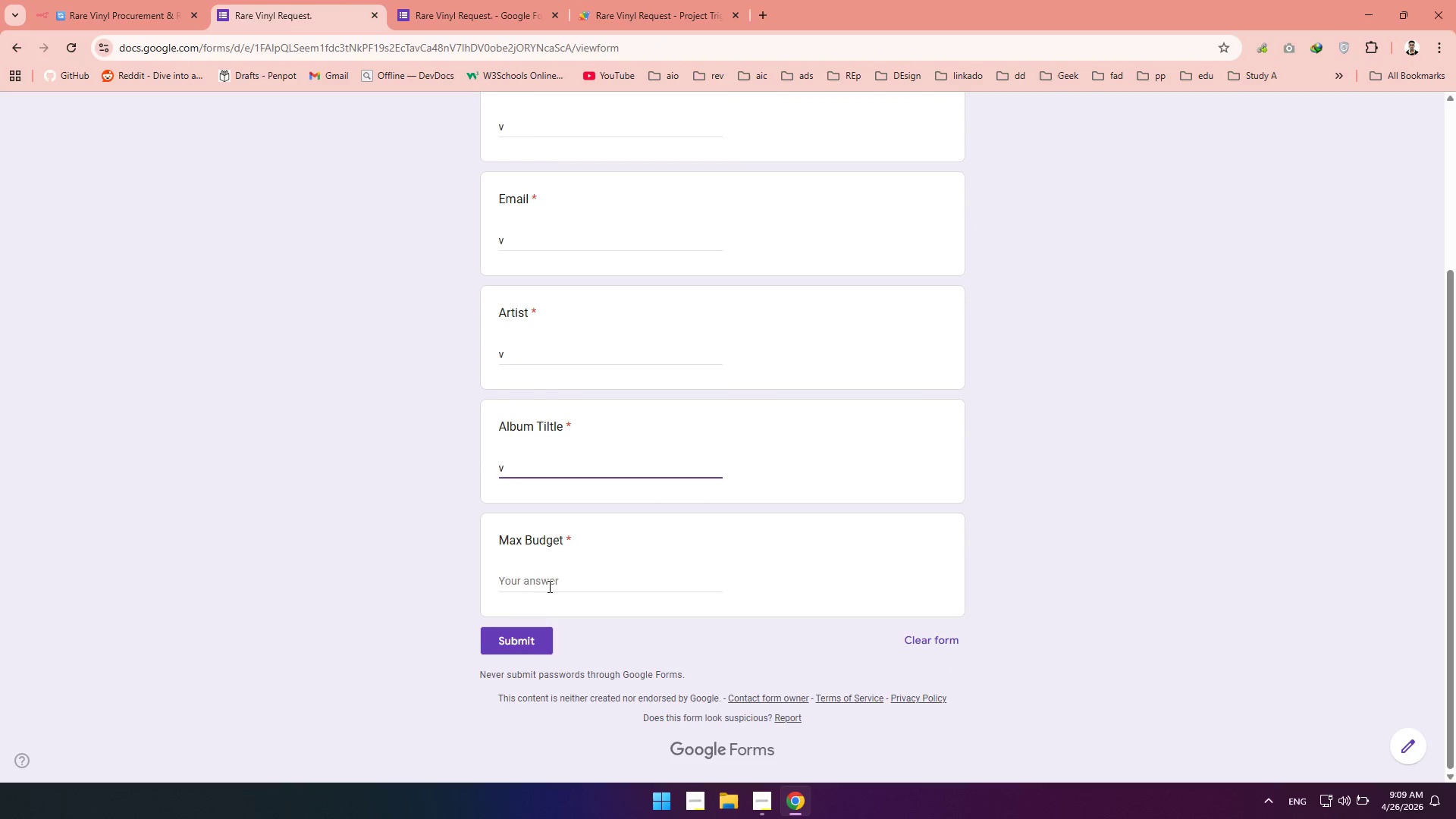 
left_click([543, 587])
 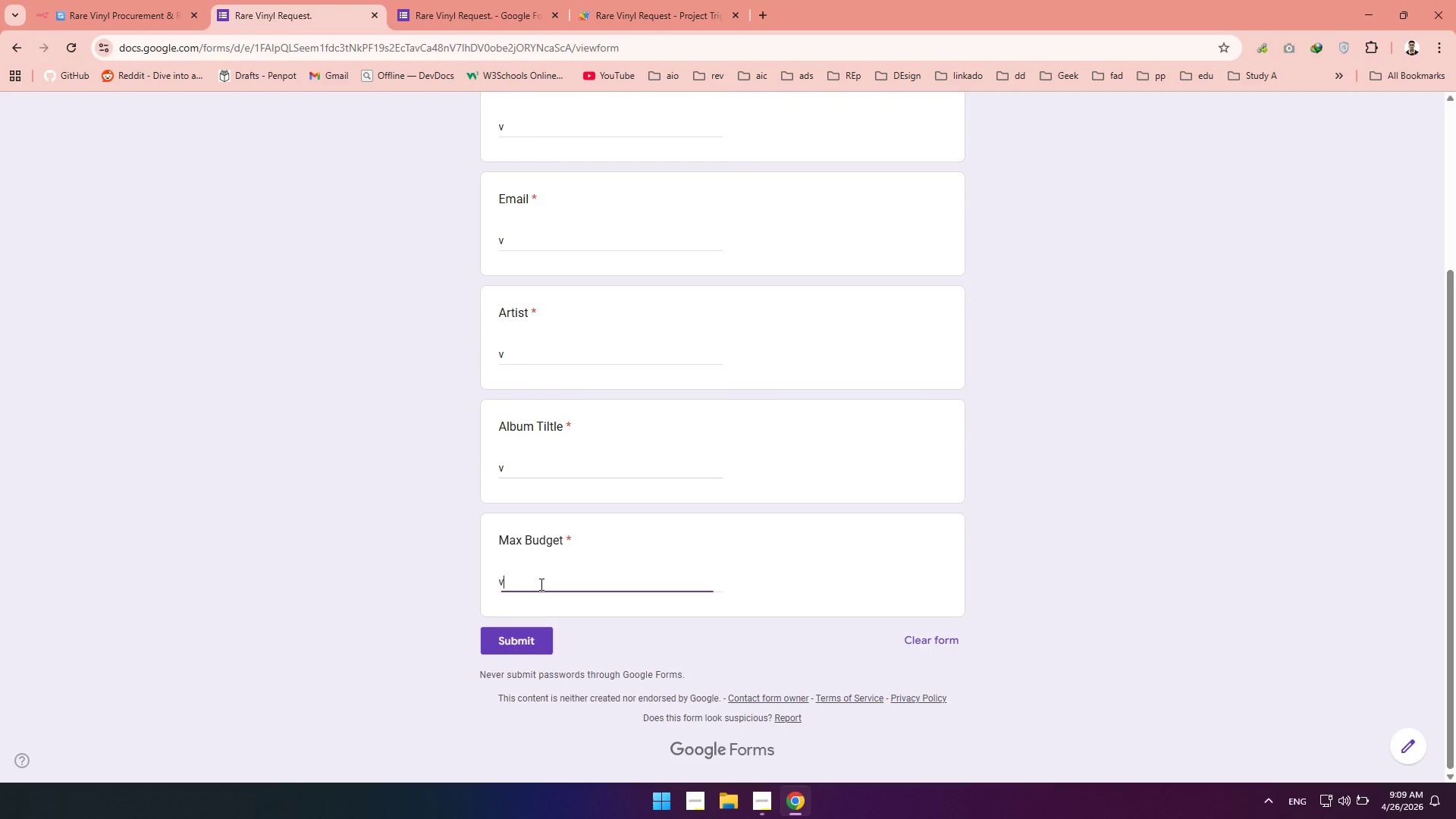 
key(V)
 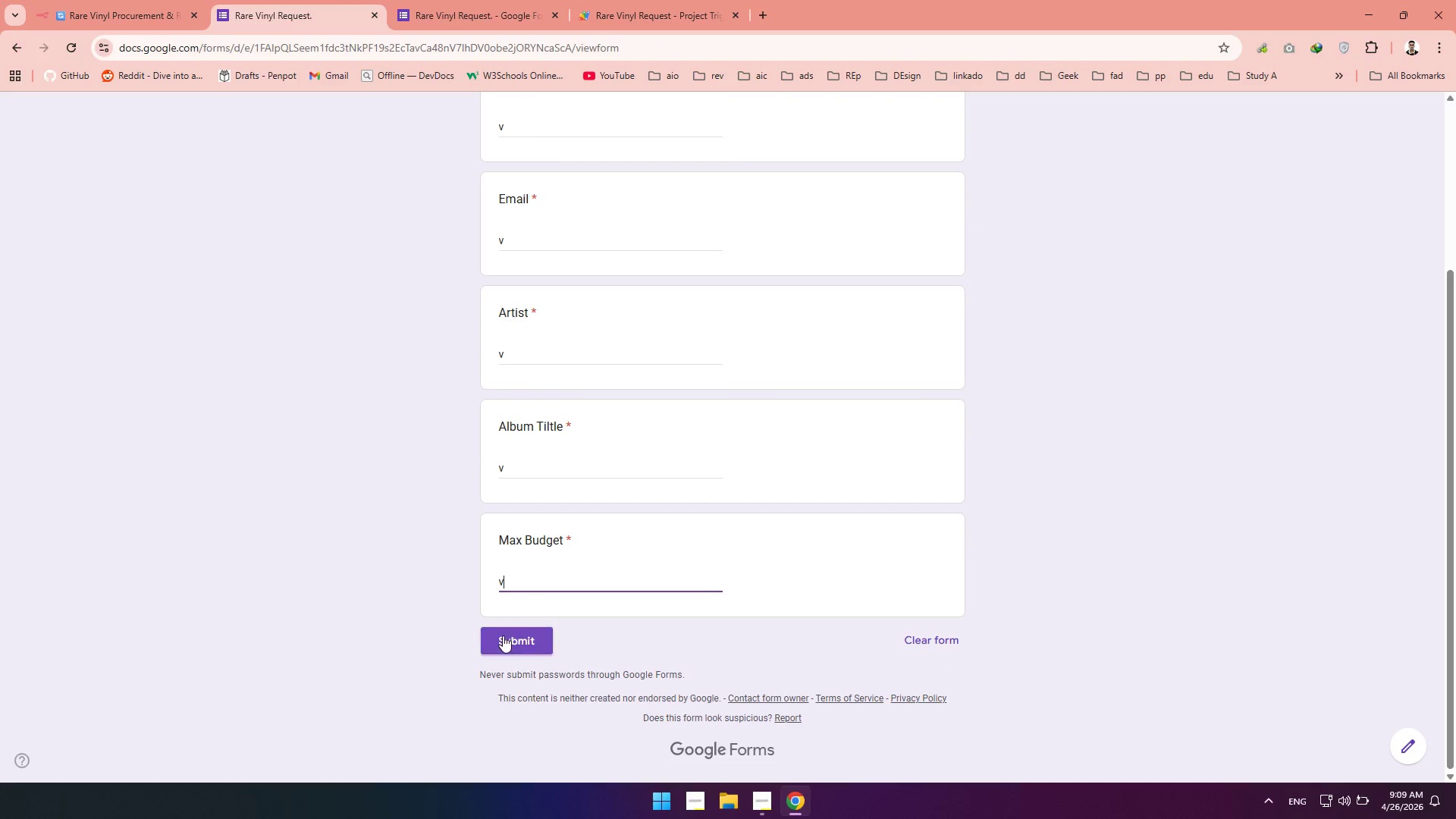 
left_click([503, 635])
 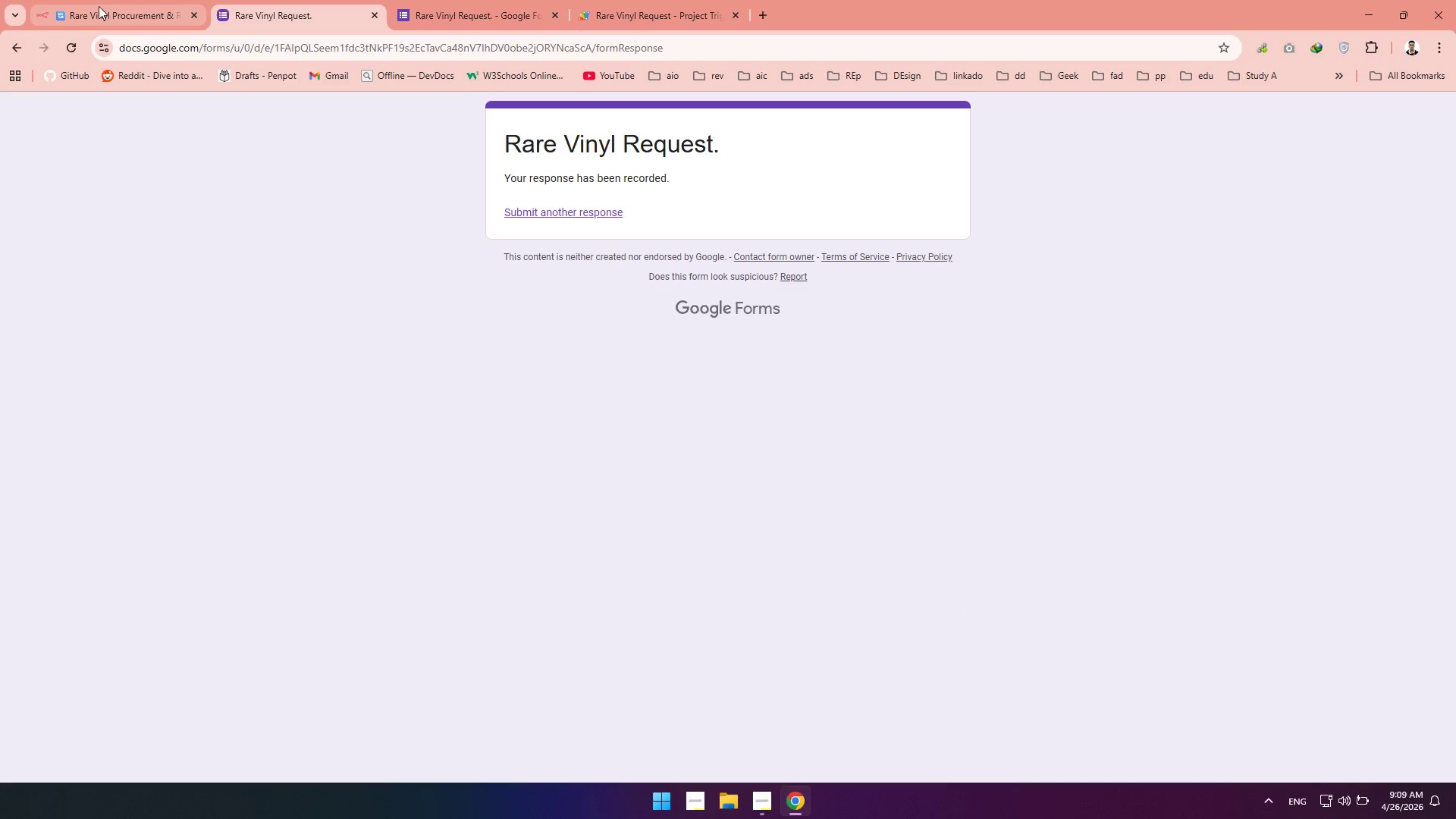 
left_click([100, 11])
 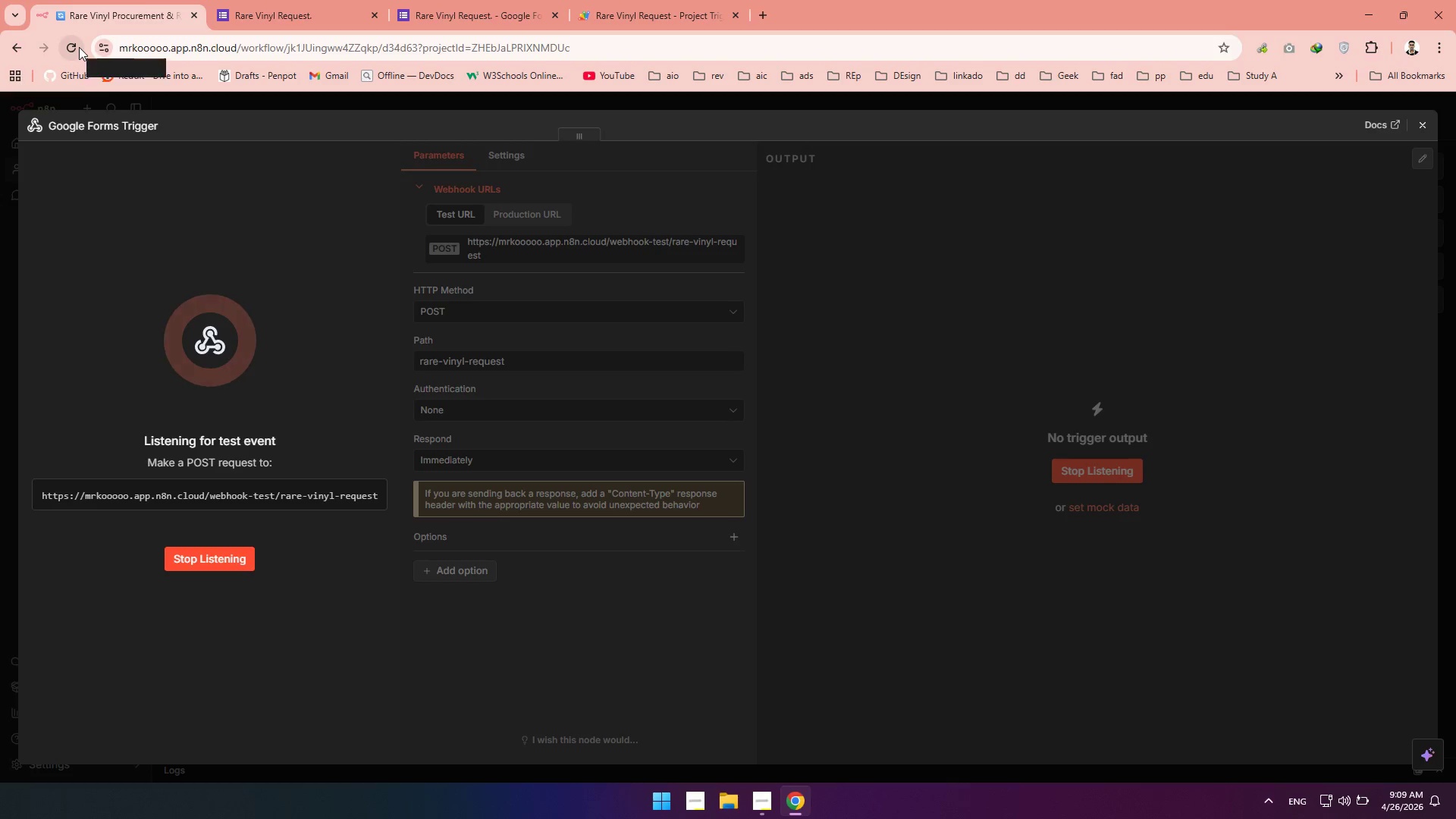 
left_click([78, 47])
 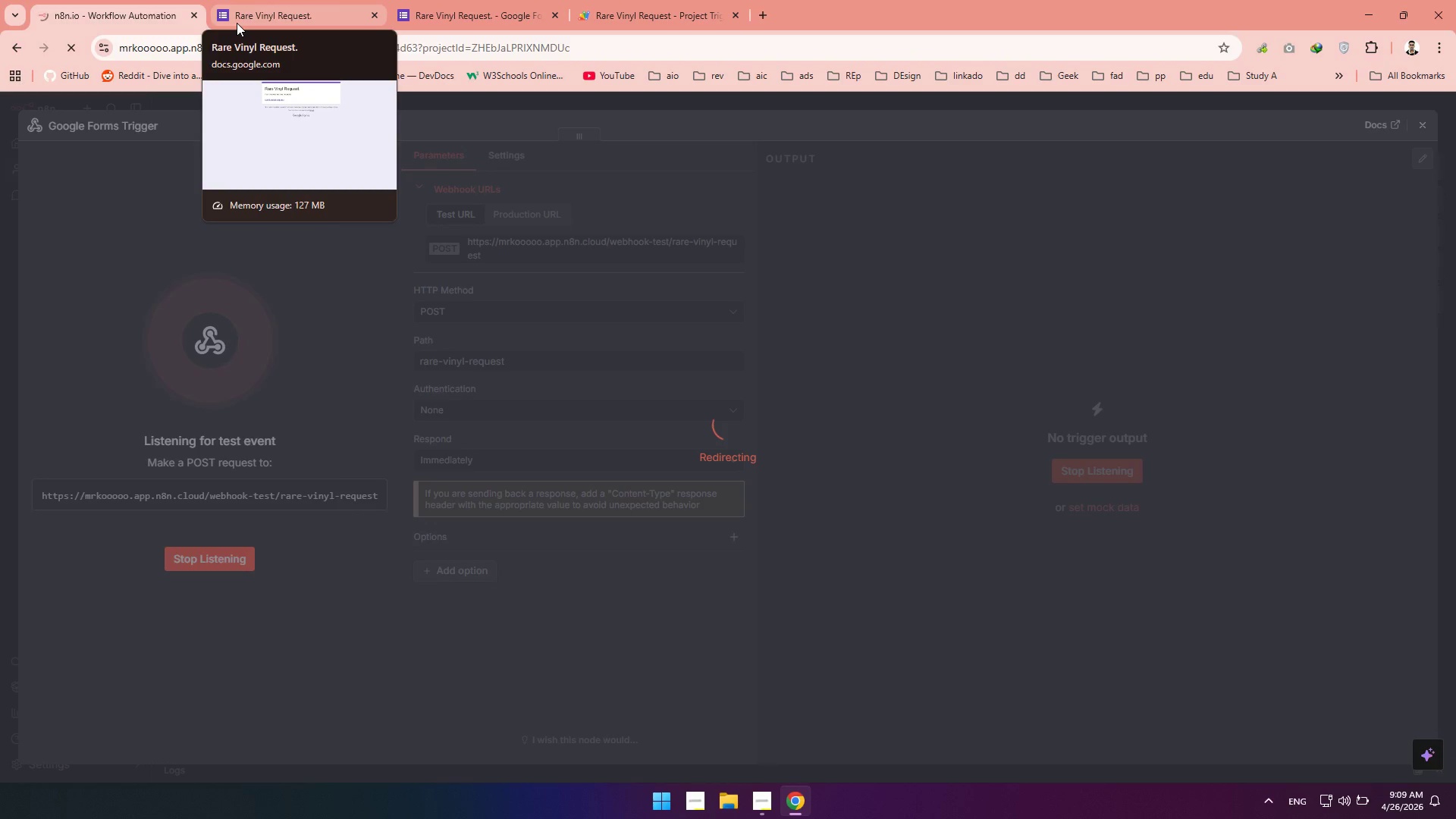 
left_click([237, 23])
 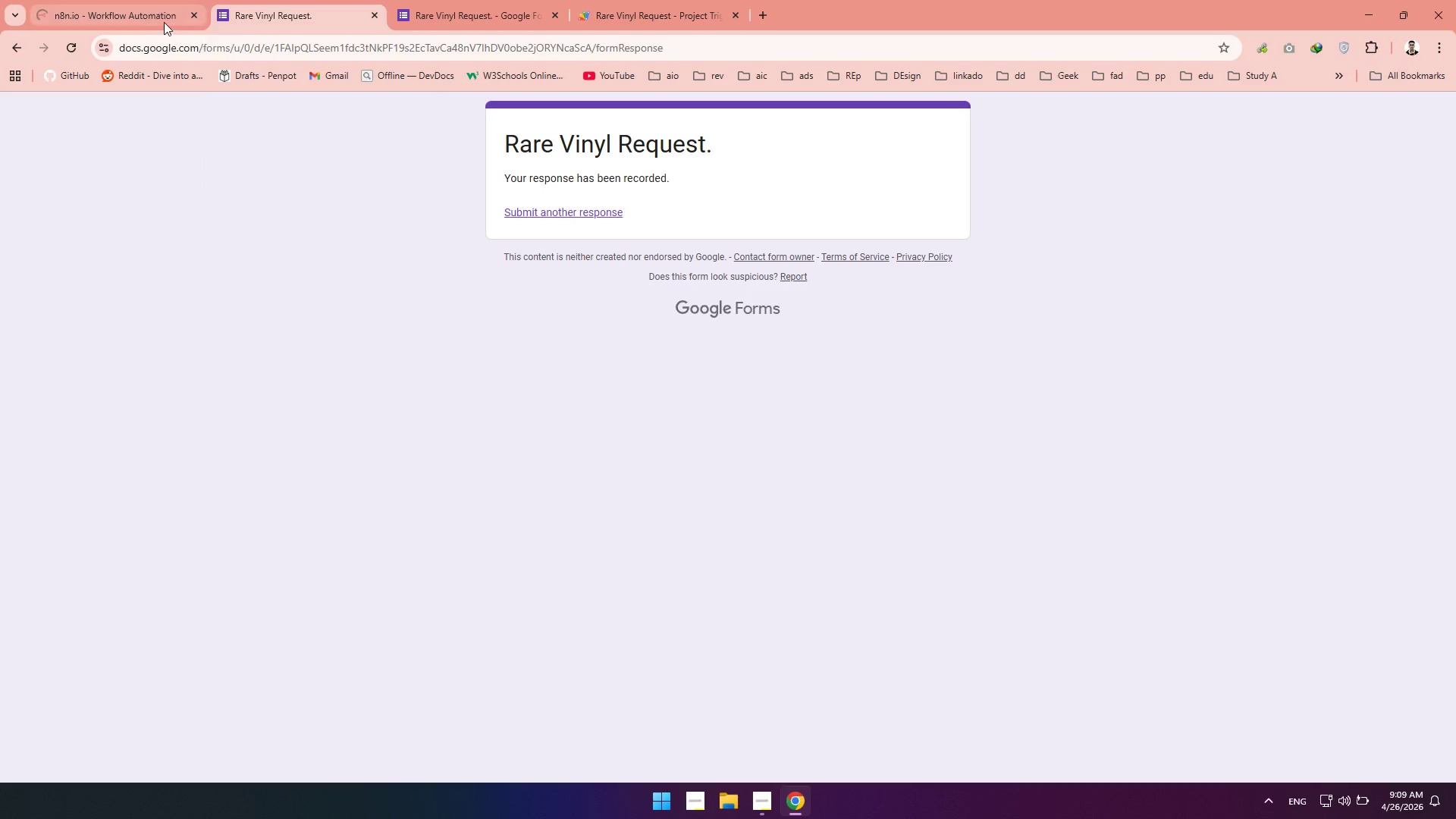 
left_click([124, 14])
 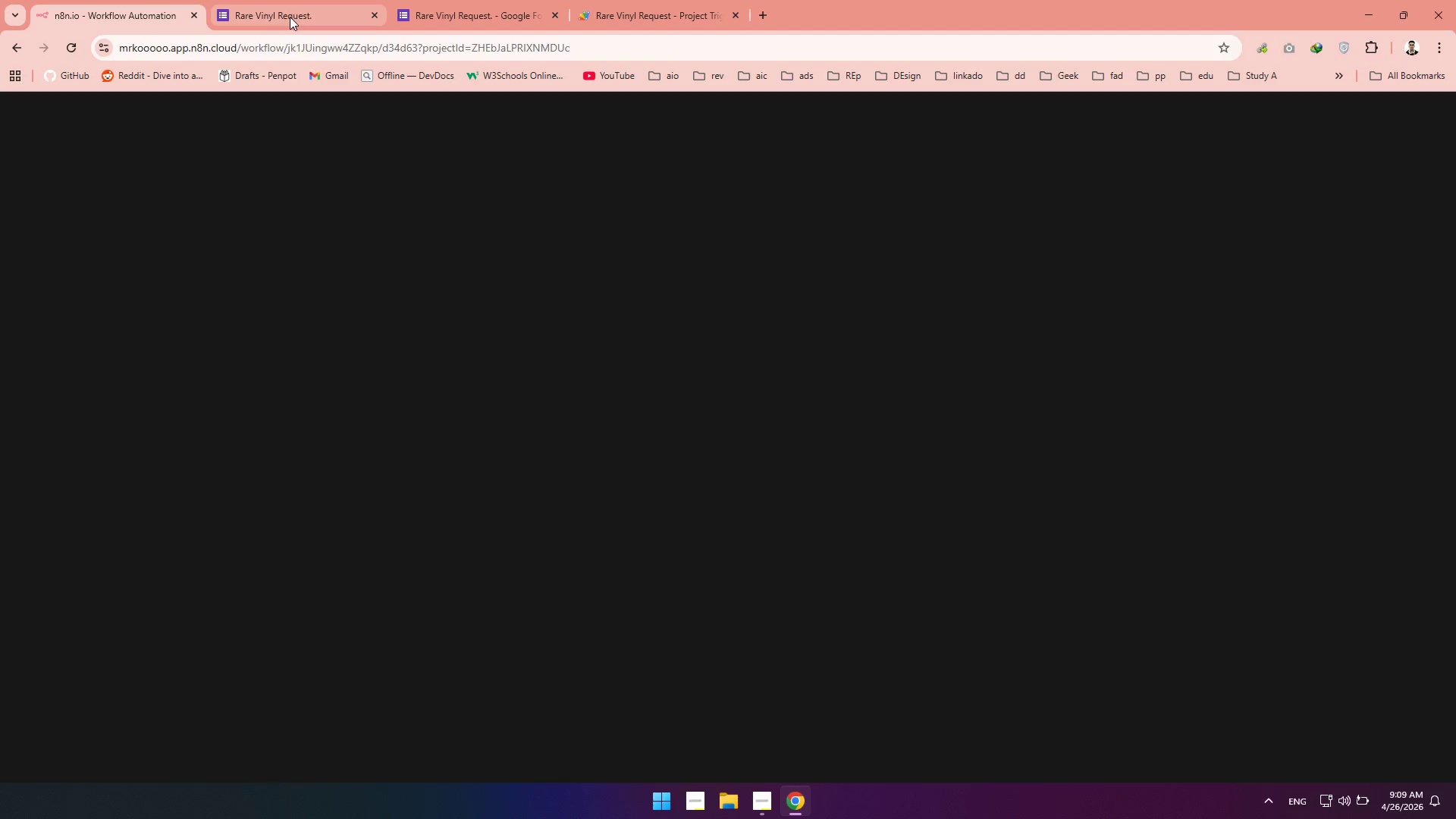 
left_click([290, 17])
 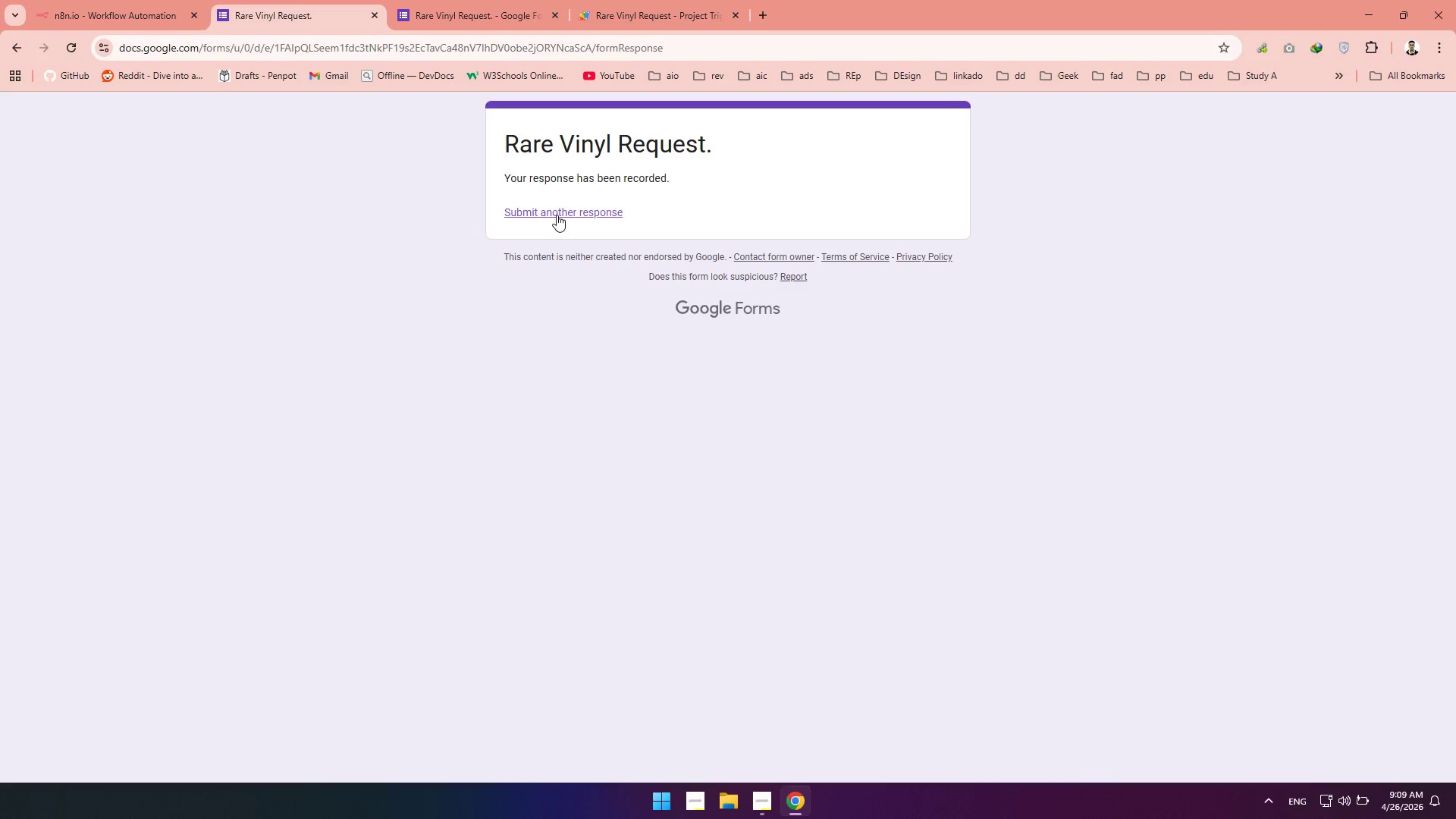 
left_click([557, 215])
 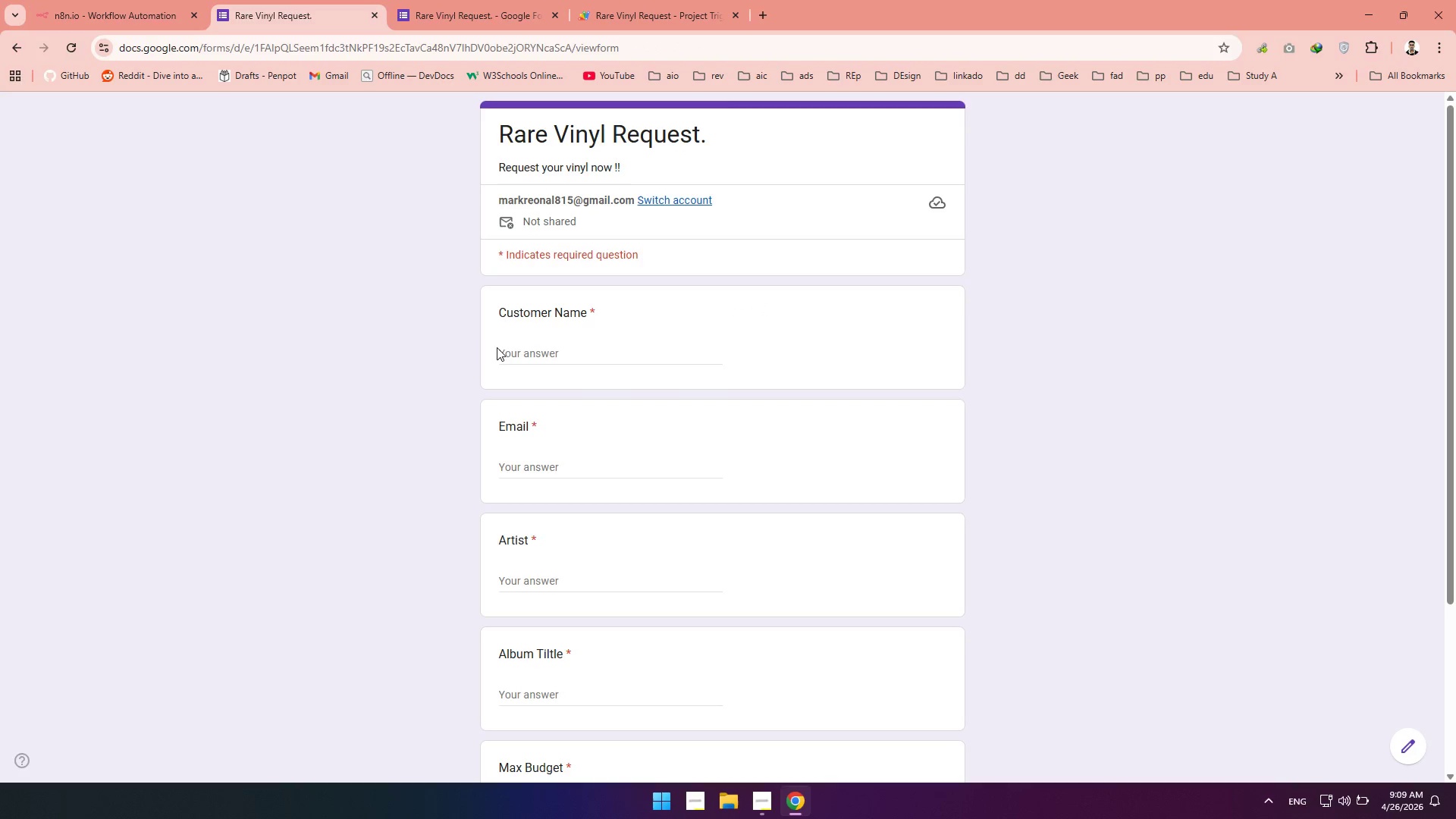 
double_click([513, 358])
 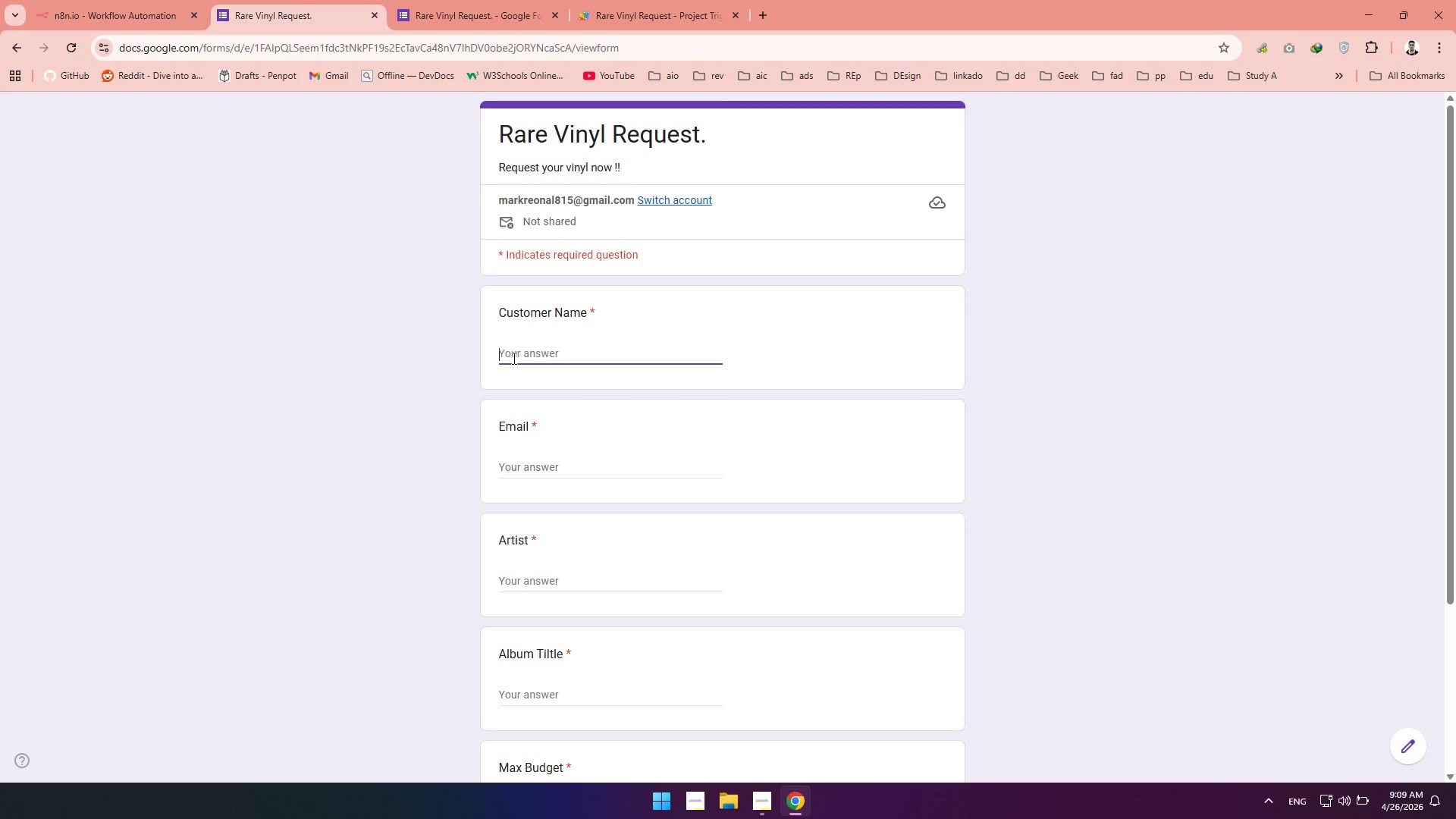 
type(fv)
 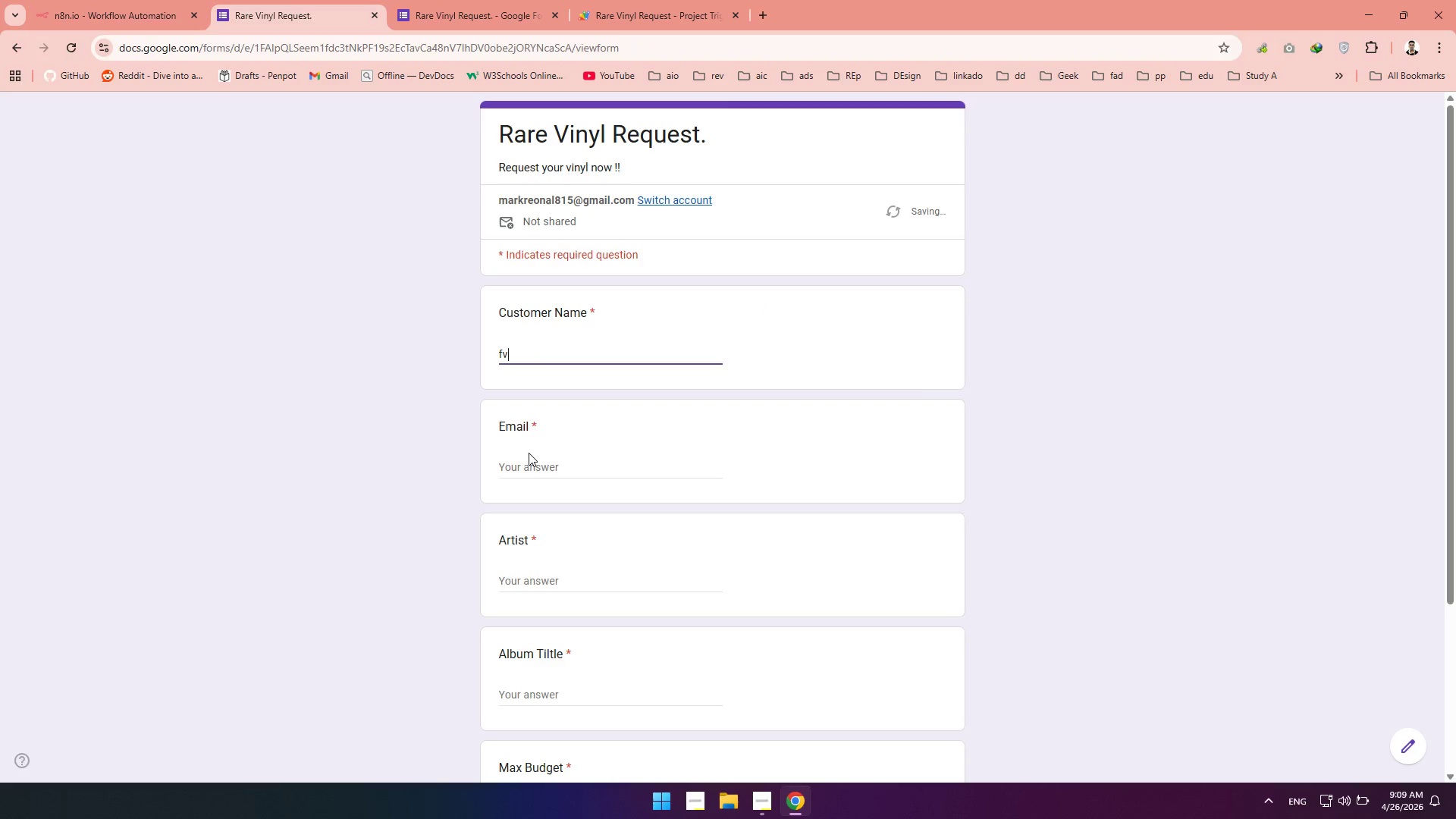 
left_click_drag(start_coordinate=[529, 453], to_coordinate=[528, 457])
 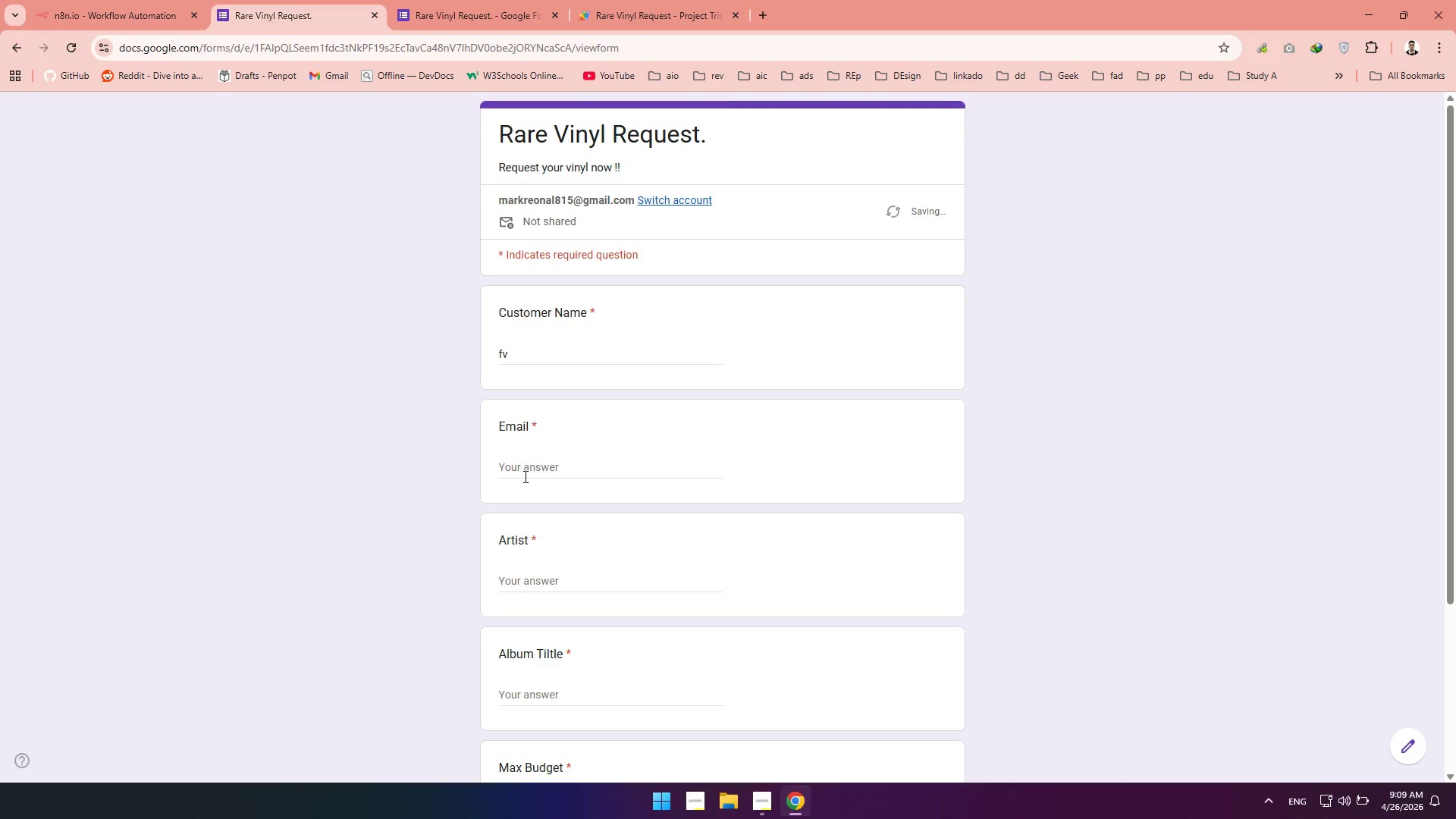 
double_click([523, 476])
 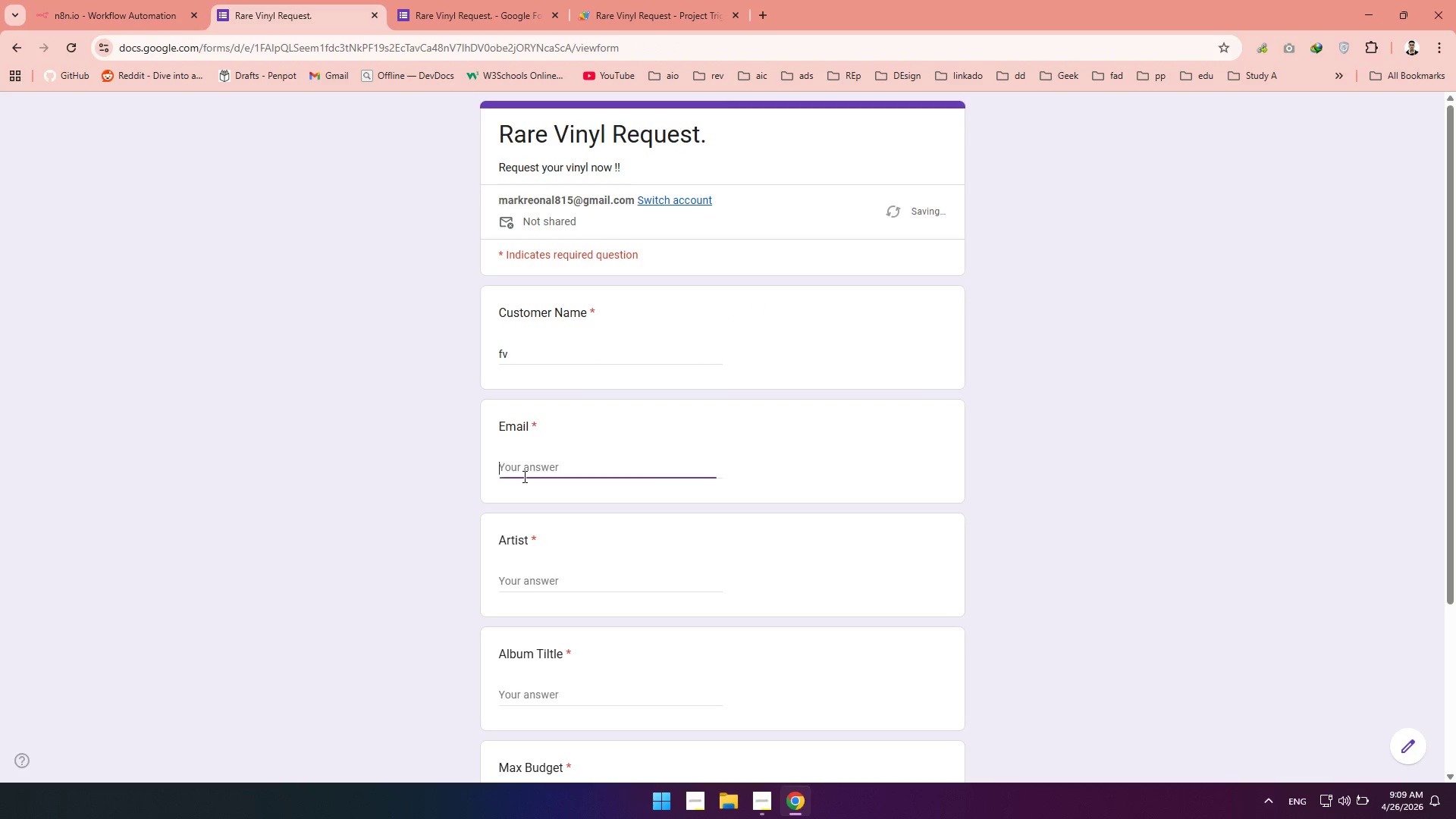 
type(vffv)
 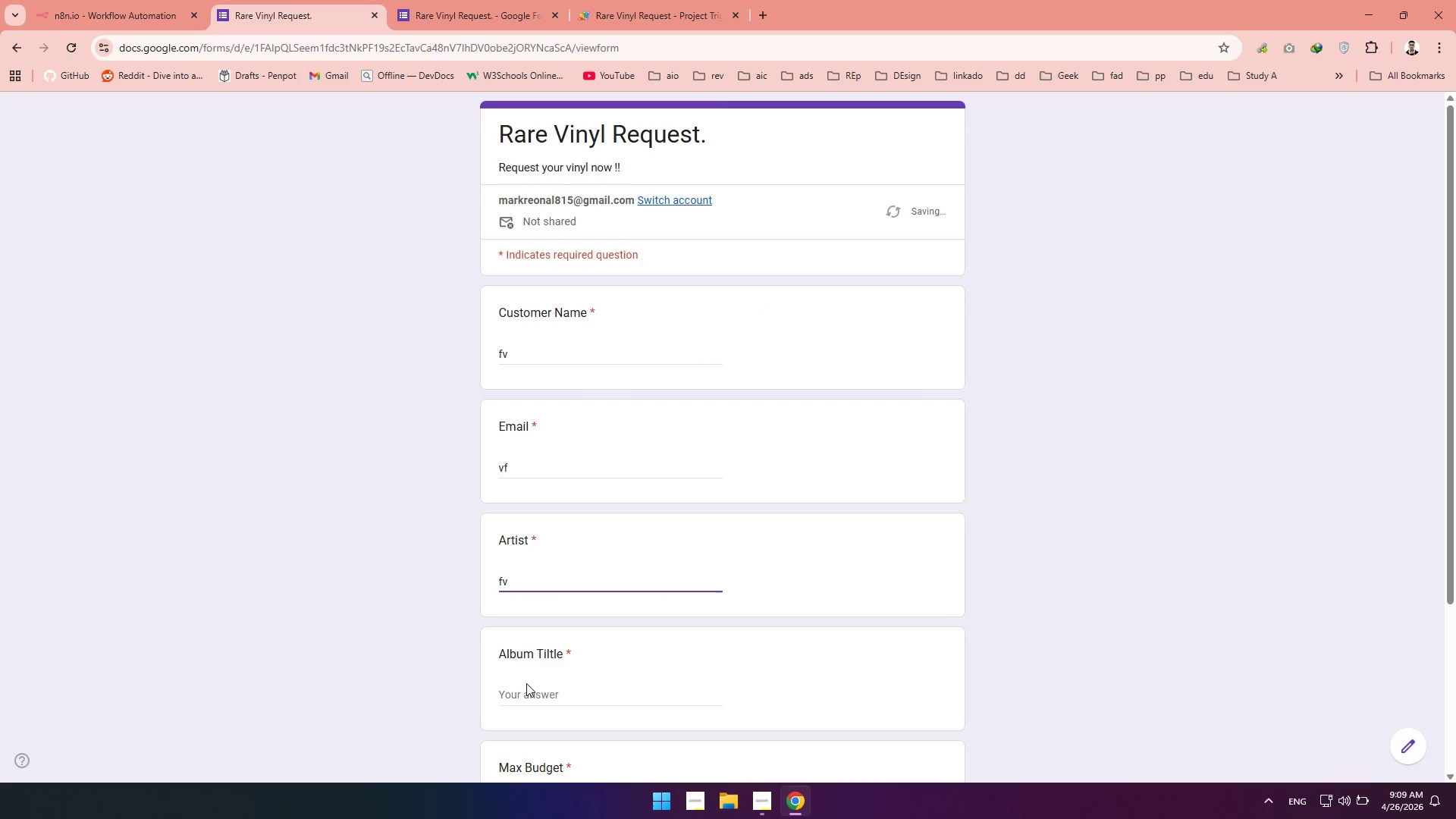 
left_click([526, 688])
 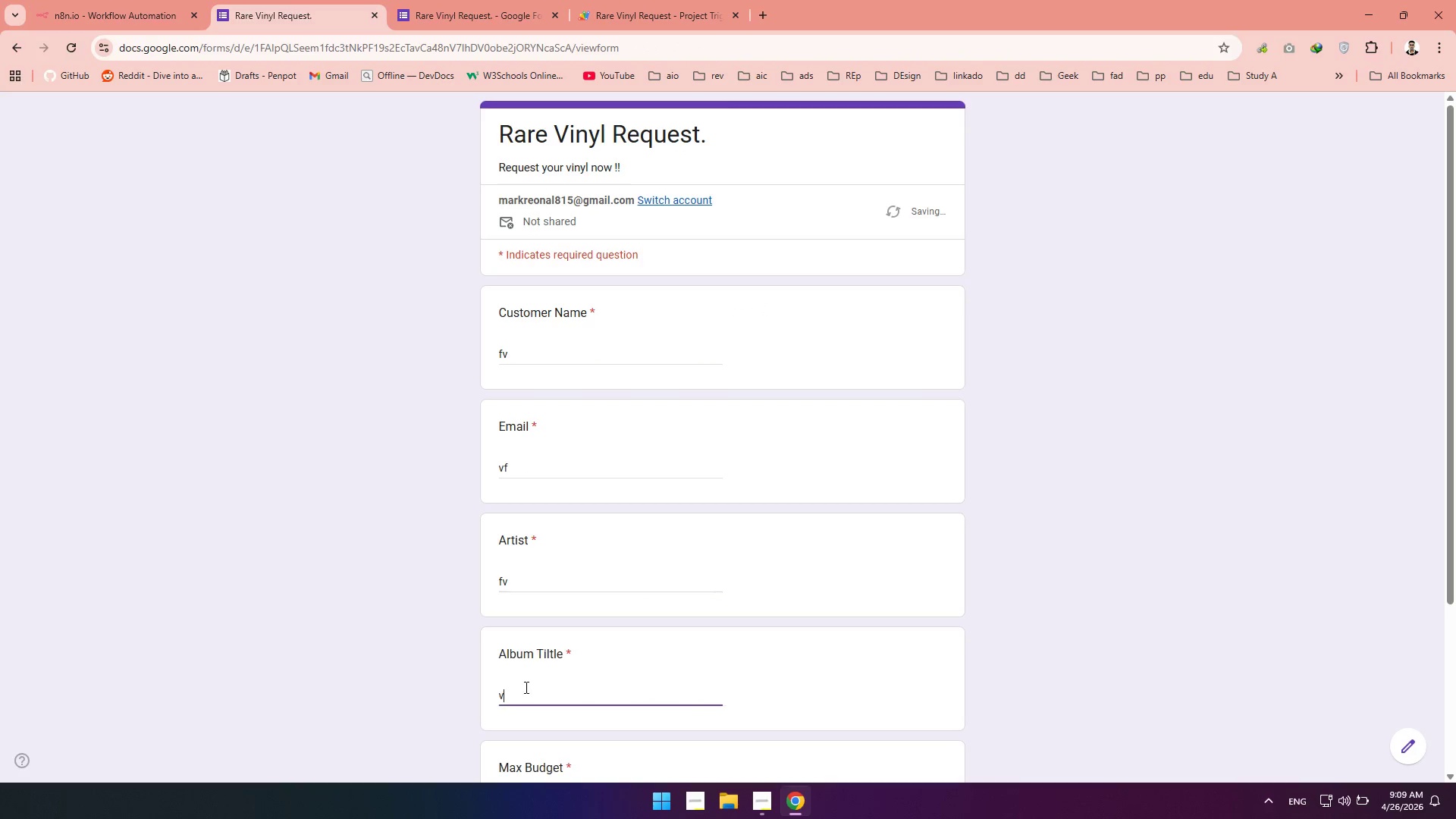 
type(vfd)
 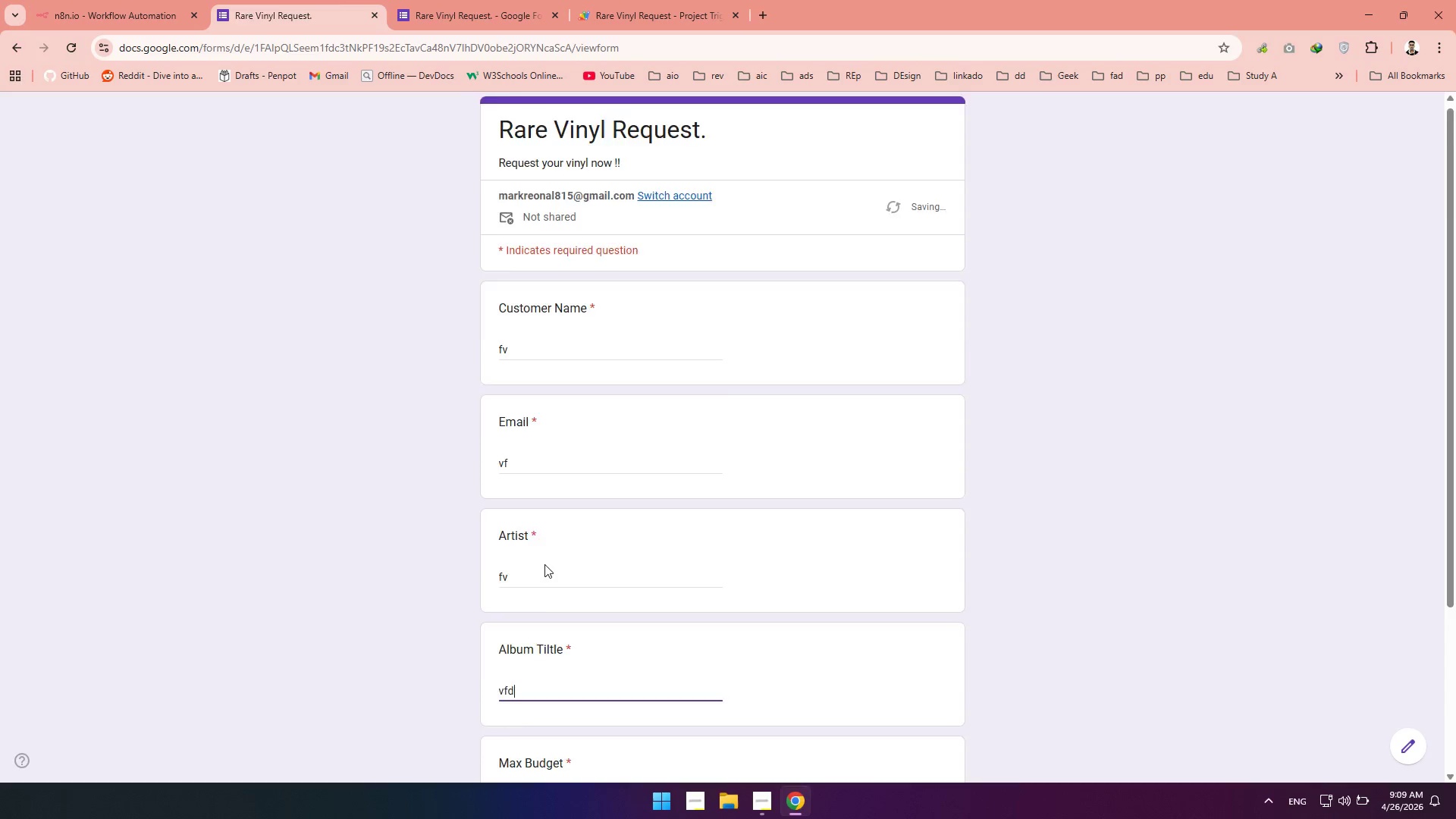 
scroll: coordinate [544, 564], scroll_direction: down, amount: 3.0
 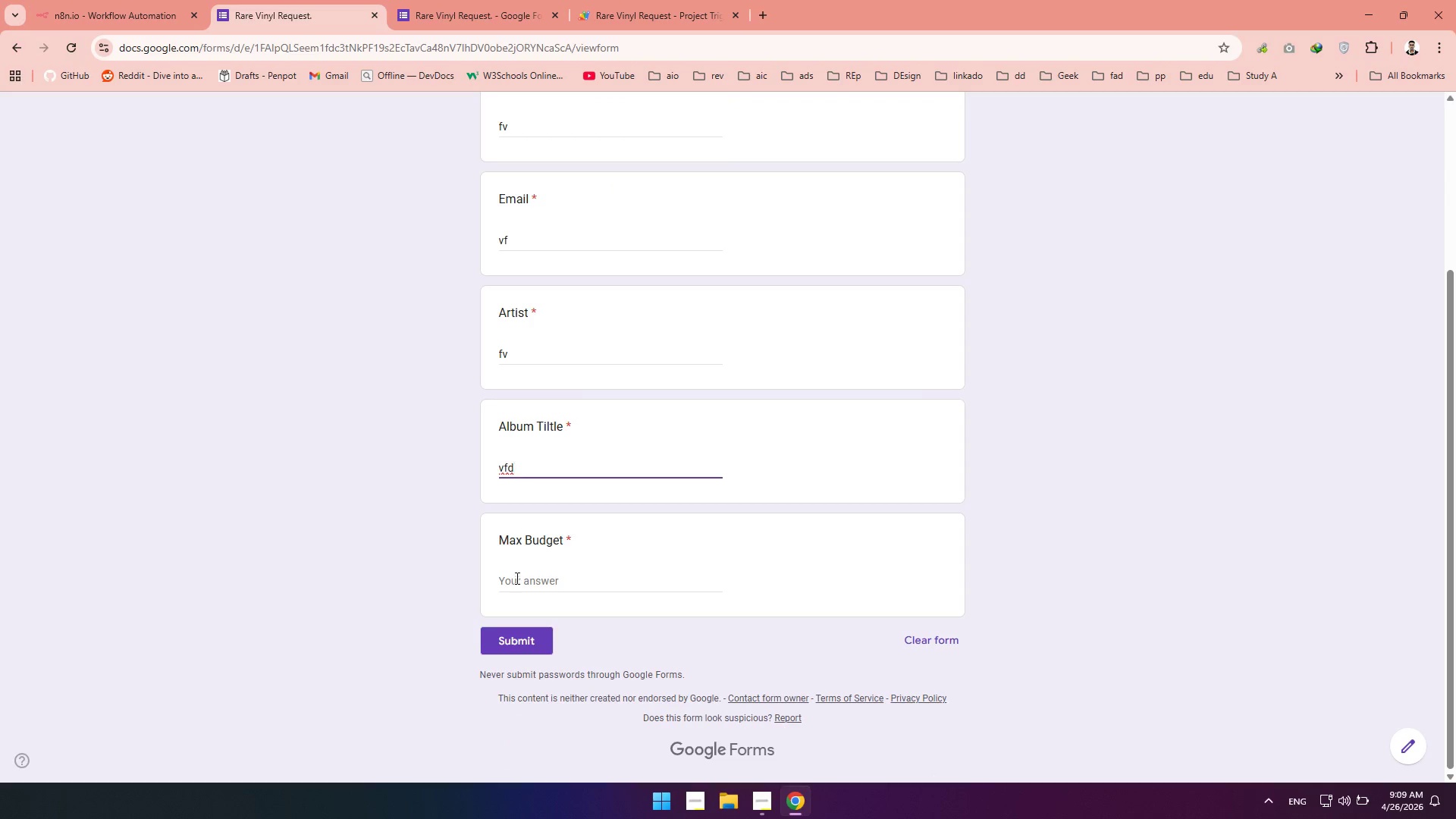 
left_click([515, 577])
 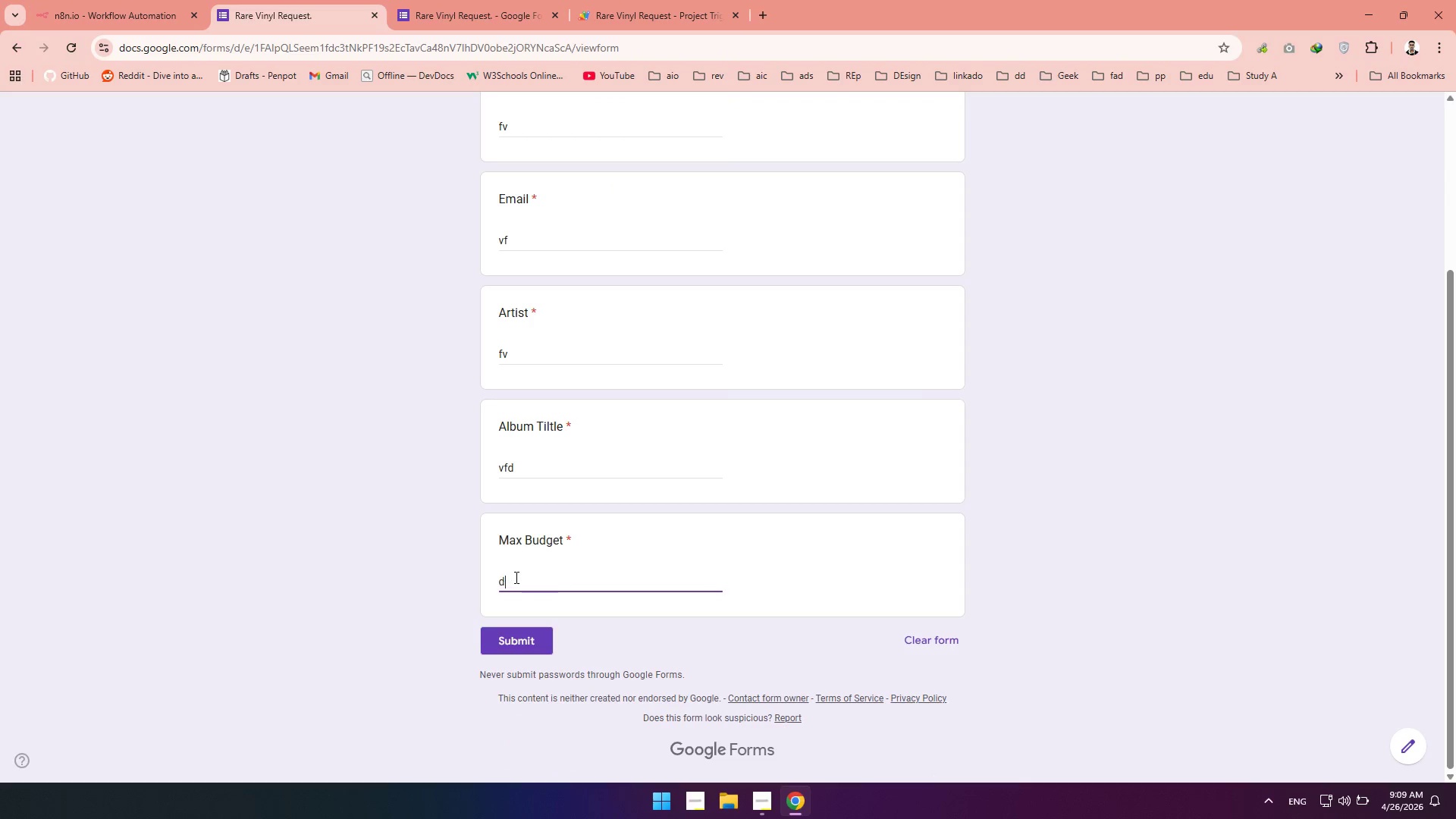 
type(dfvd)
 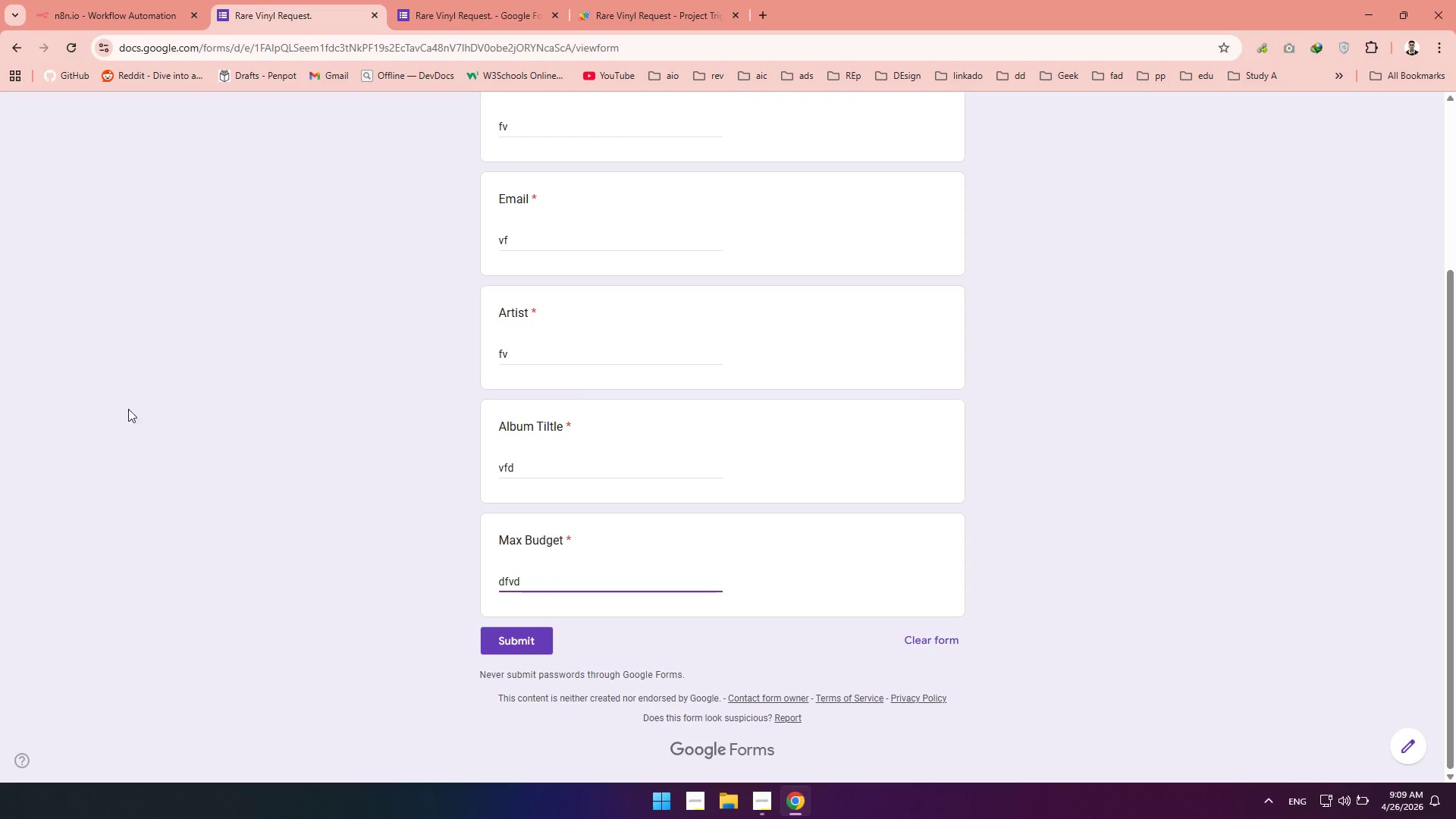 
left_click([254, 451])
 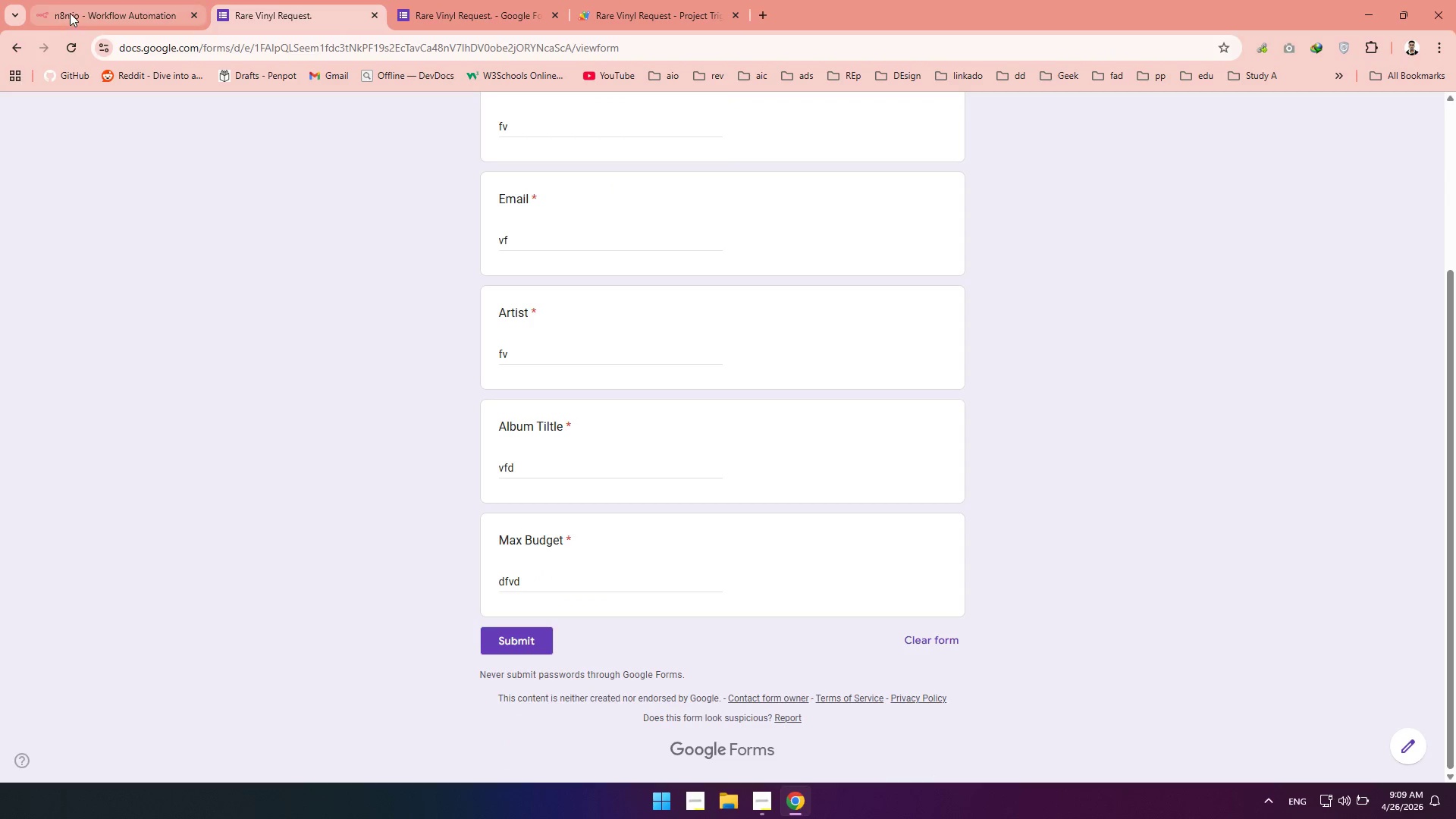 
left_click([70, 13])
 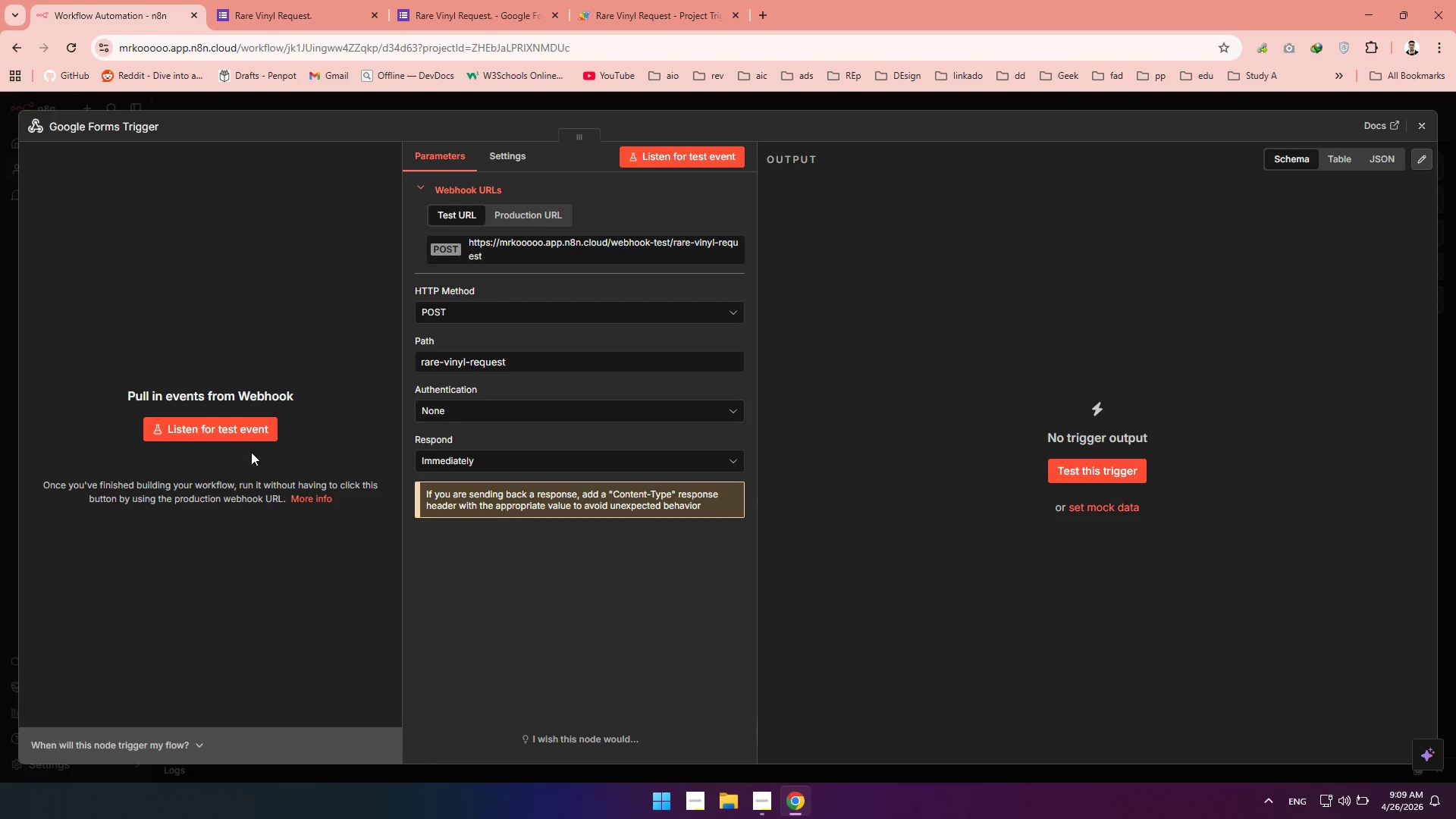 
wait(6.66)
 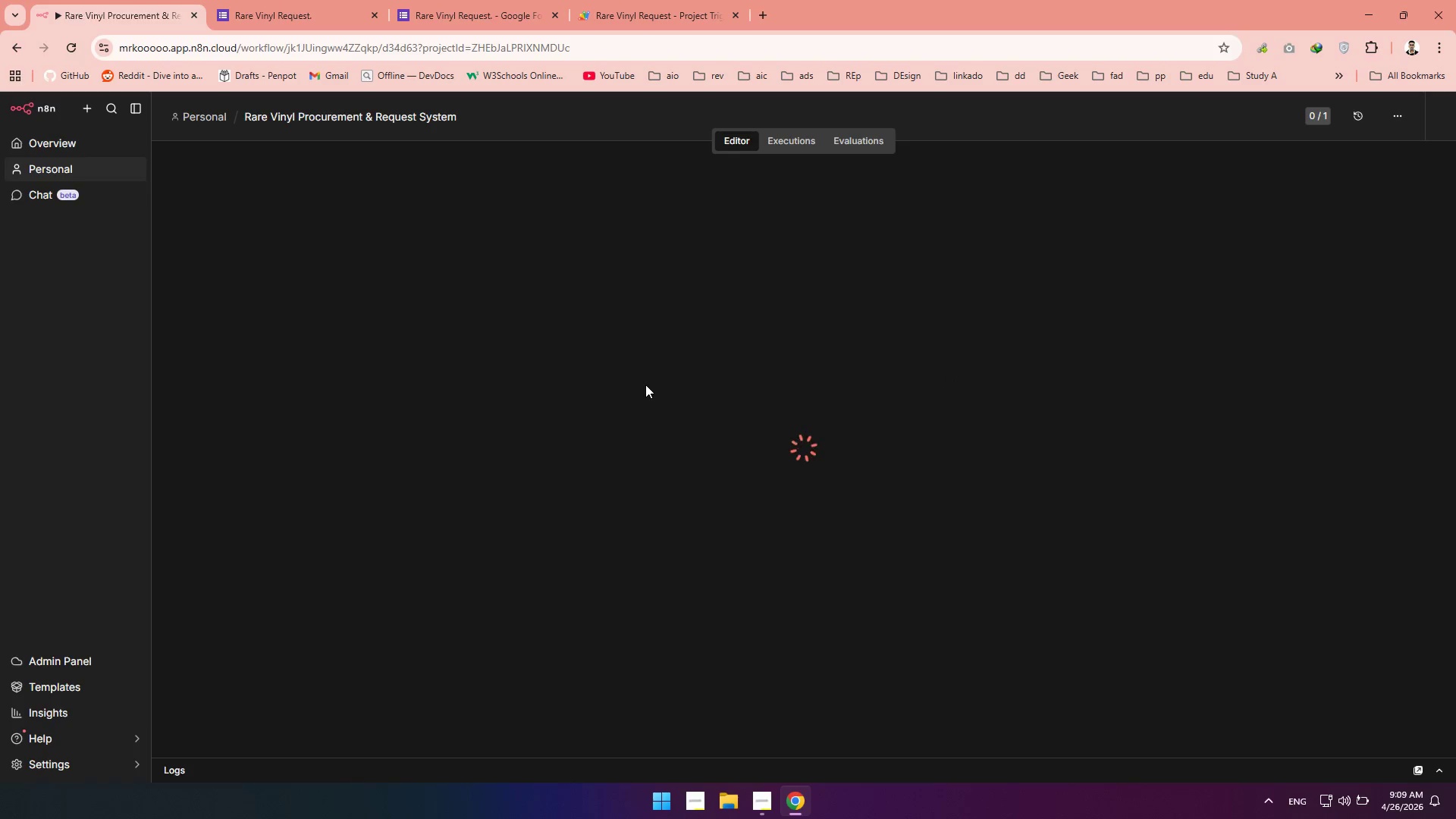 
left_click([228, 434])
 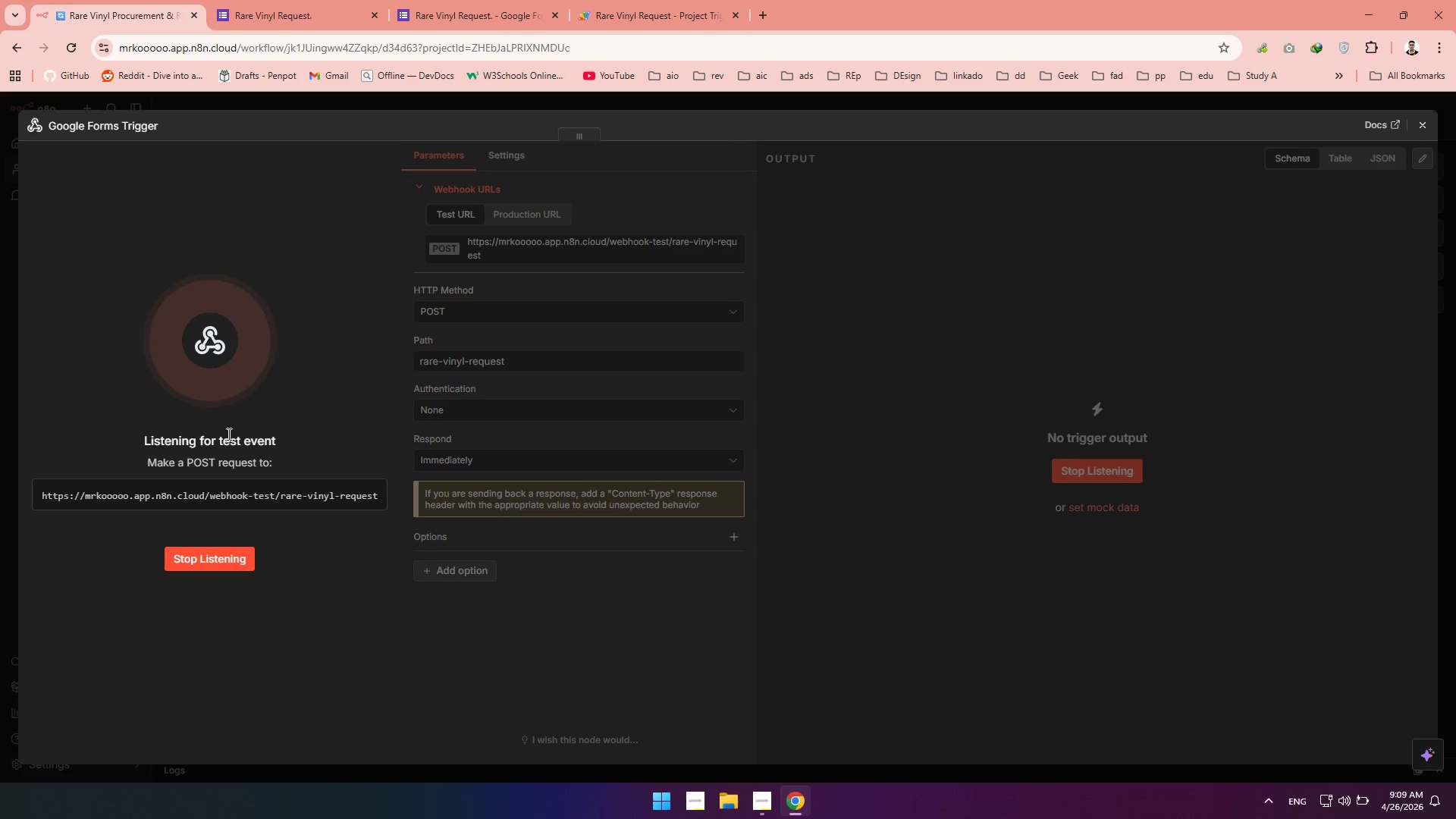 
left_click([322, 0])
 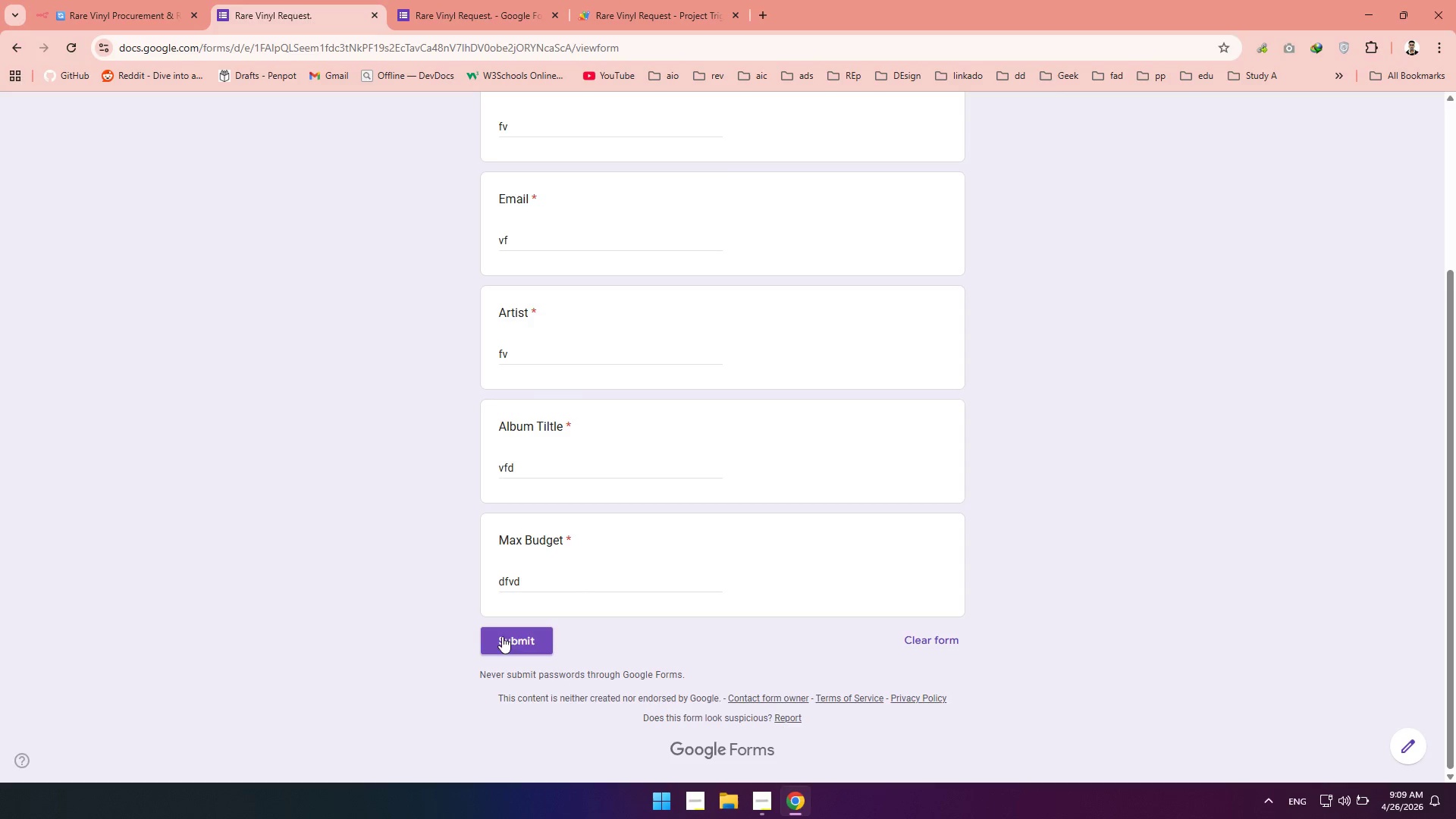 
left_click([517, 629])
 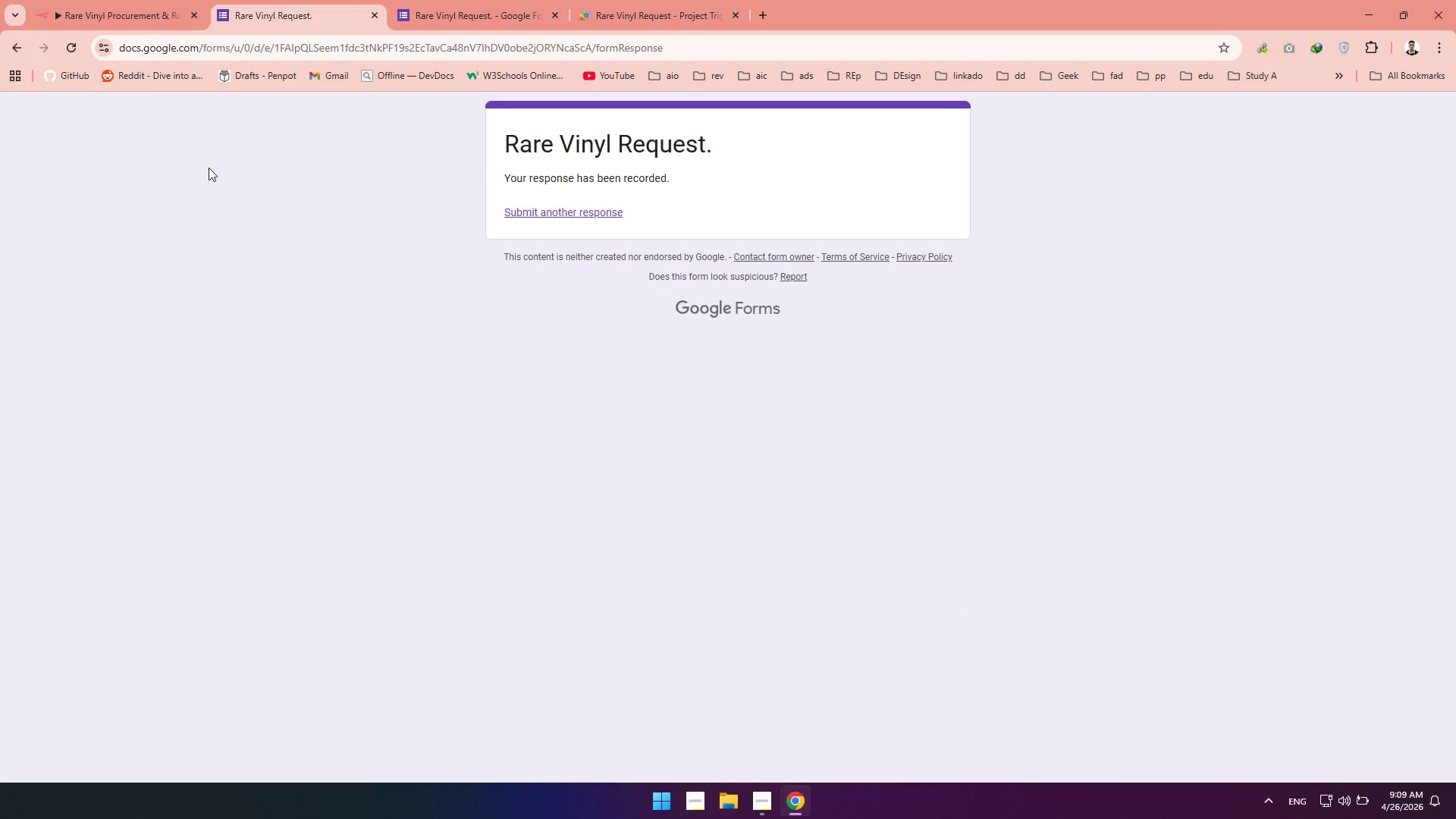 
left_click([142, 16])
 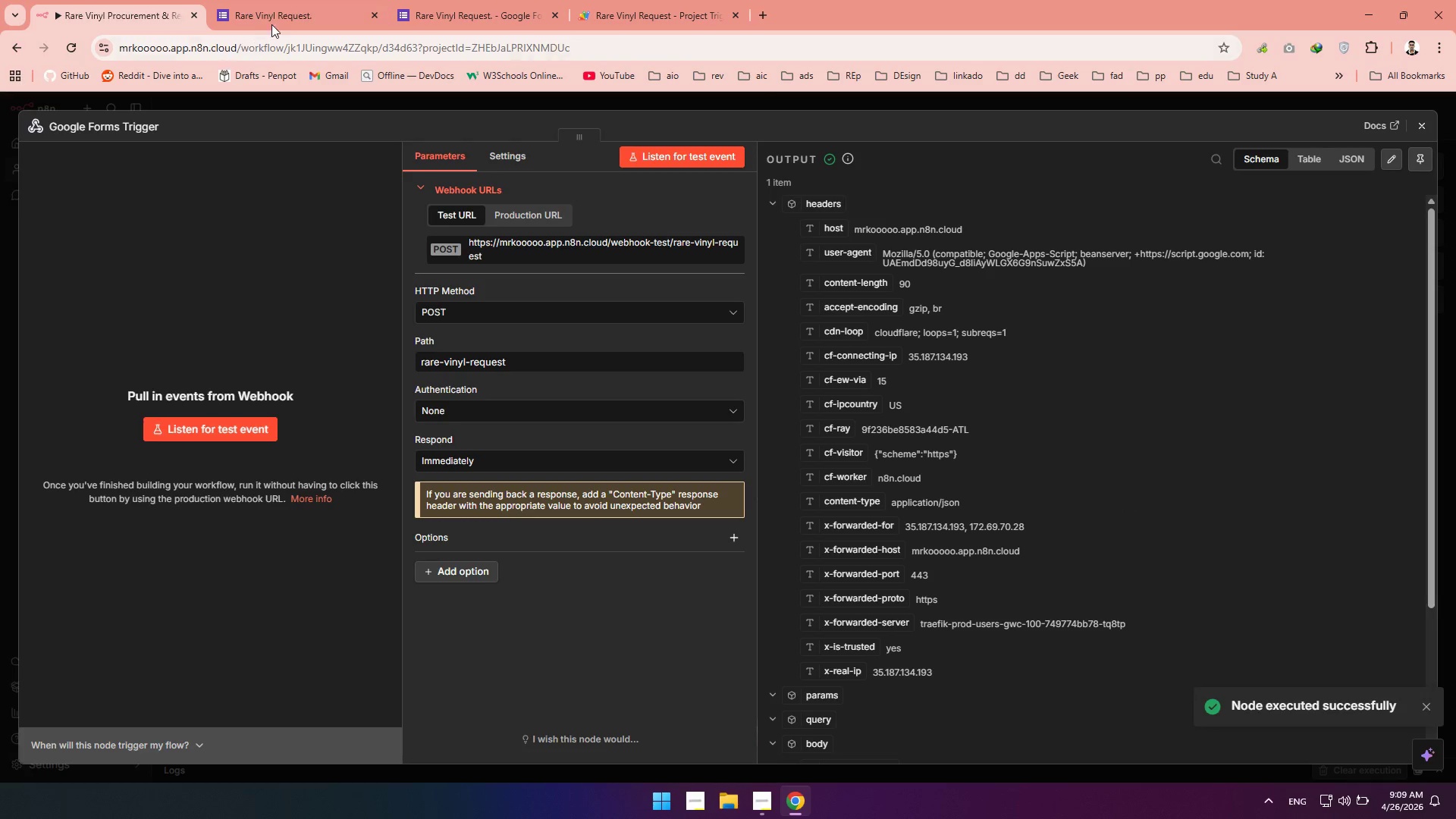 
left_click([258, 13])
 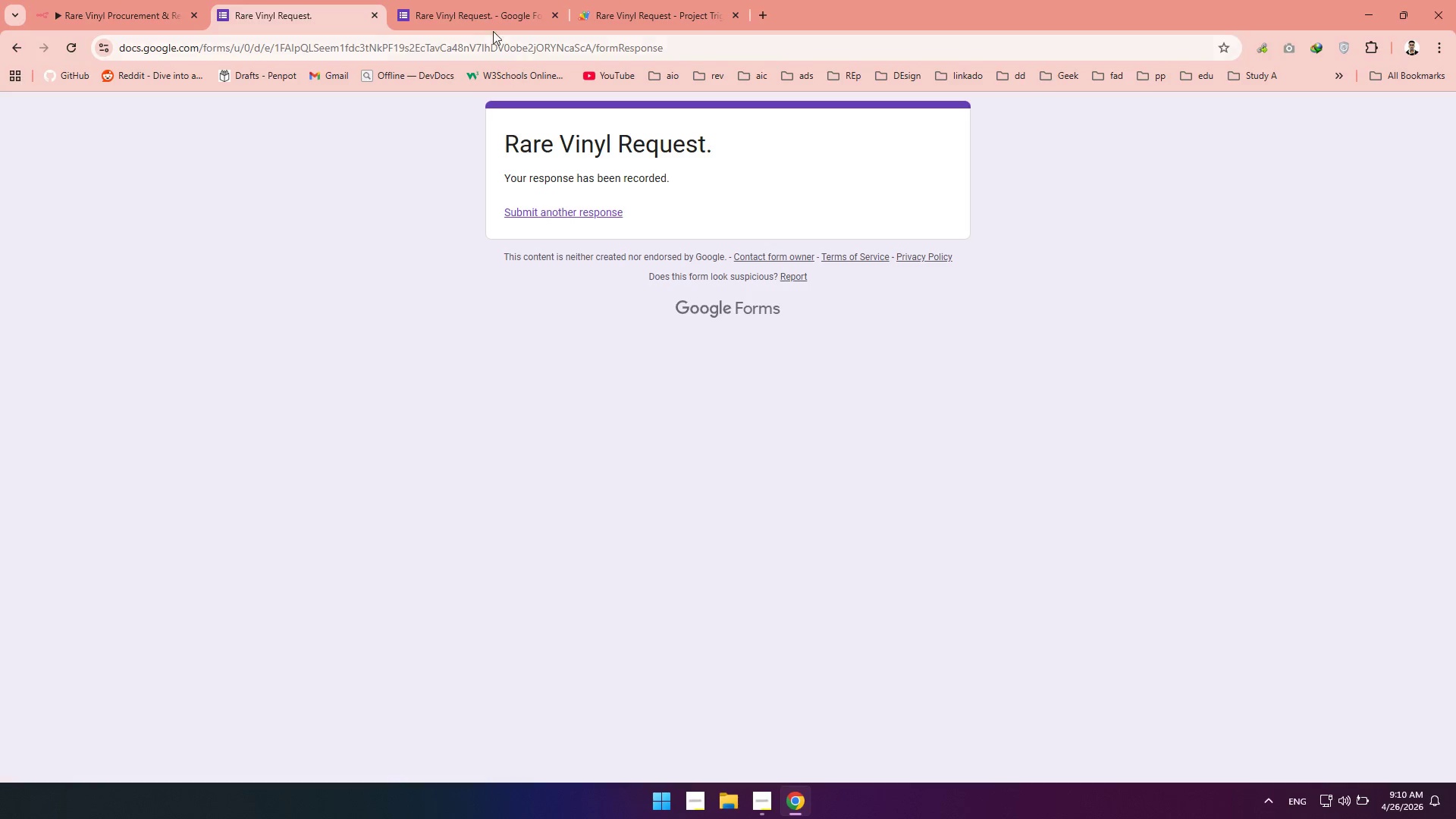 
left_click([482, 7])
 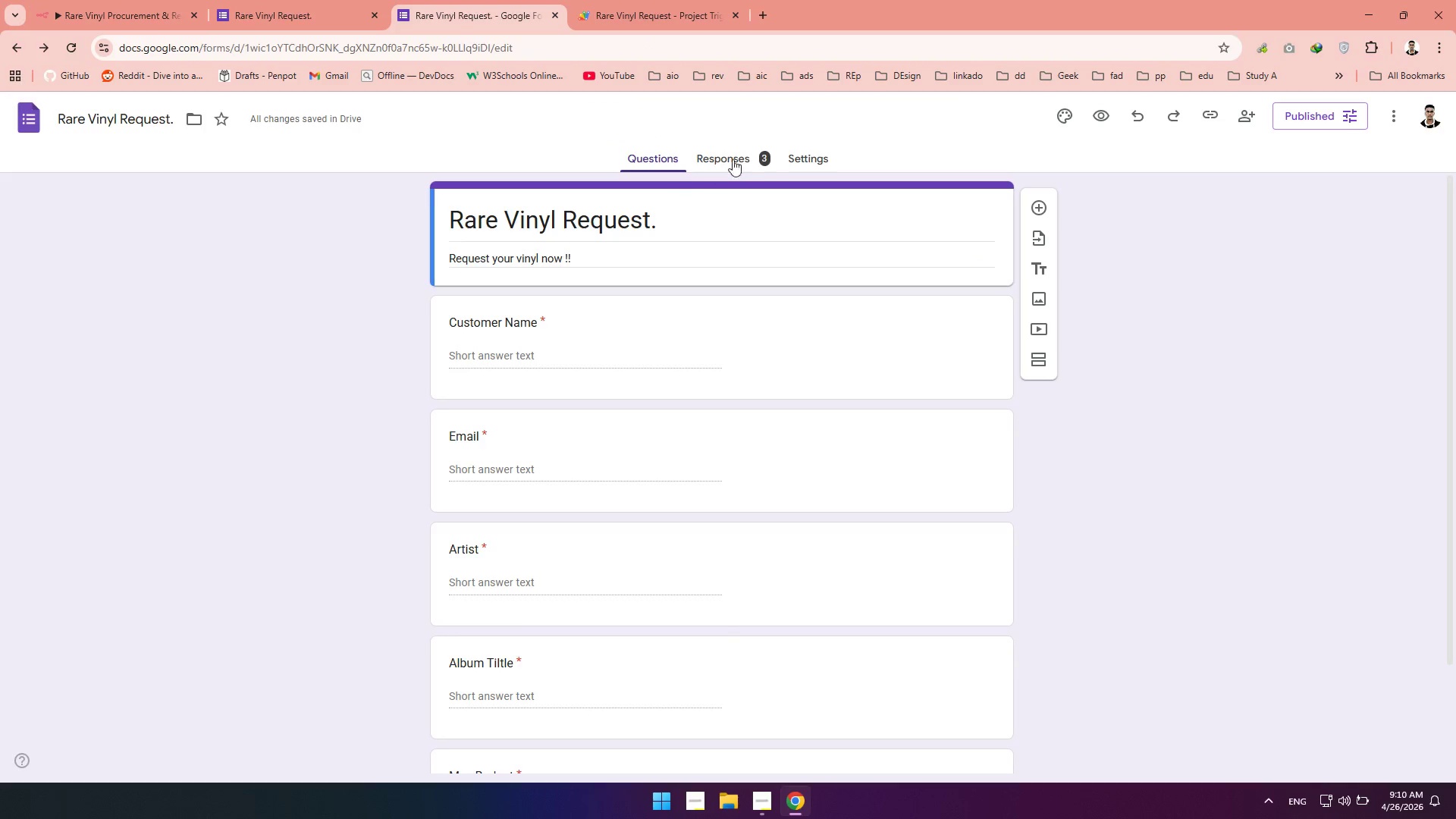 
left_click([749, 155])
 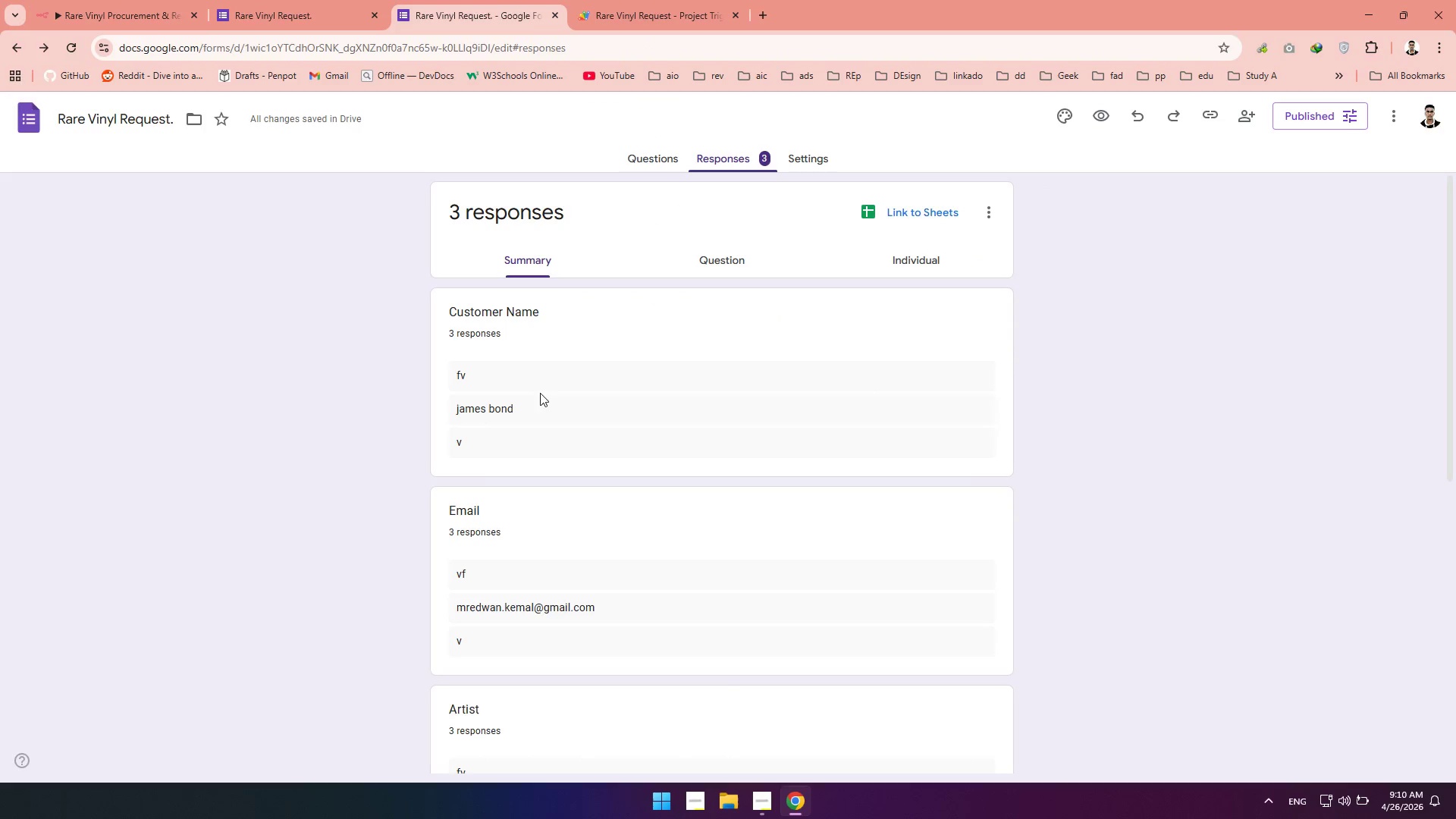 
left_click([530, 460])
 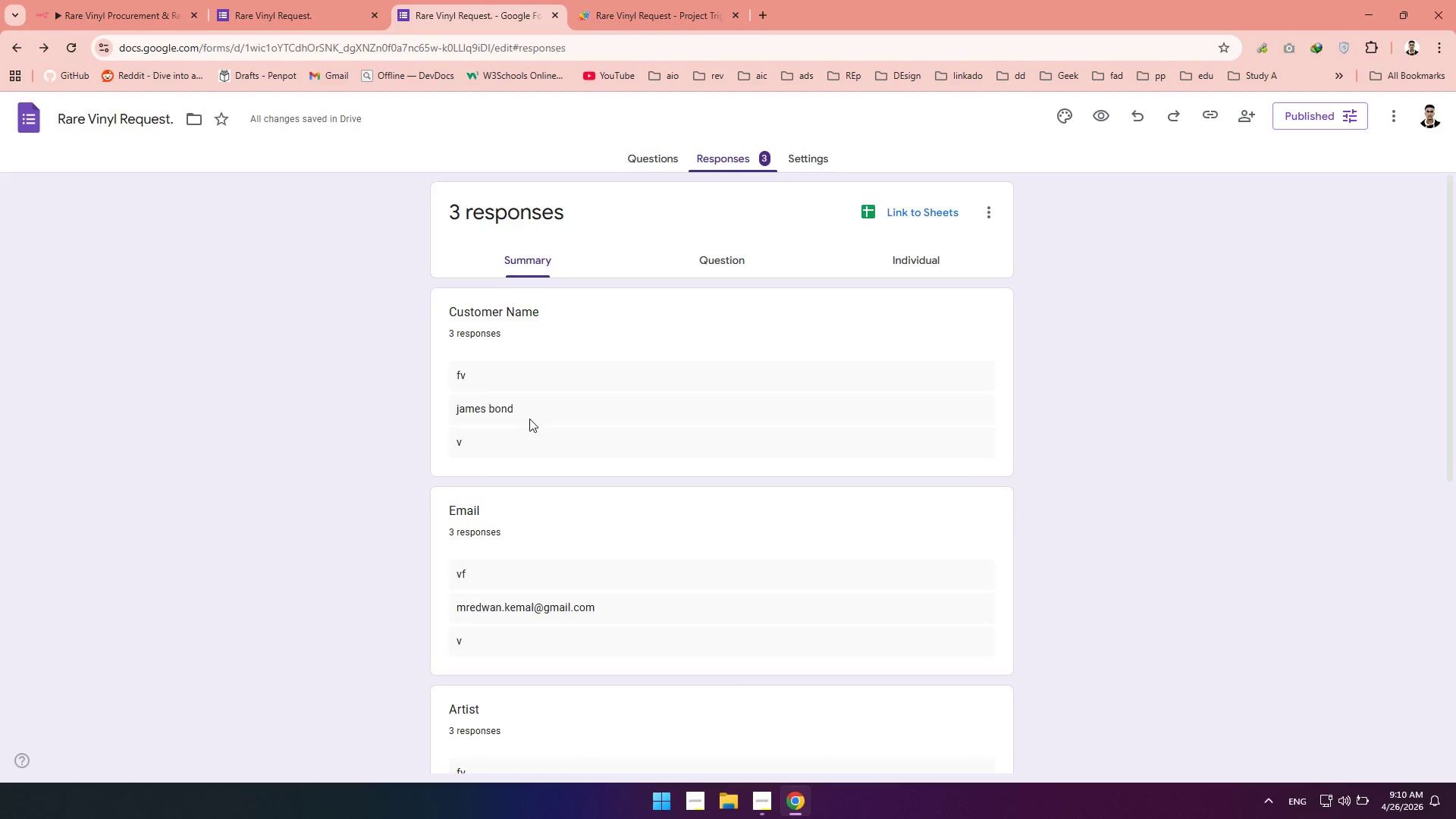 
scroll: coordinate [526, 409], scroll_direction: down, amount: 14.0
 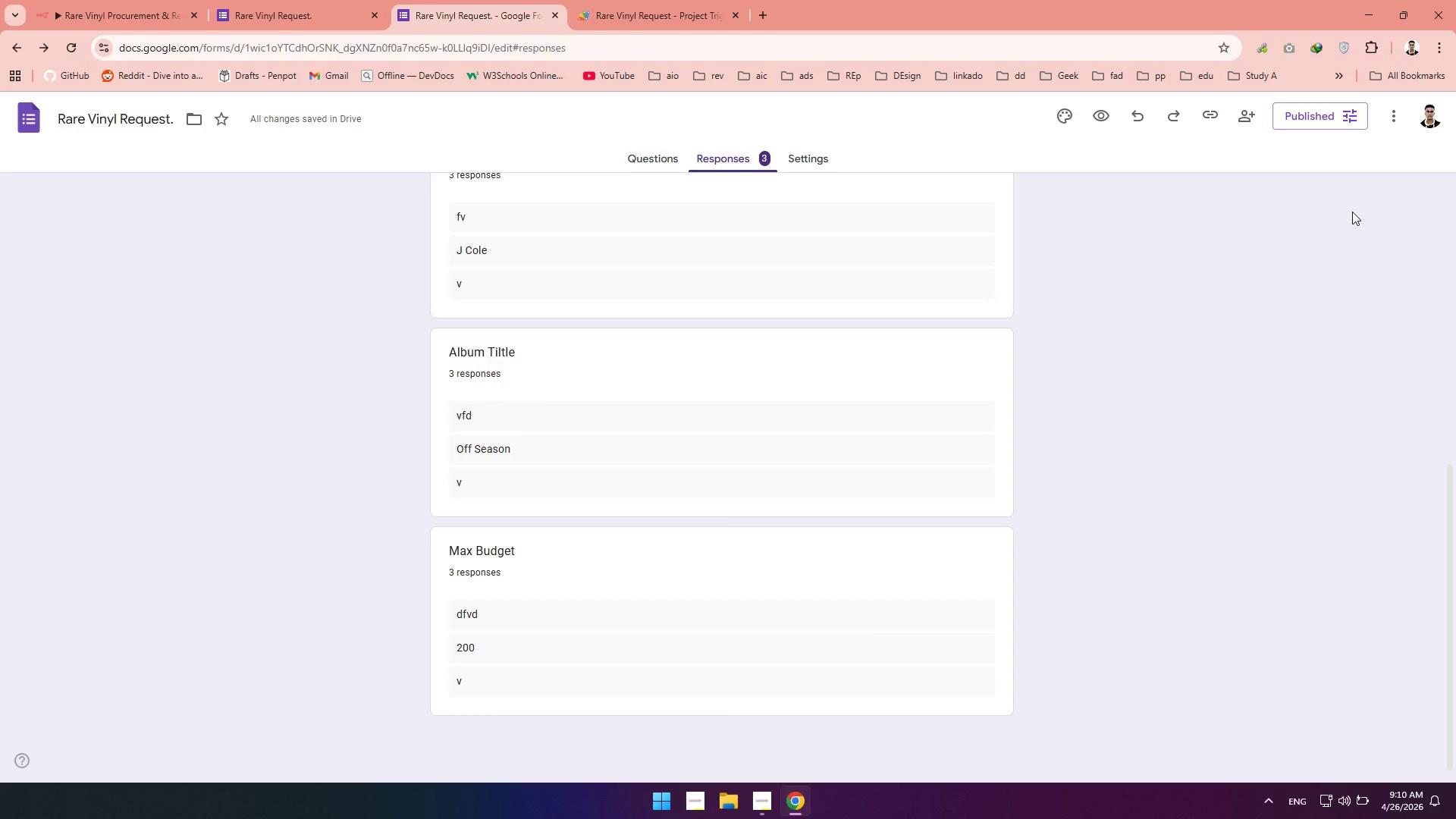 
wait(11.58)
 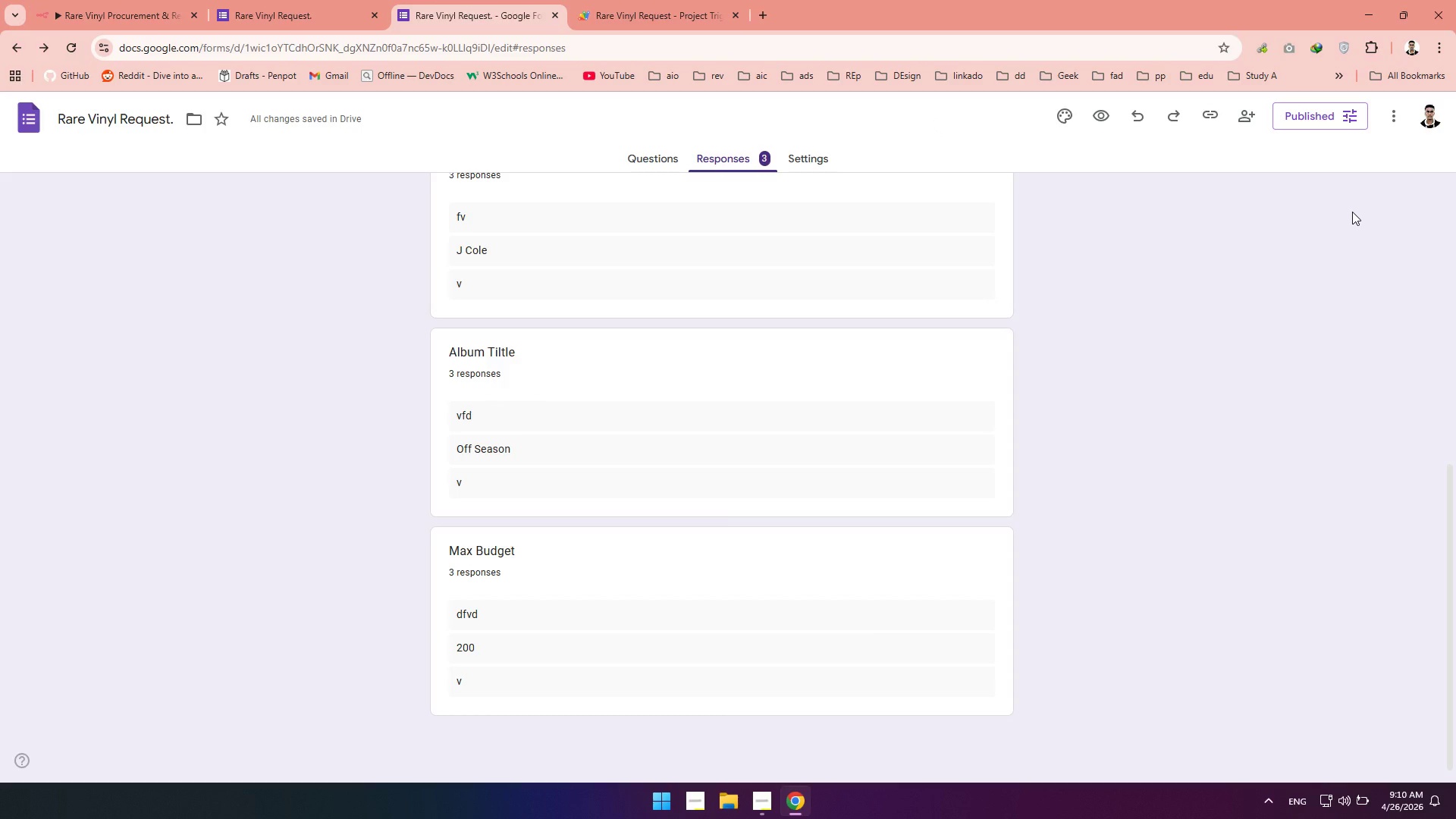 
left_click([259, 2])
 